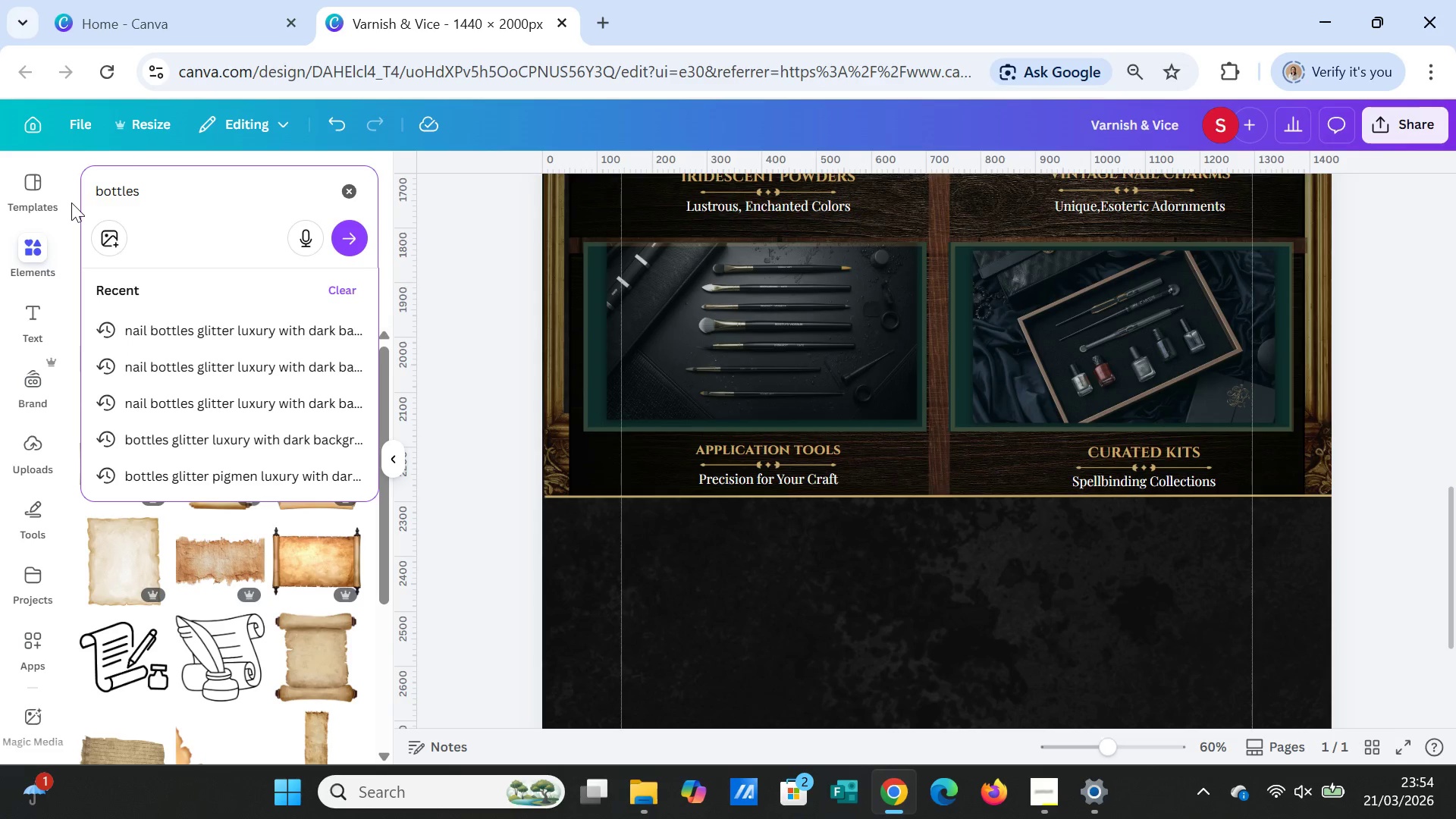 
wait(7.61)
 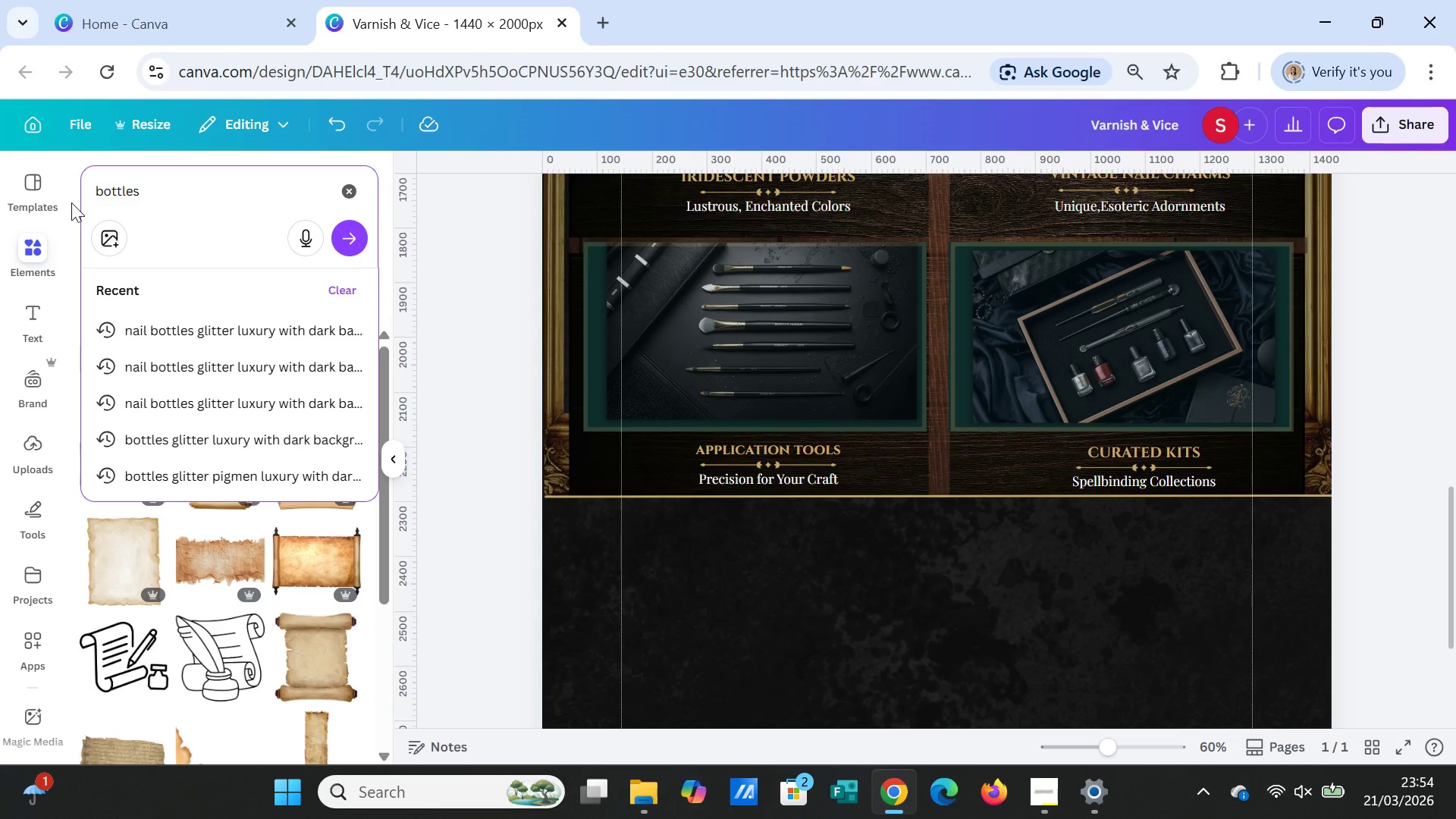 
type(, candle )
key(Backspace)
key(Backspace)
key(Backspace)
key(Backspace)
key(Backspace)
key(Backspace)
key(Backspace)
key(Backspace)
key(Backspace)
type( and candles )
 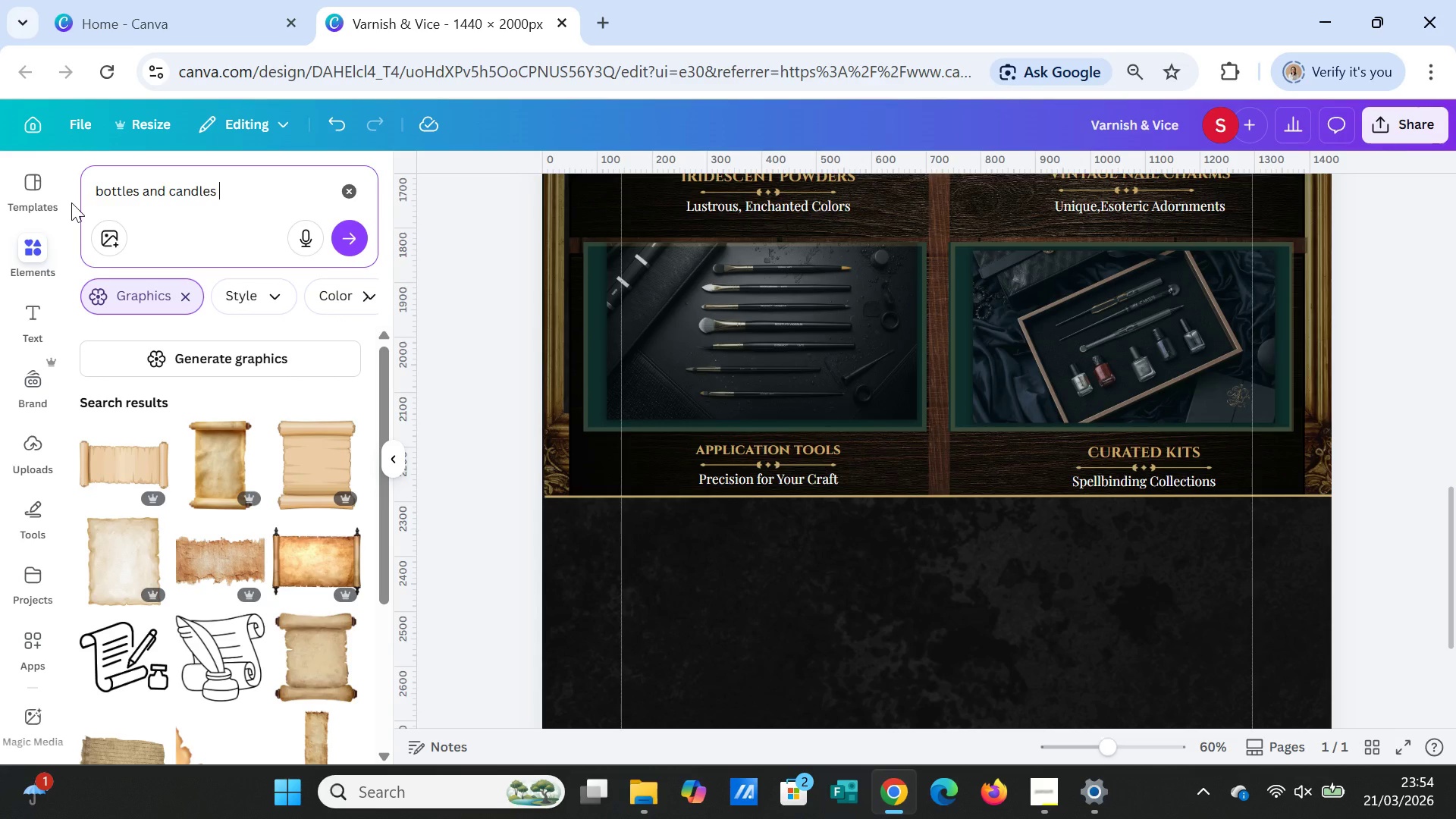 
type(with manuscript )
 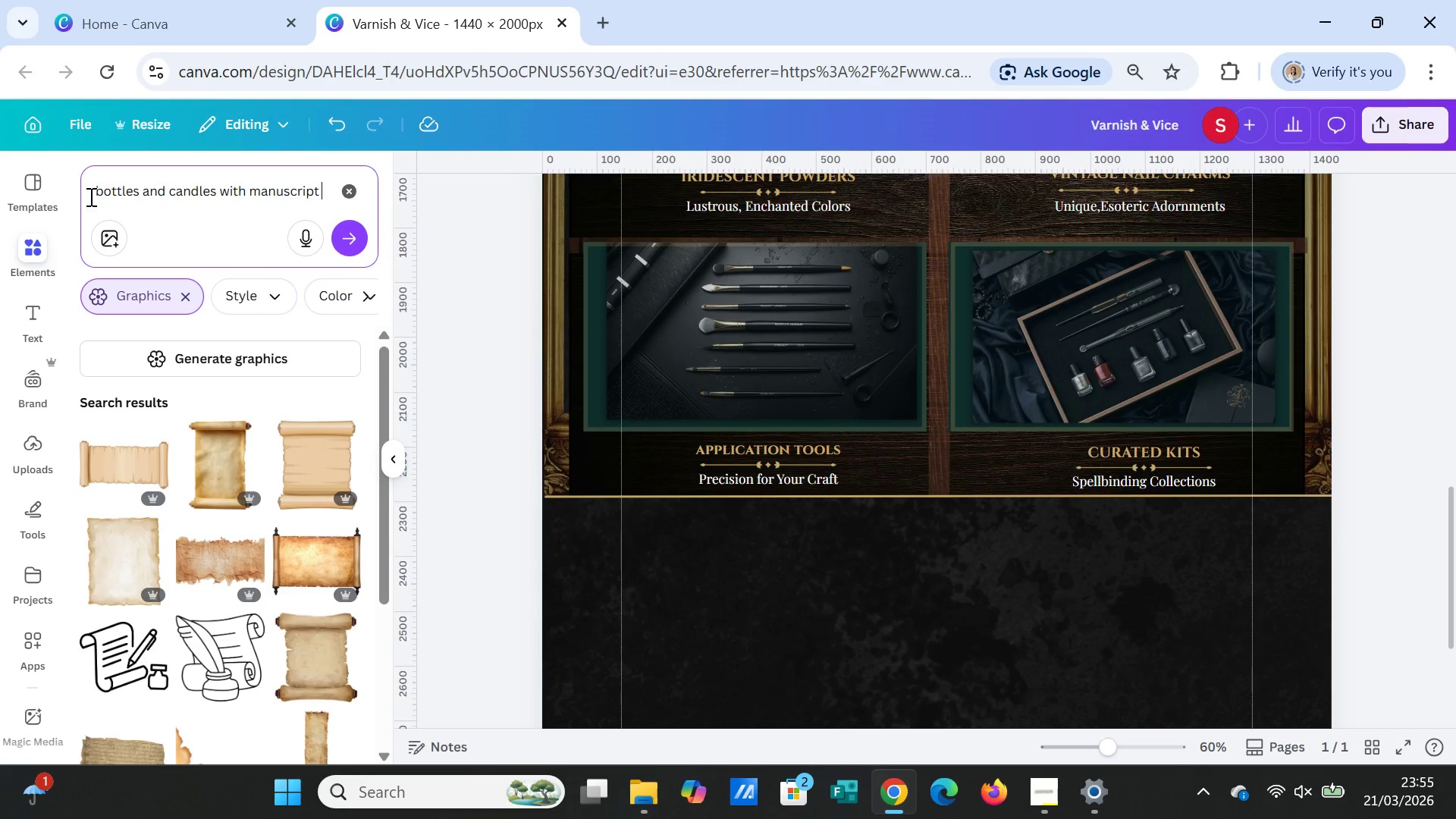 
wait(6.25)
 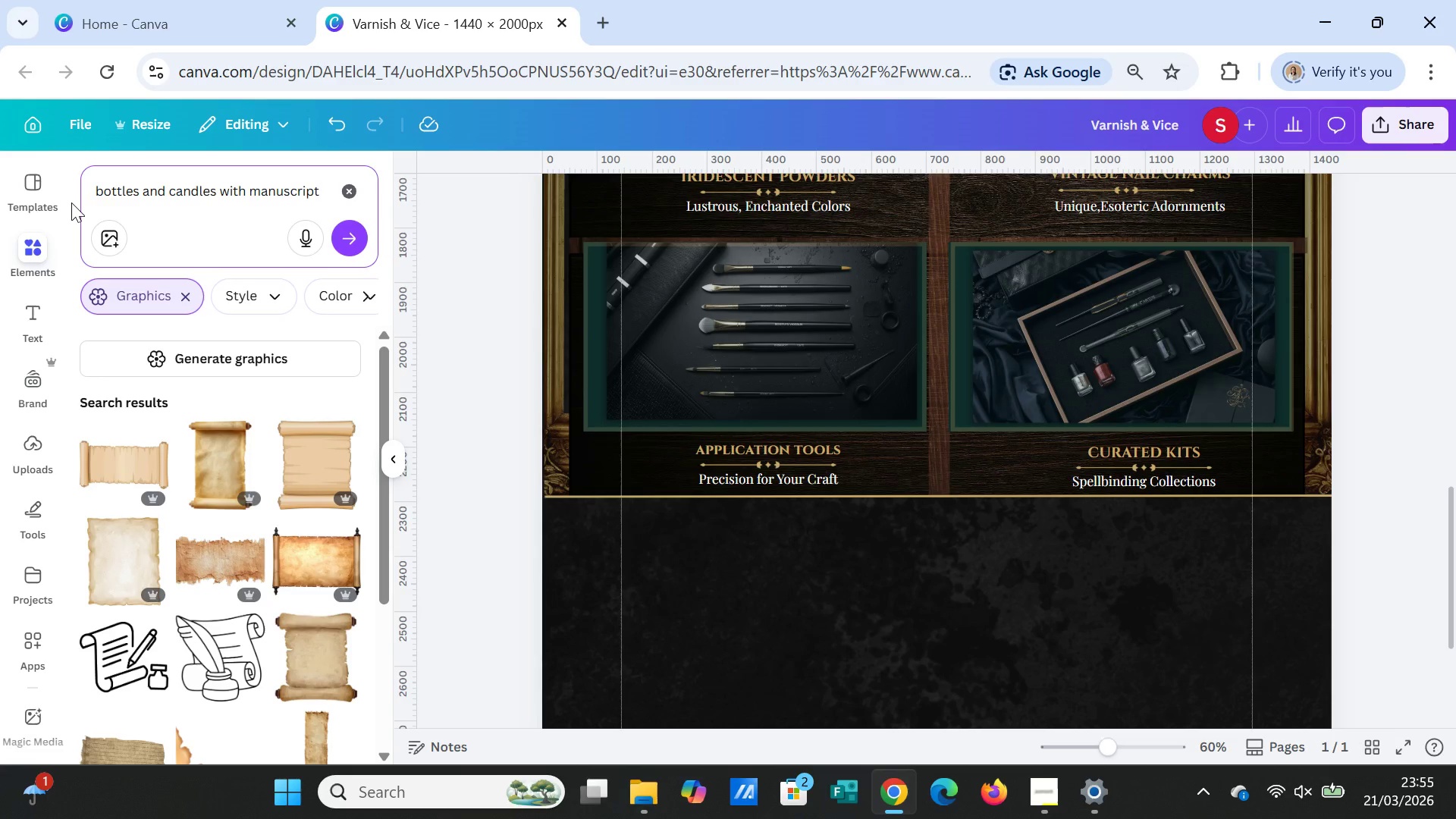 
left_click([249, 188])
 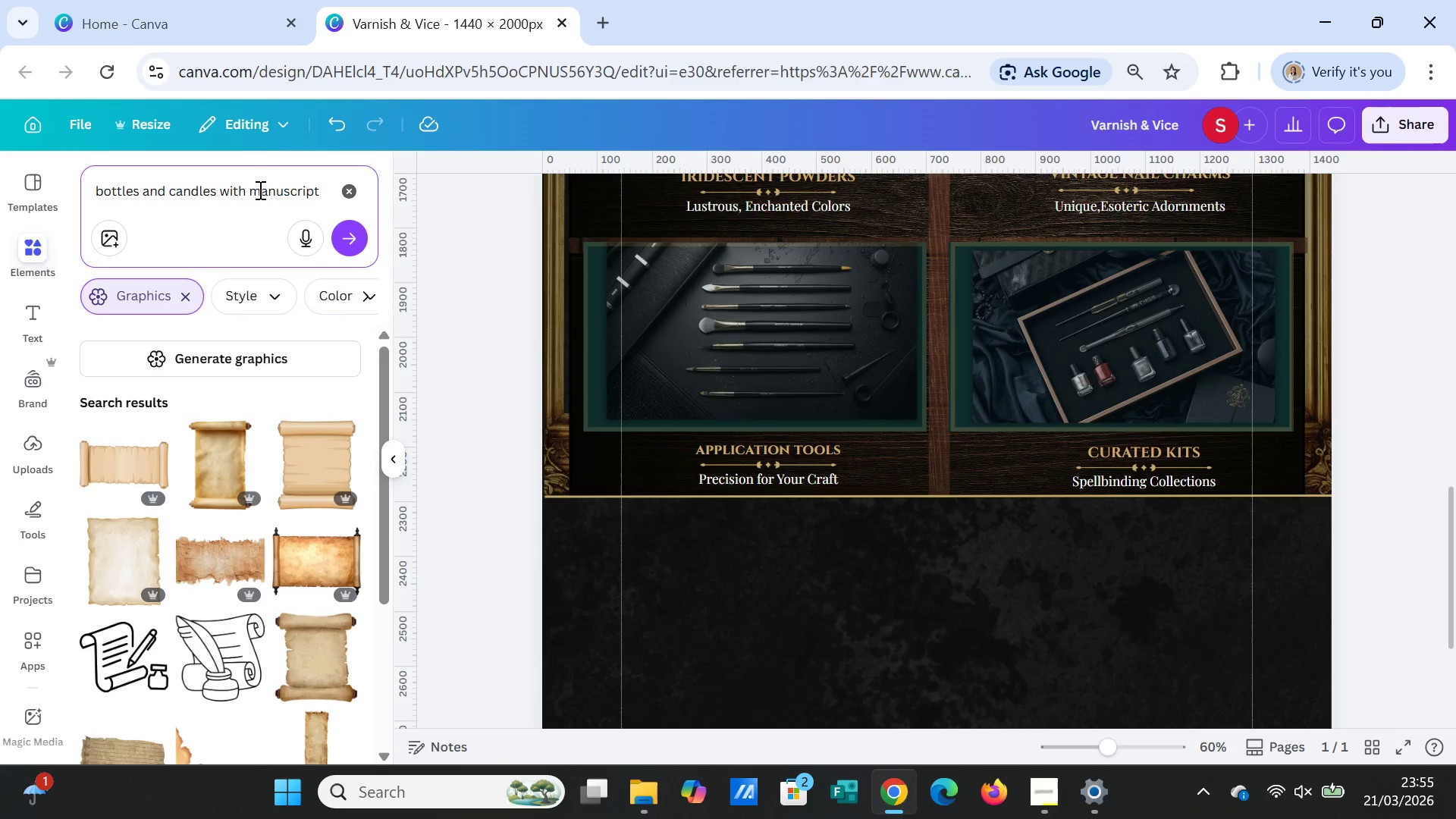 
type(old )
 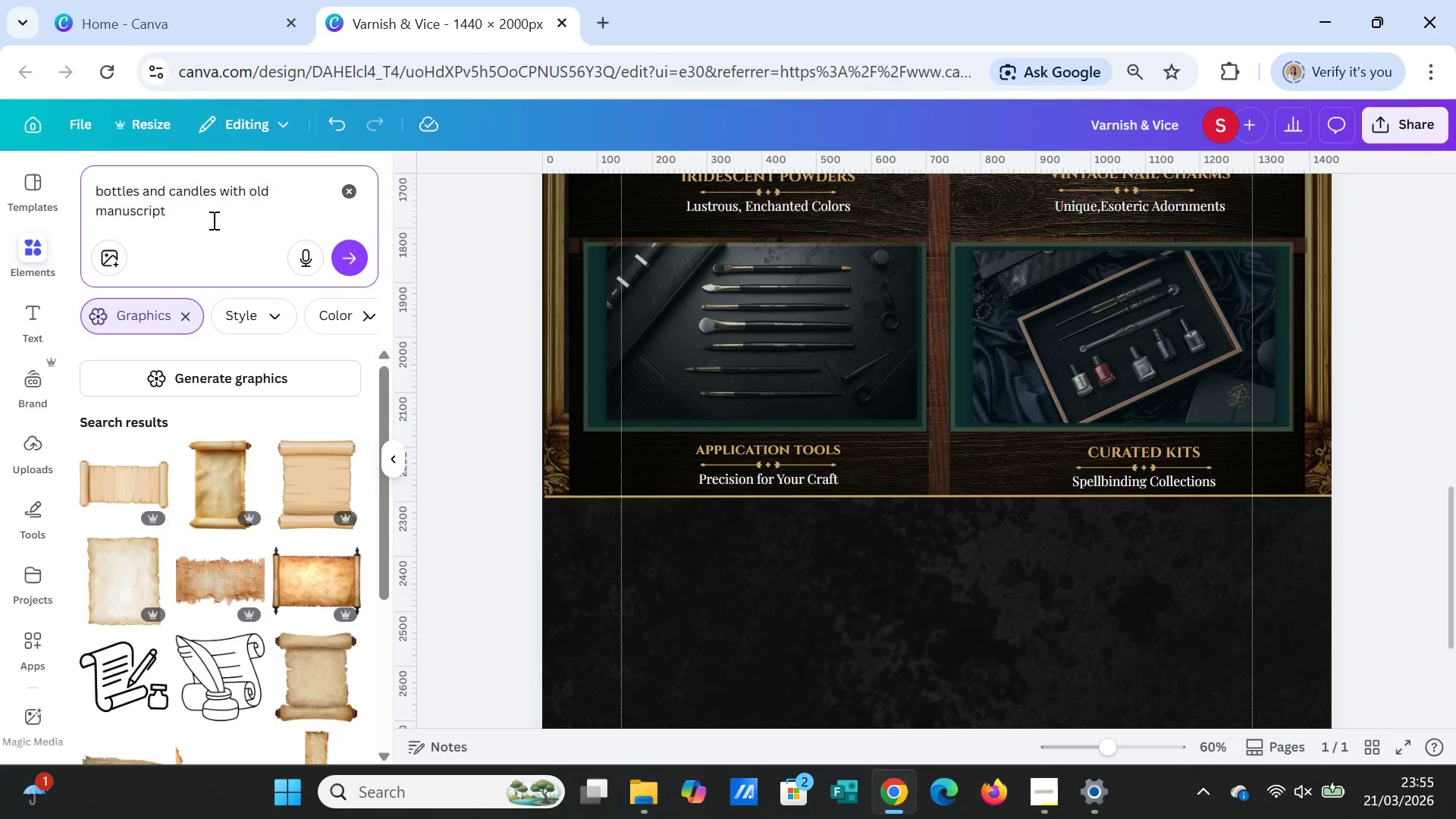 
left_click([212, 218])
 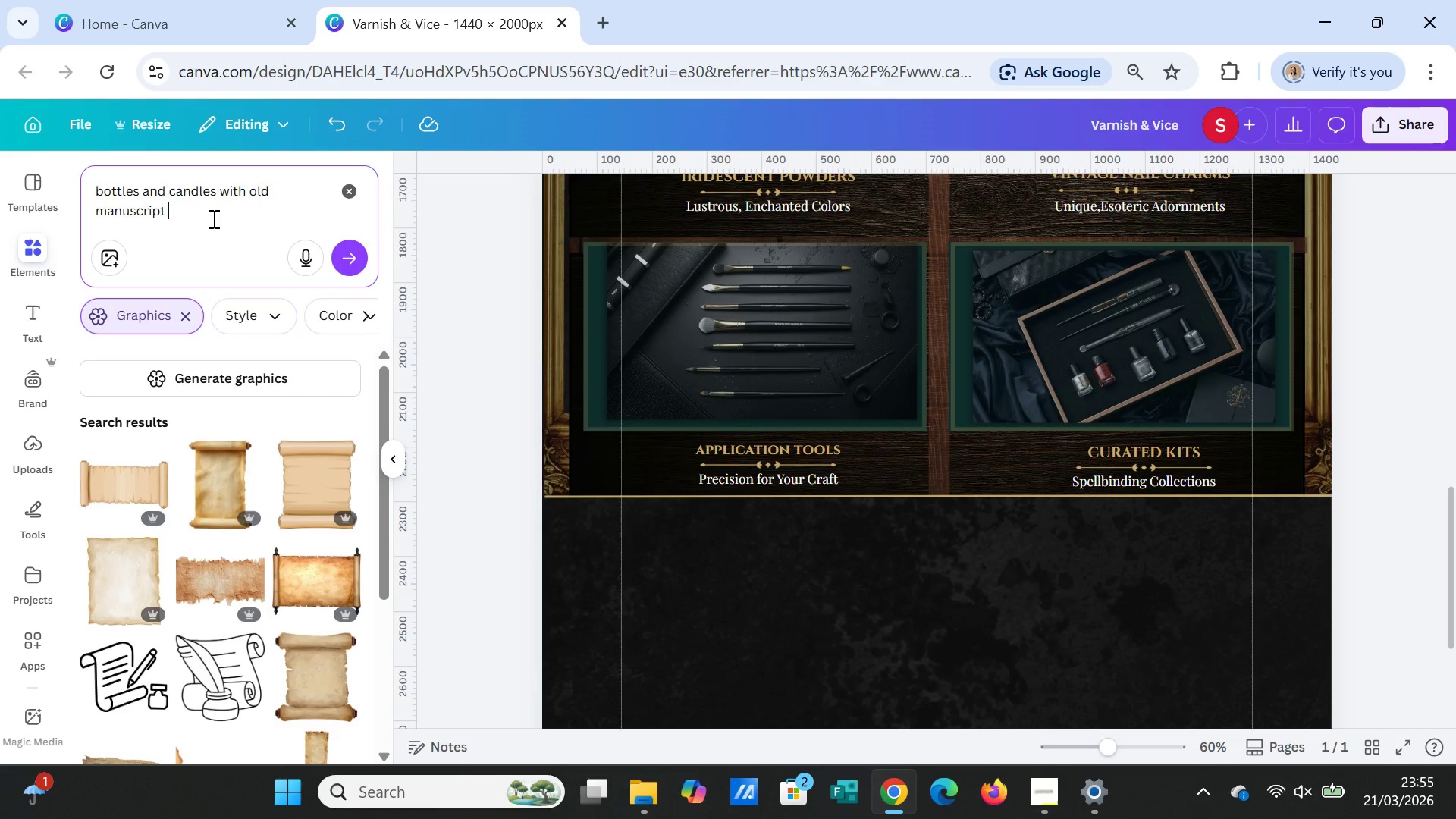 
type(scroll in dark luxury background, 16x9)
 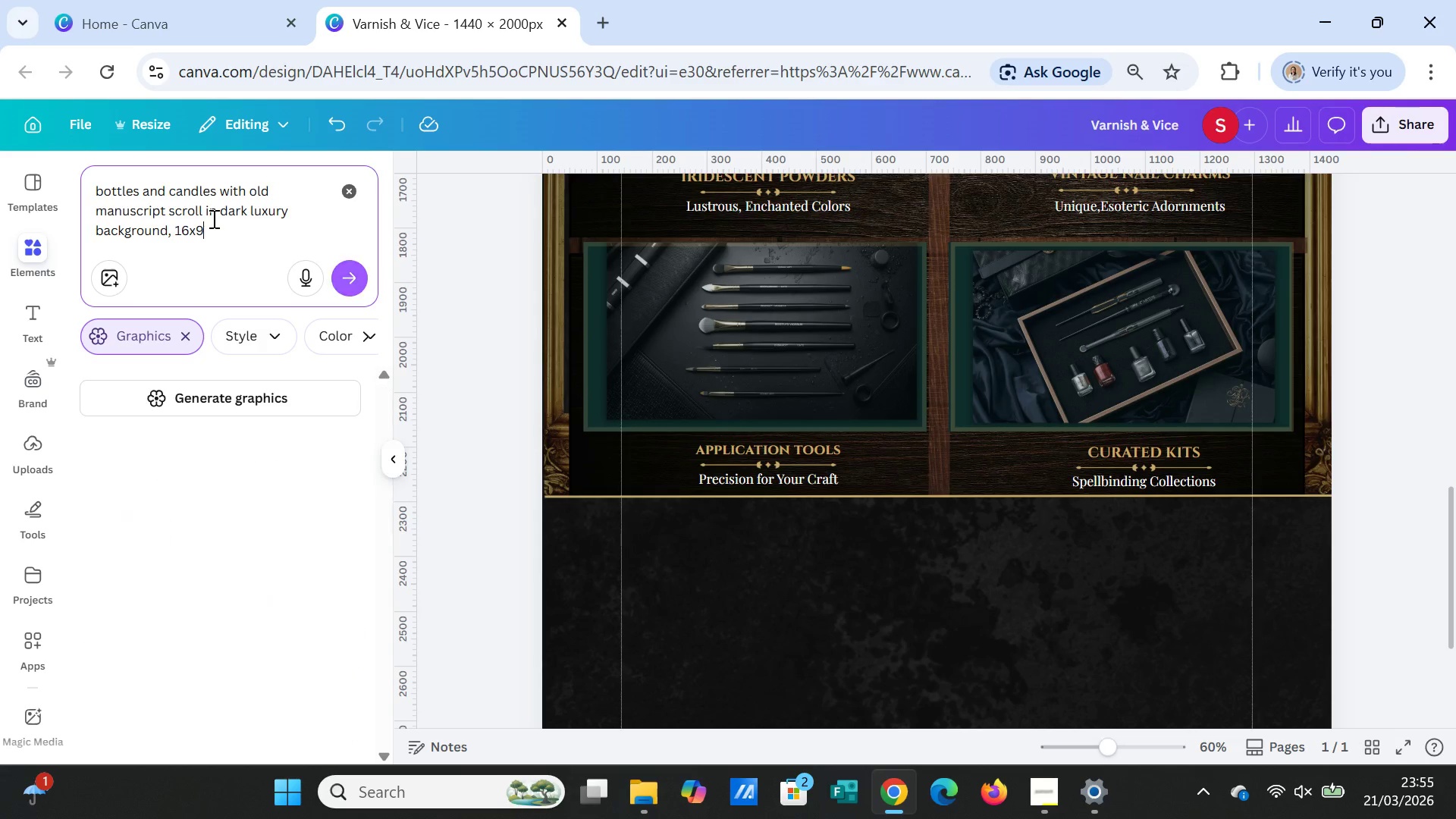 
key(Enter)
 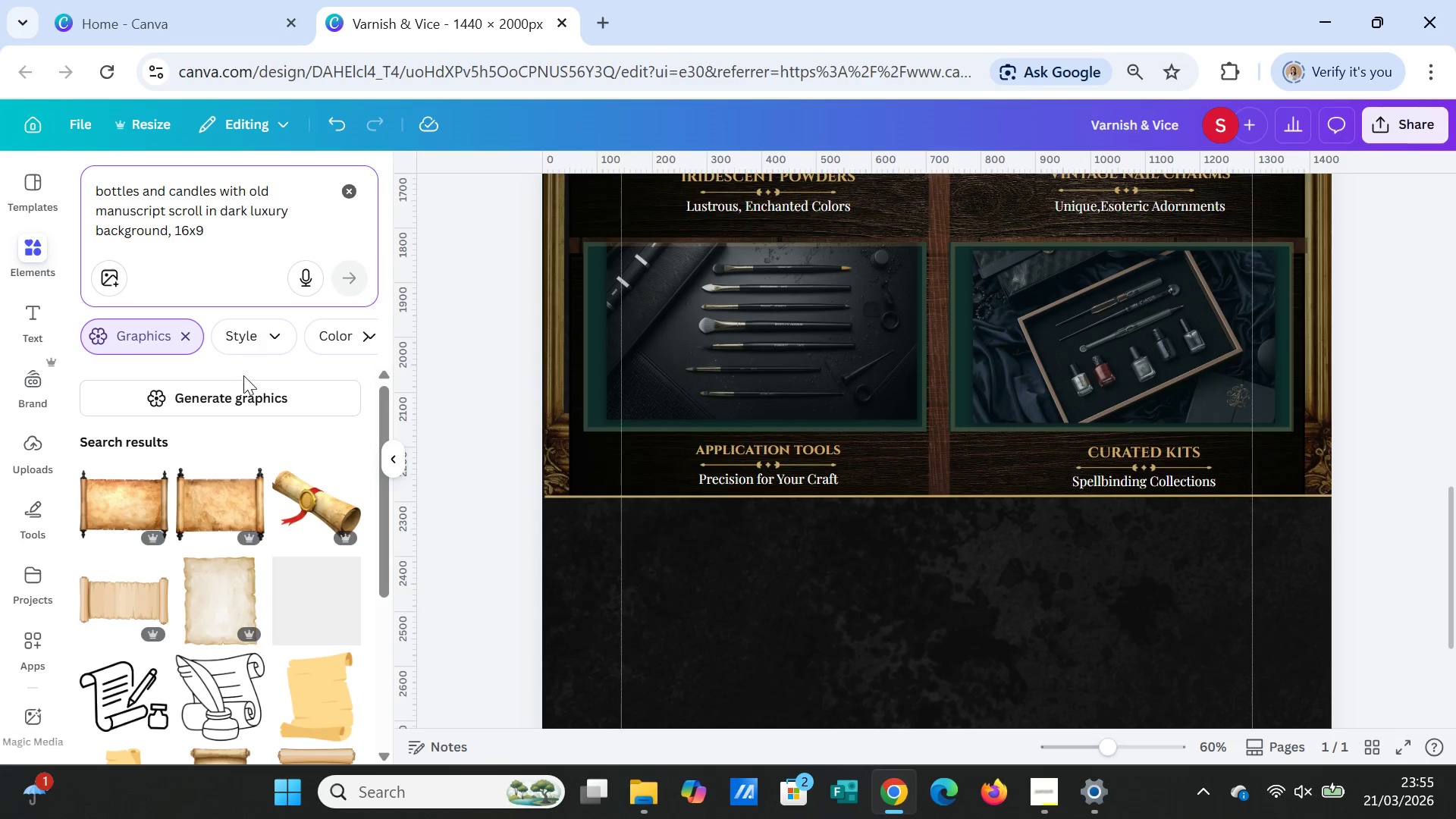 
left_click([226, 395])
 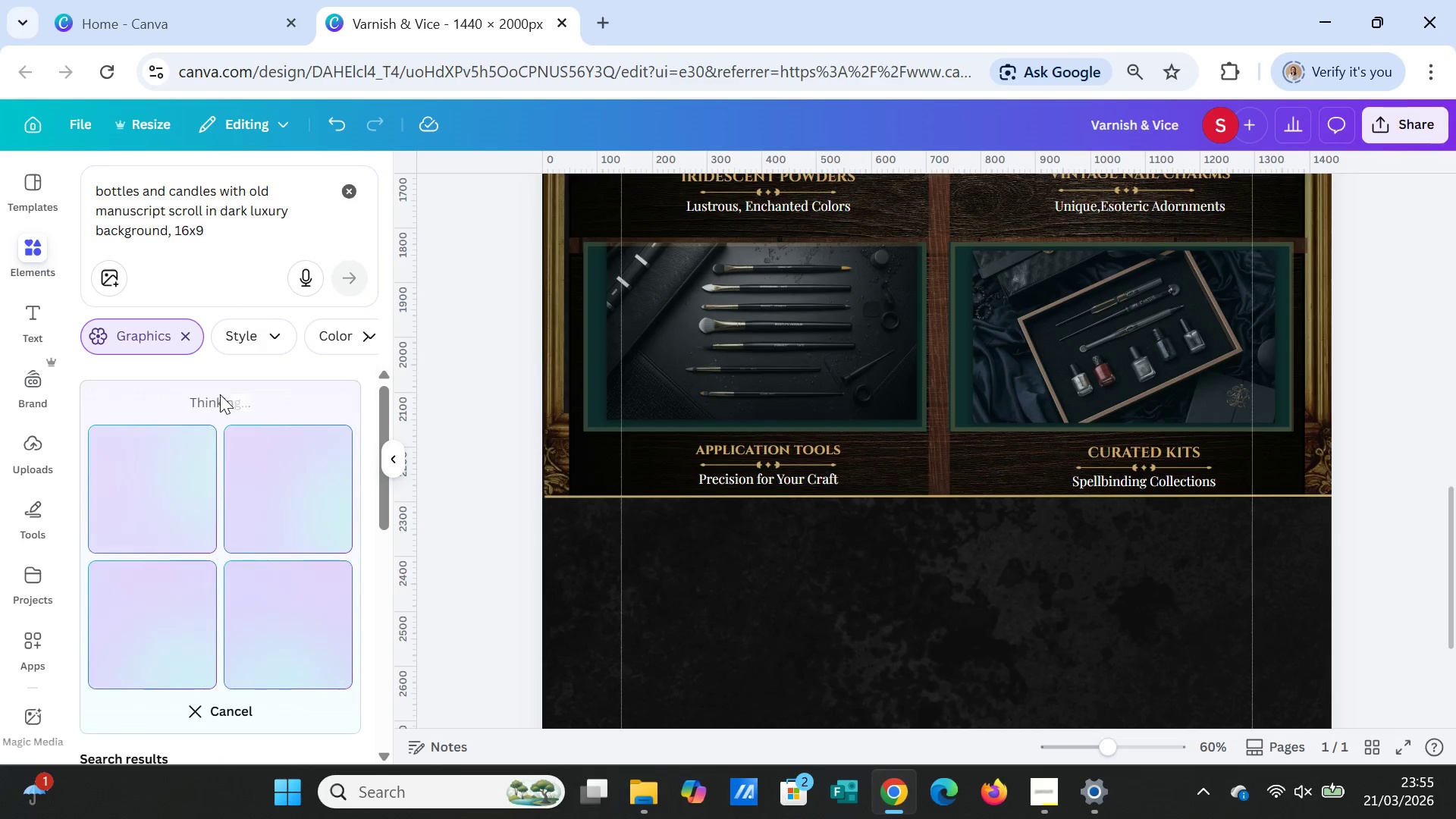 
left_click([185, 345])
 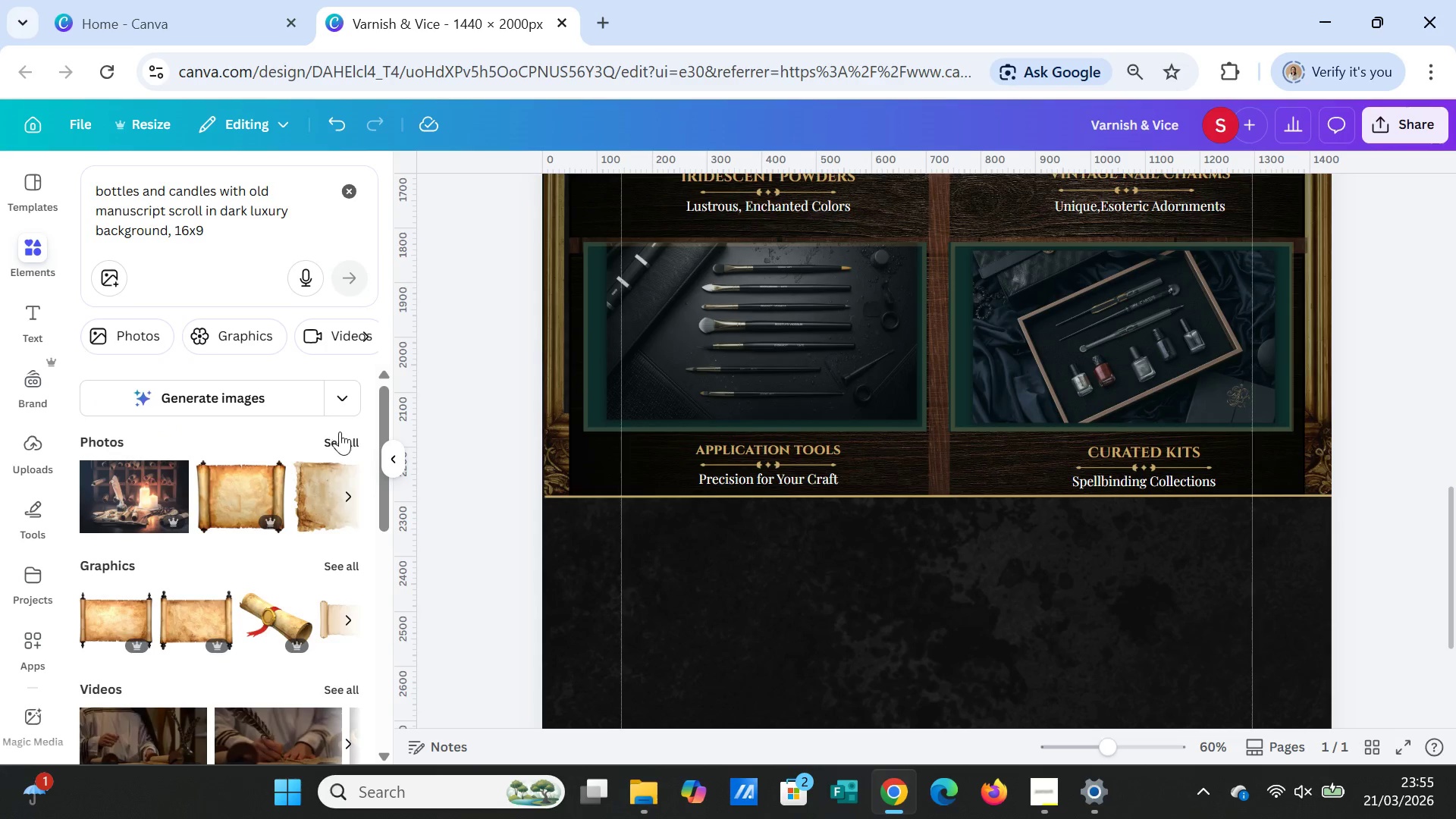 
left_click([134, 342])
 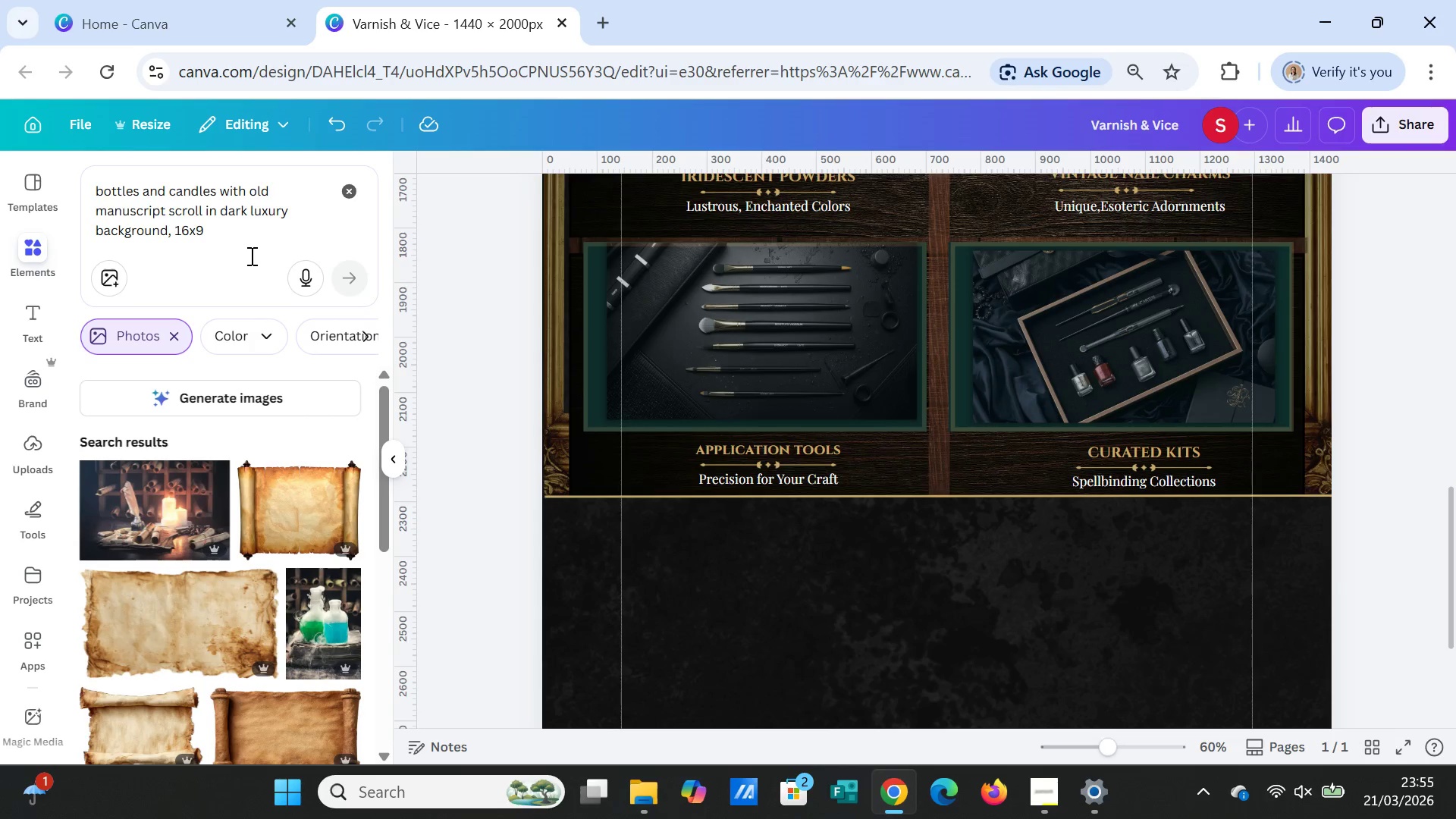 
left_click([252, 239])
 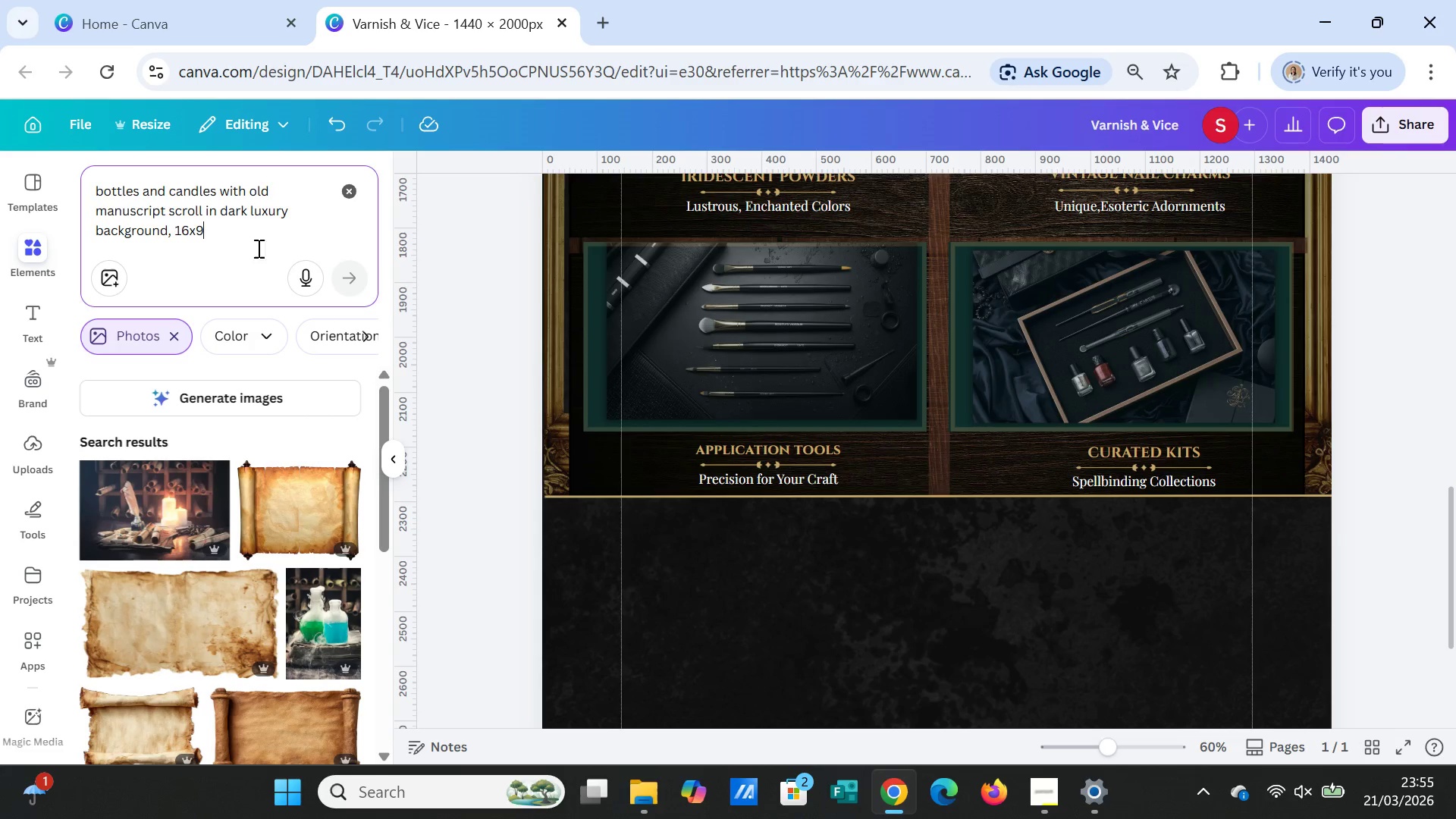 
key(Period)
 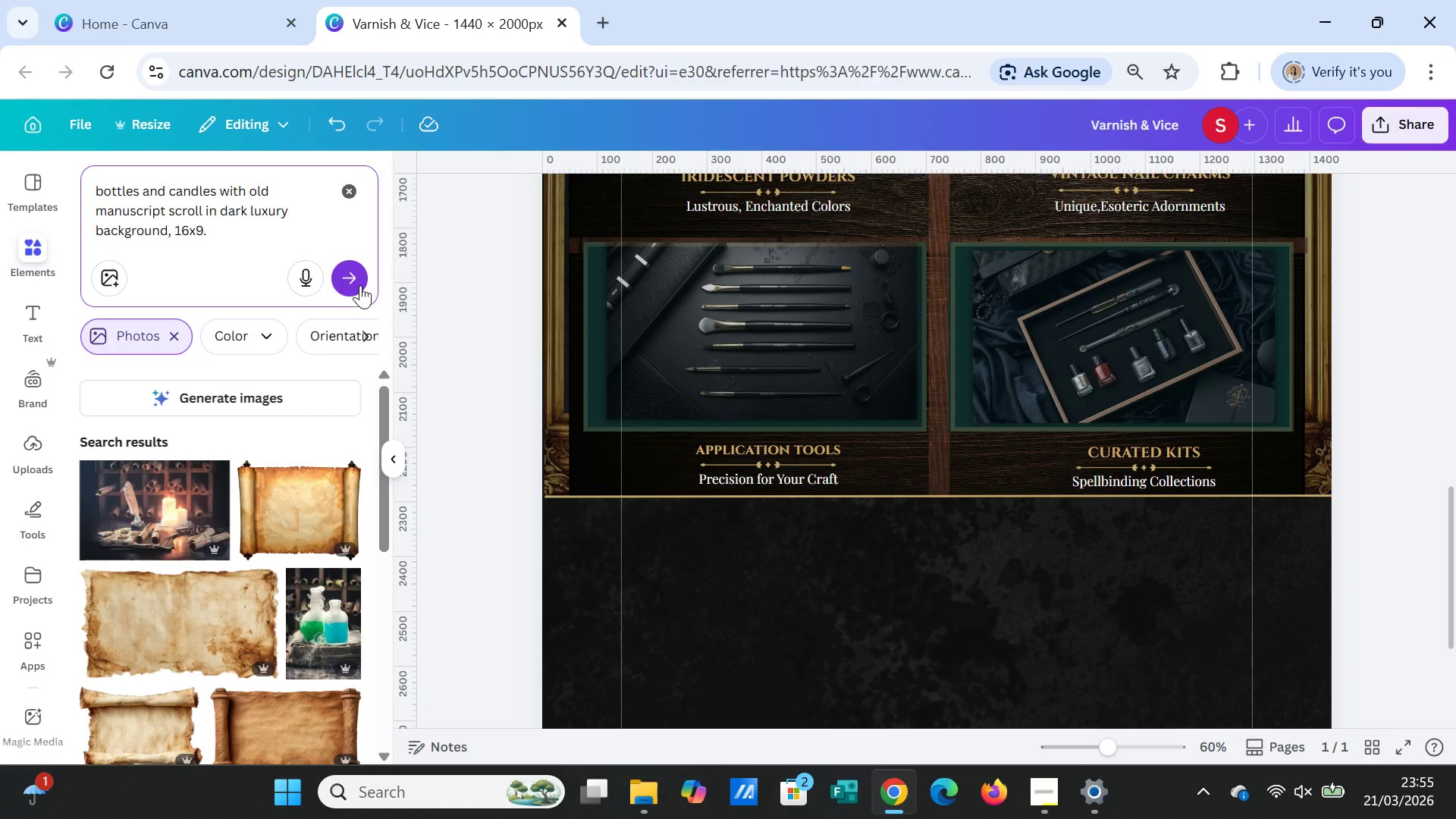 
left_click([360, 285])
 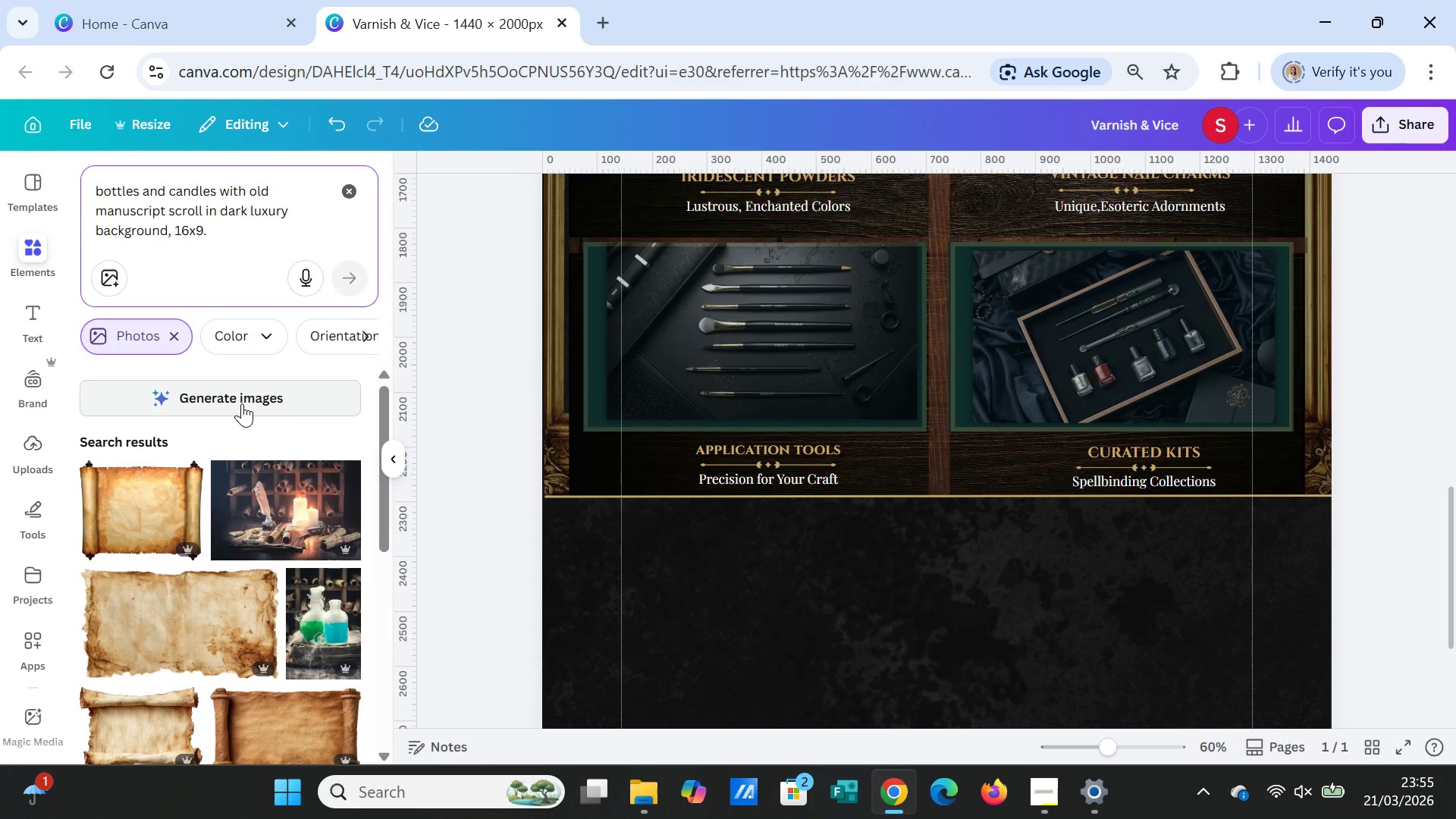 
wait(5.19)
 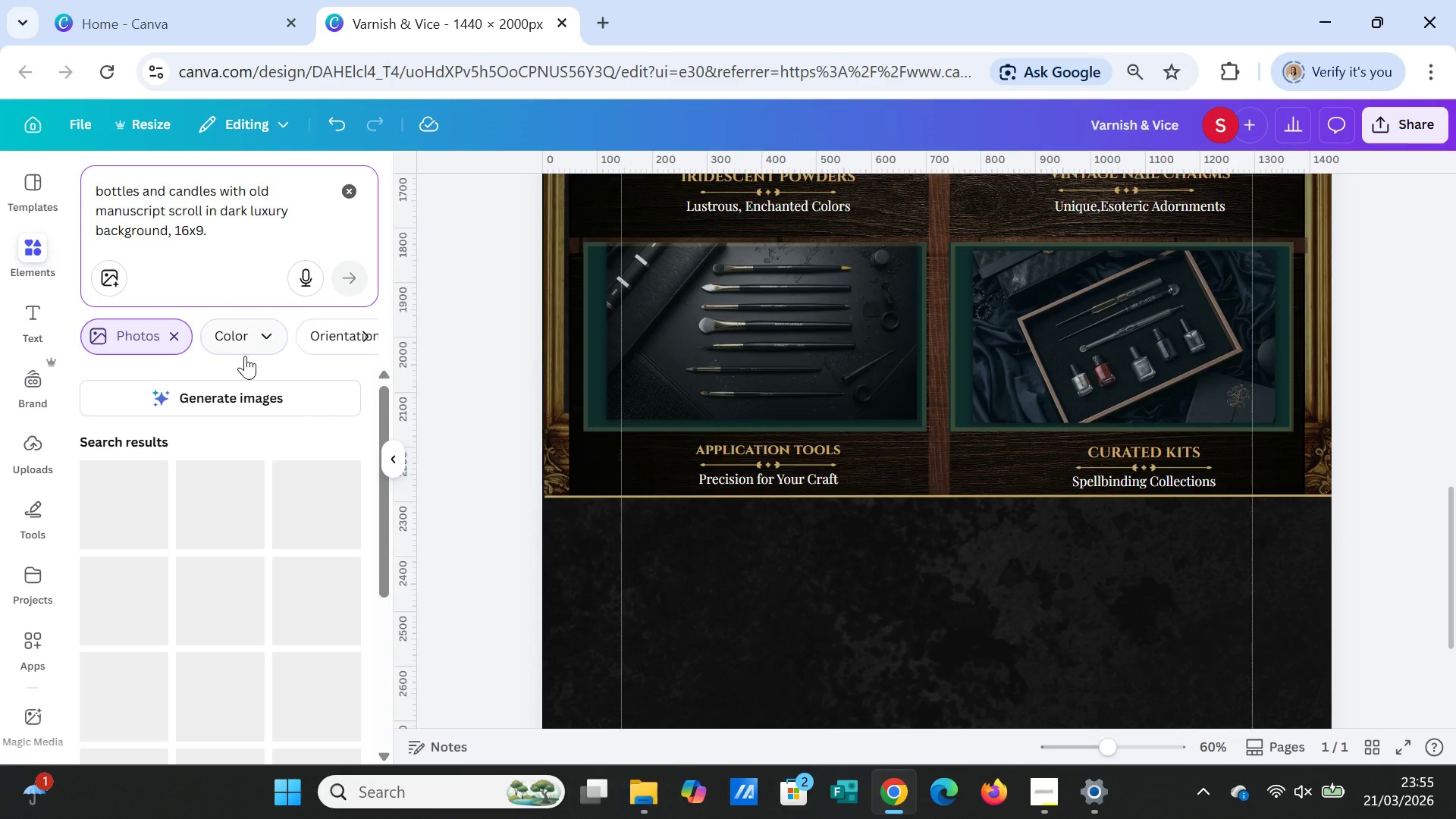 
left_click([303, 490])
 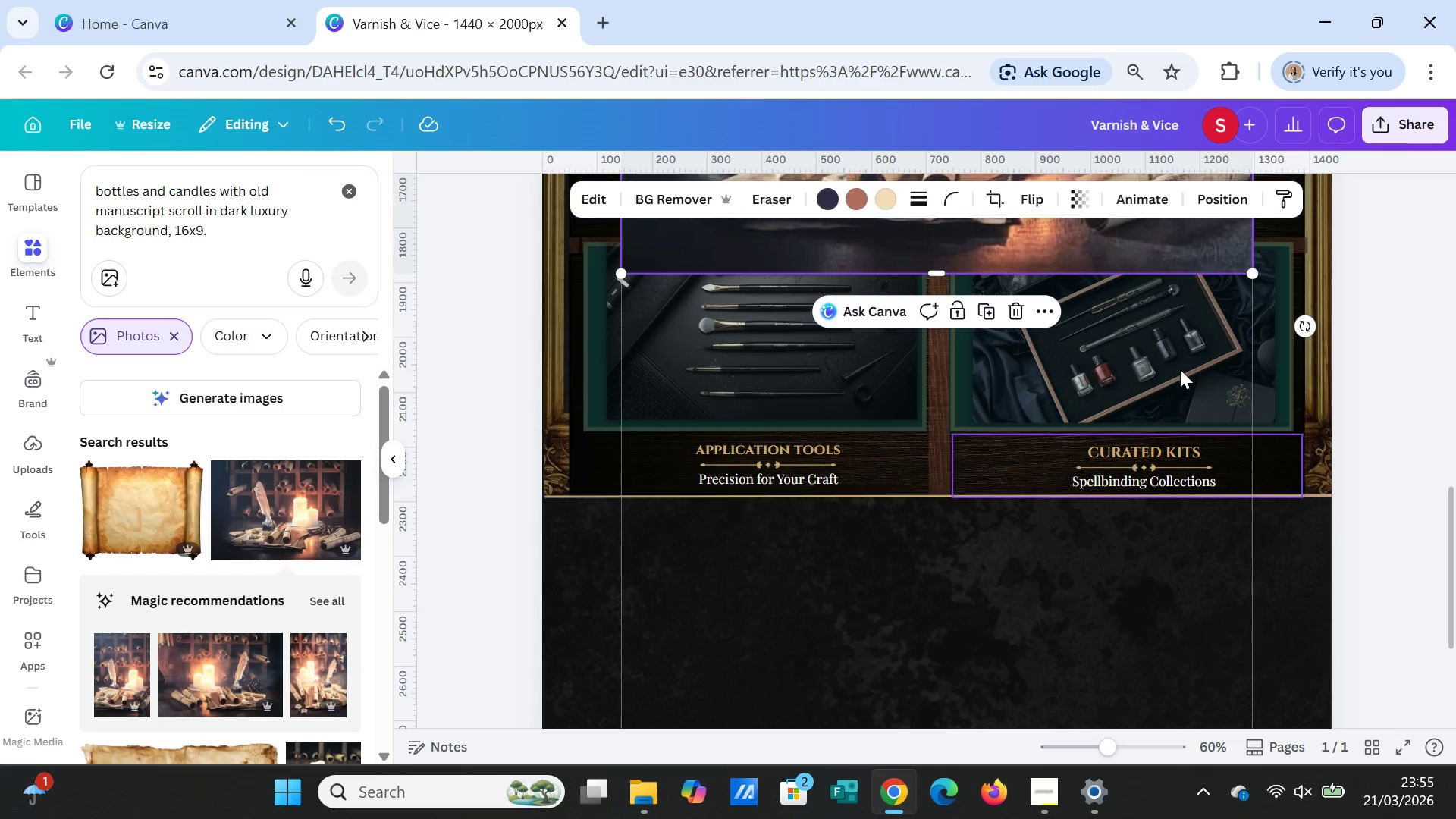 
scroll: coordinate [1164, 420], scroll_direction: up, amount: 3.0
 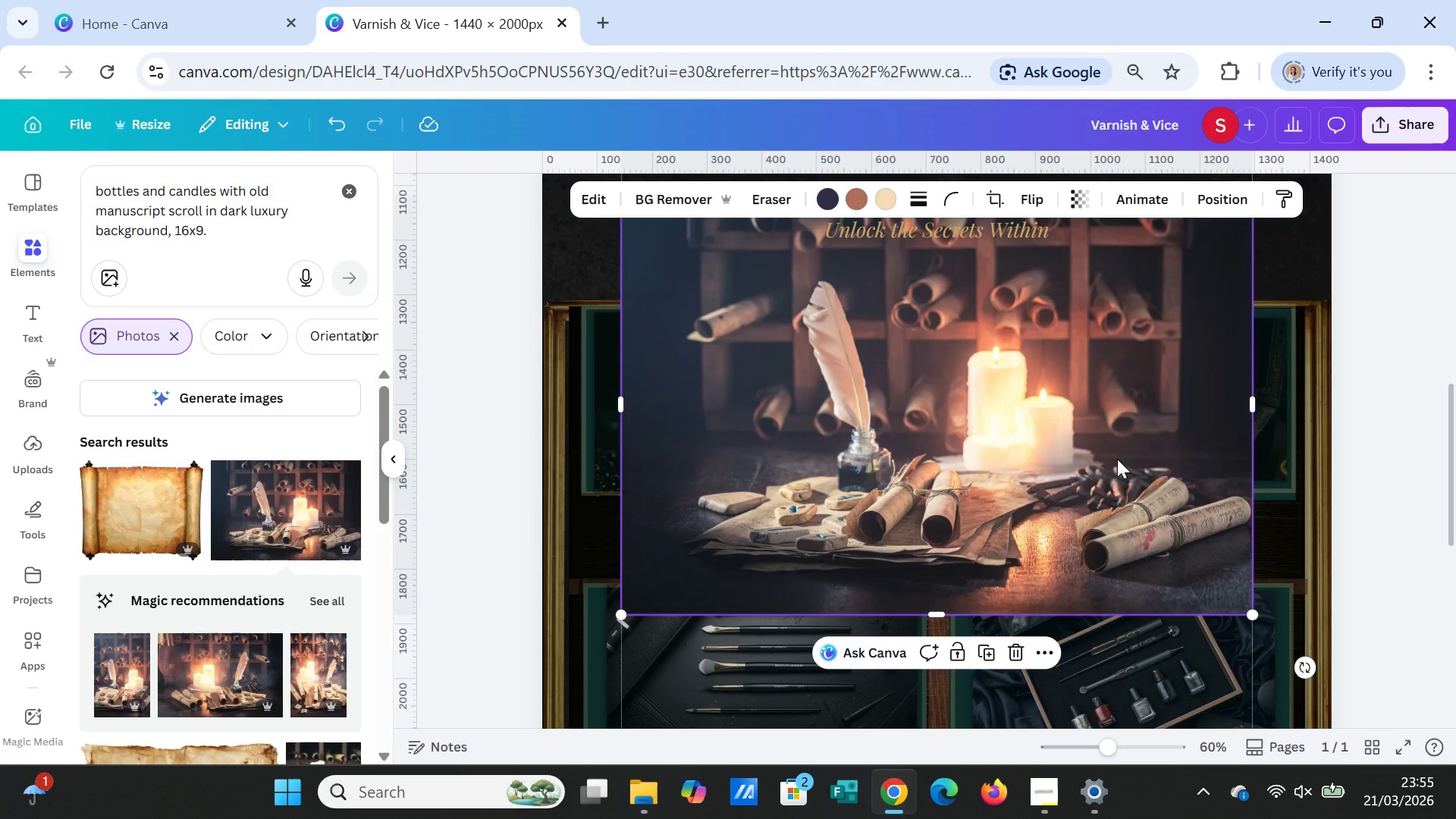 
key(Delete)
 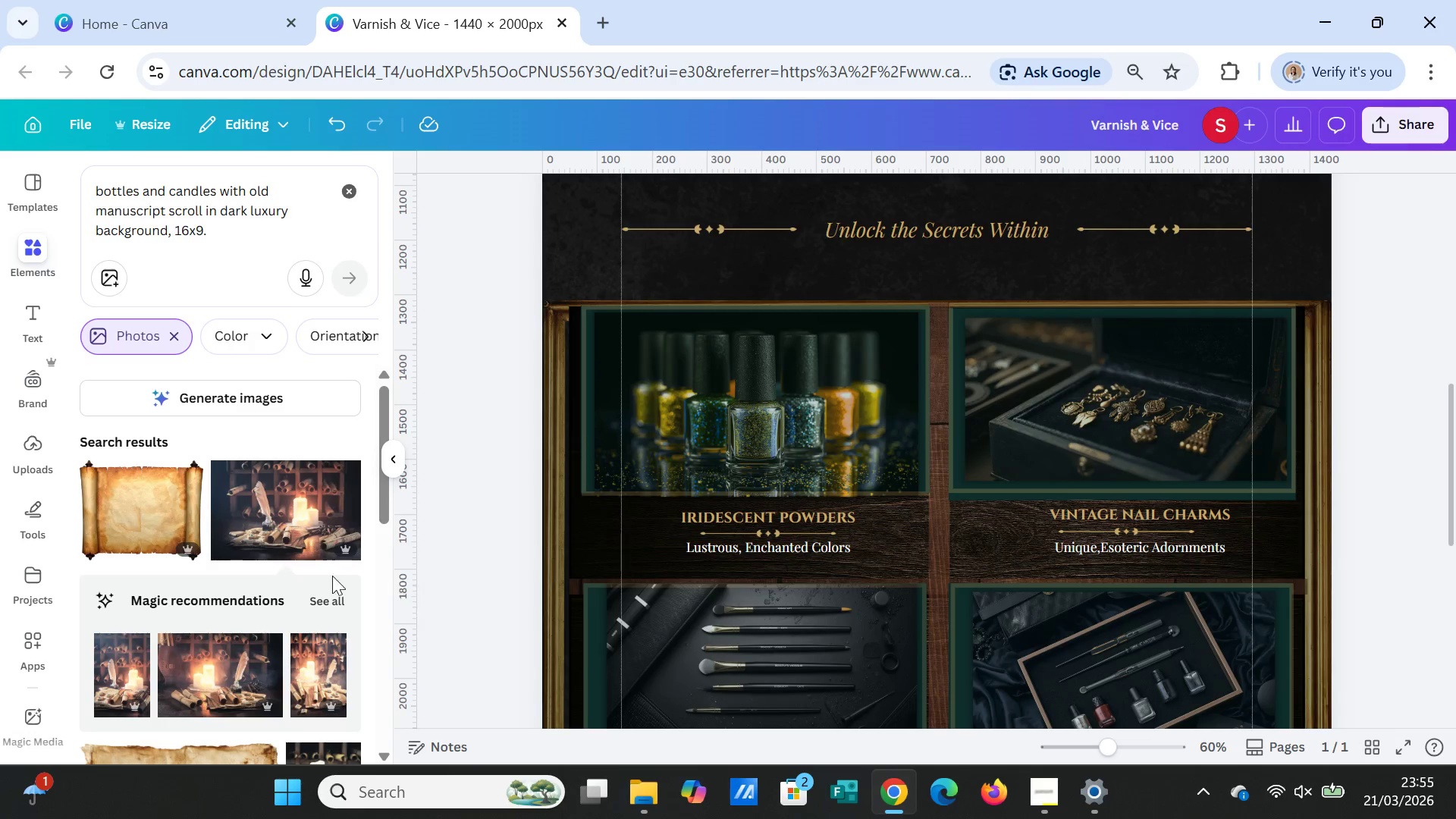 
scroll: coordinate [290, 585], scroll_direction: down, amount: 5.0
 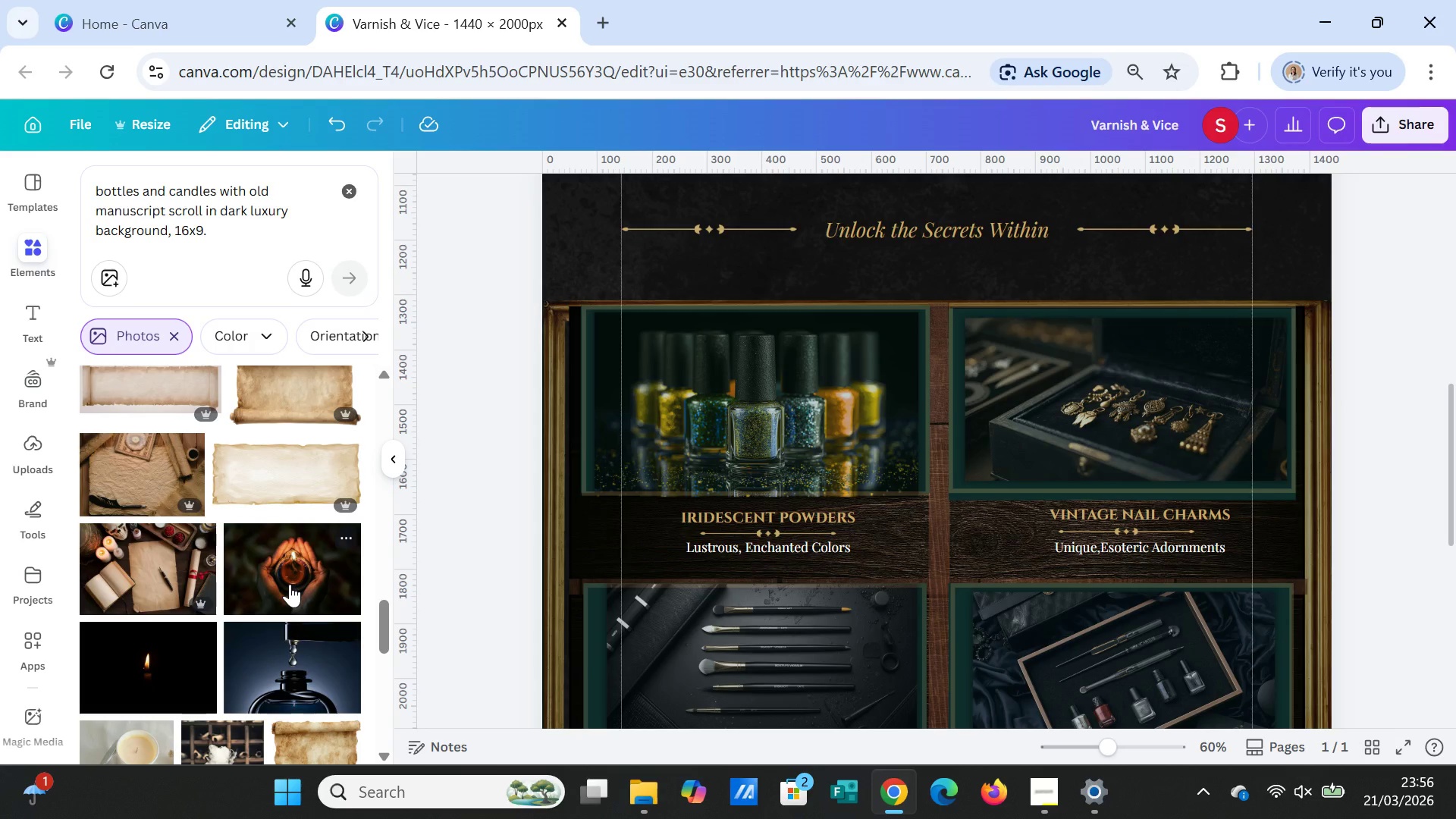 
left_click([178, 575])
 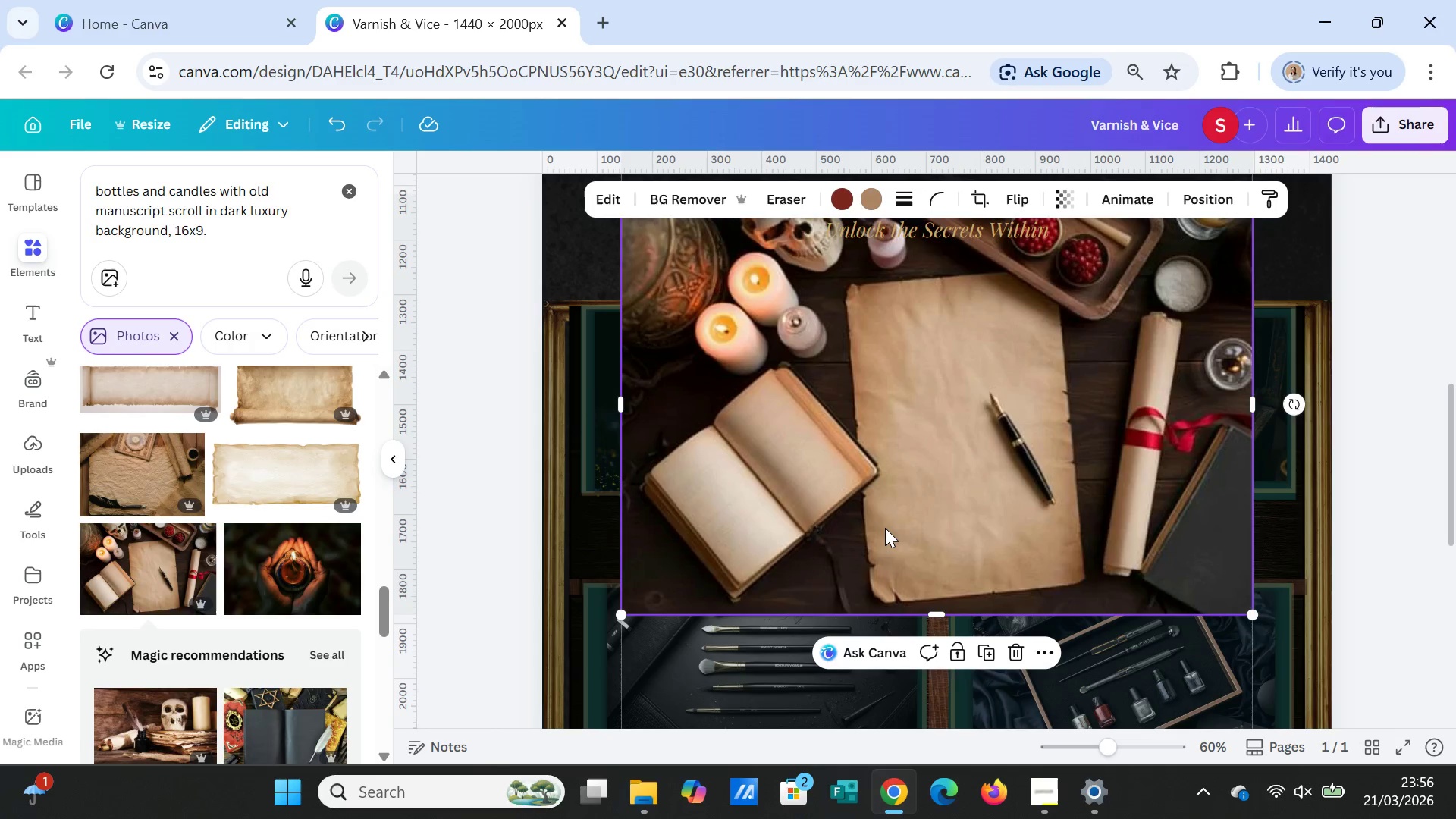 
scroll: coordinate [885, 528], scroll_direction: up, amount: 1.0
 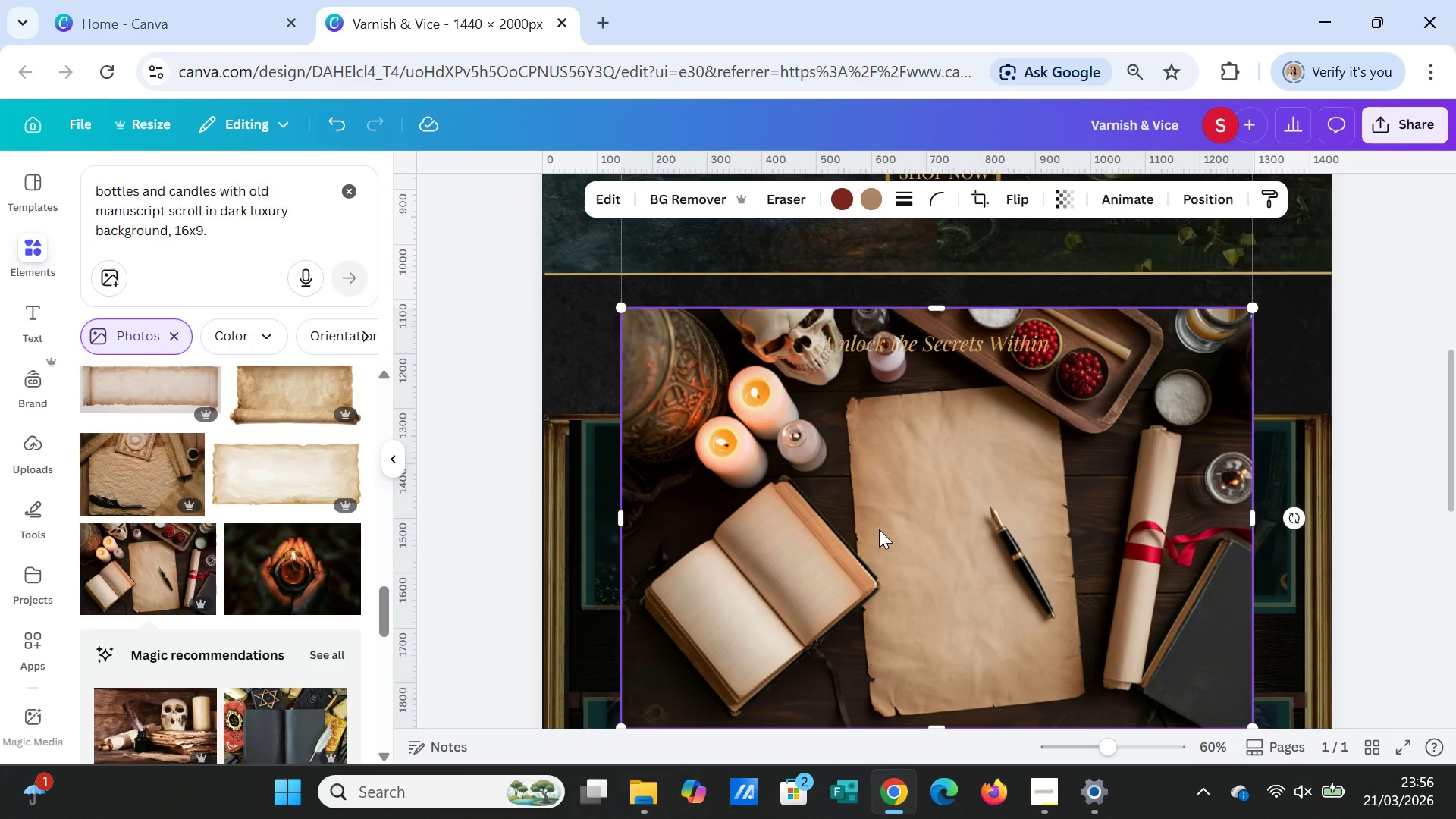 
key(Delete)
 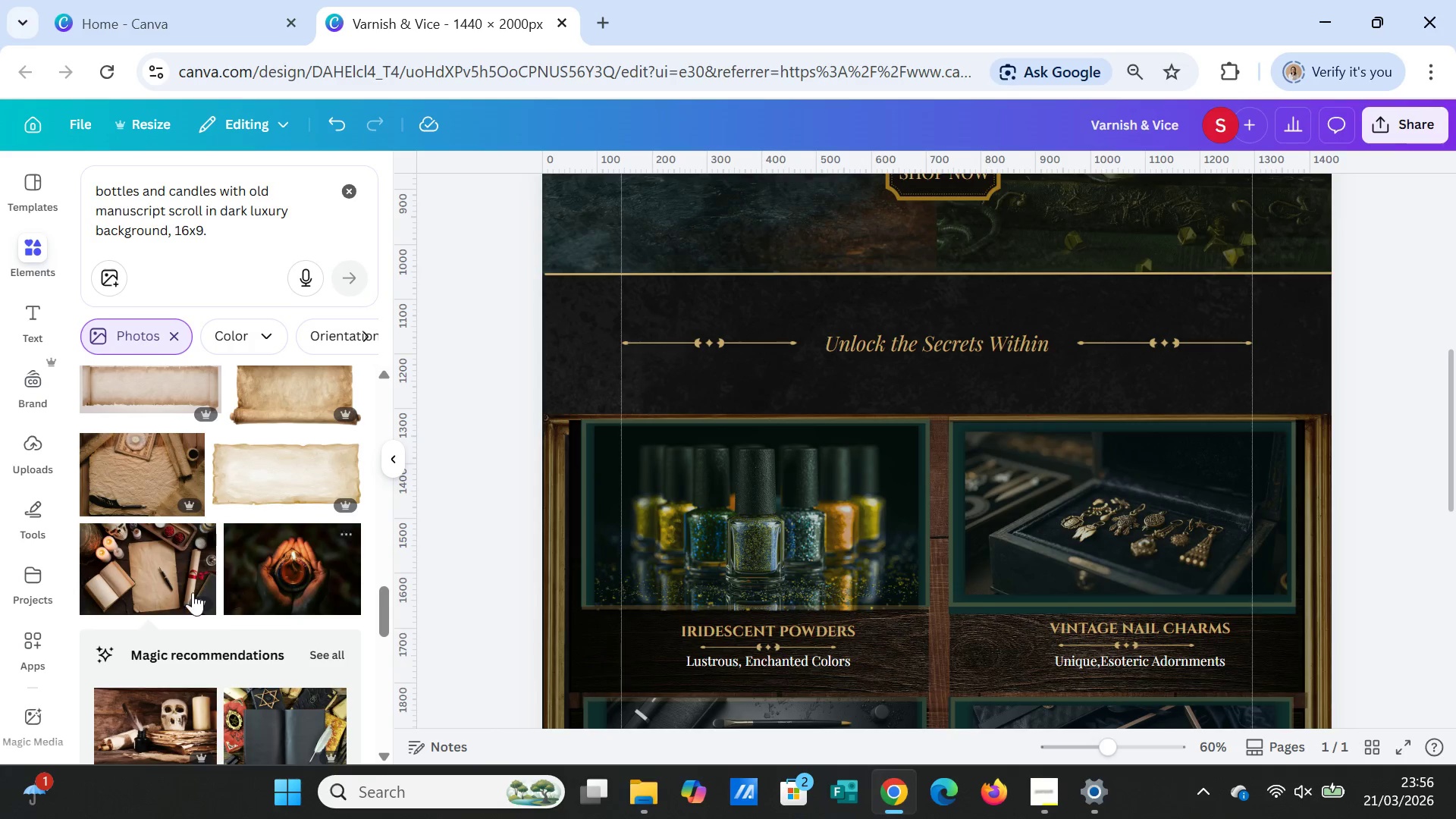 
scroll: coordinate [228, 642], scroll_direction: down, amount: 6.0
 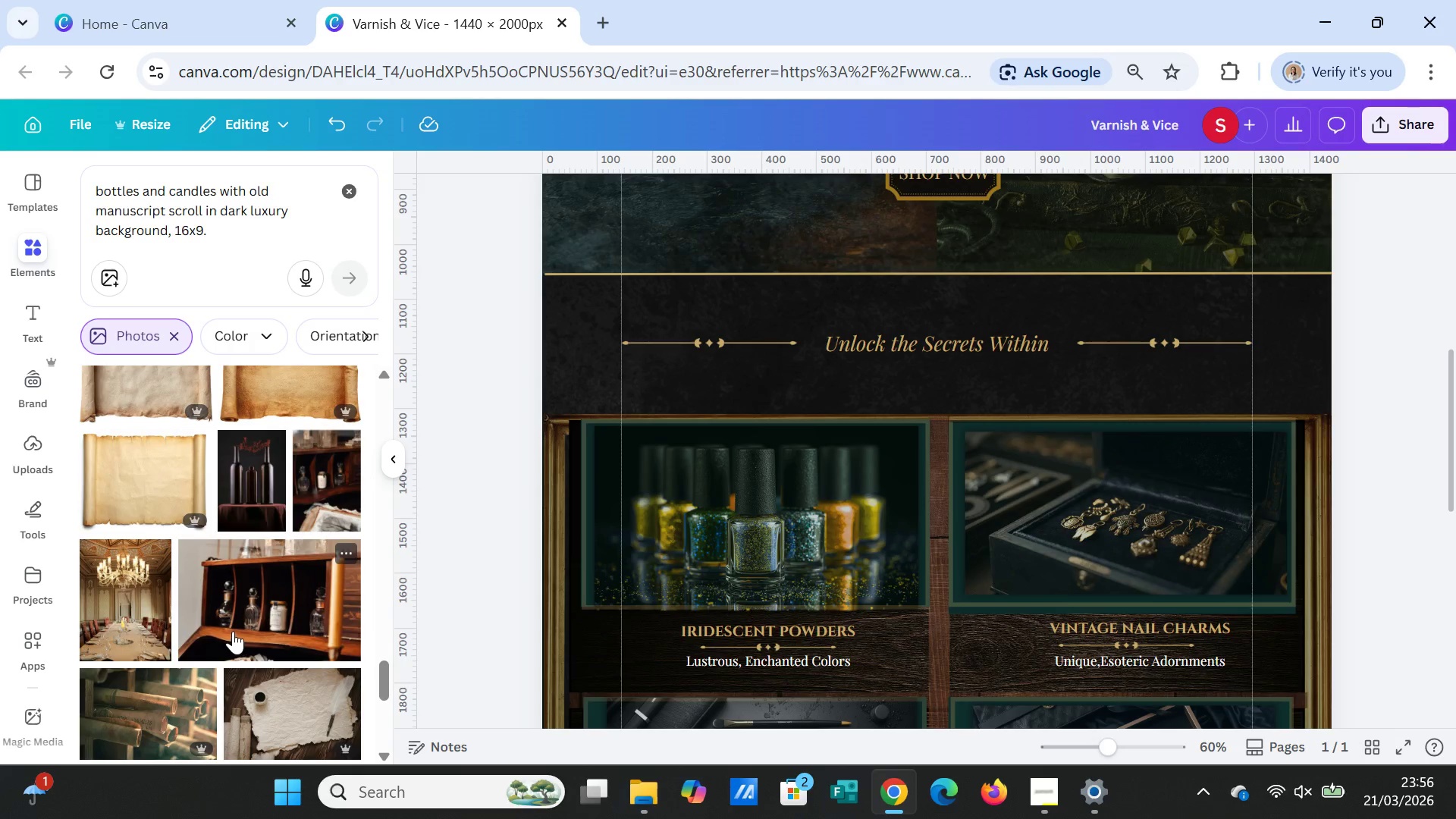 
scroll: coordinate [233, 625], scroll_direction: down, amount: 3.0
 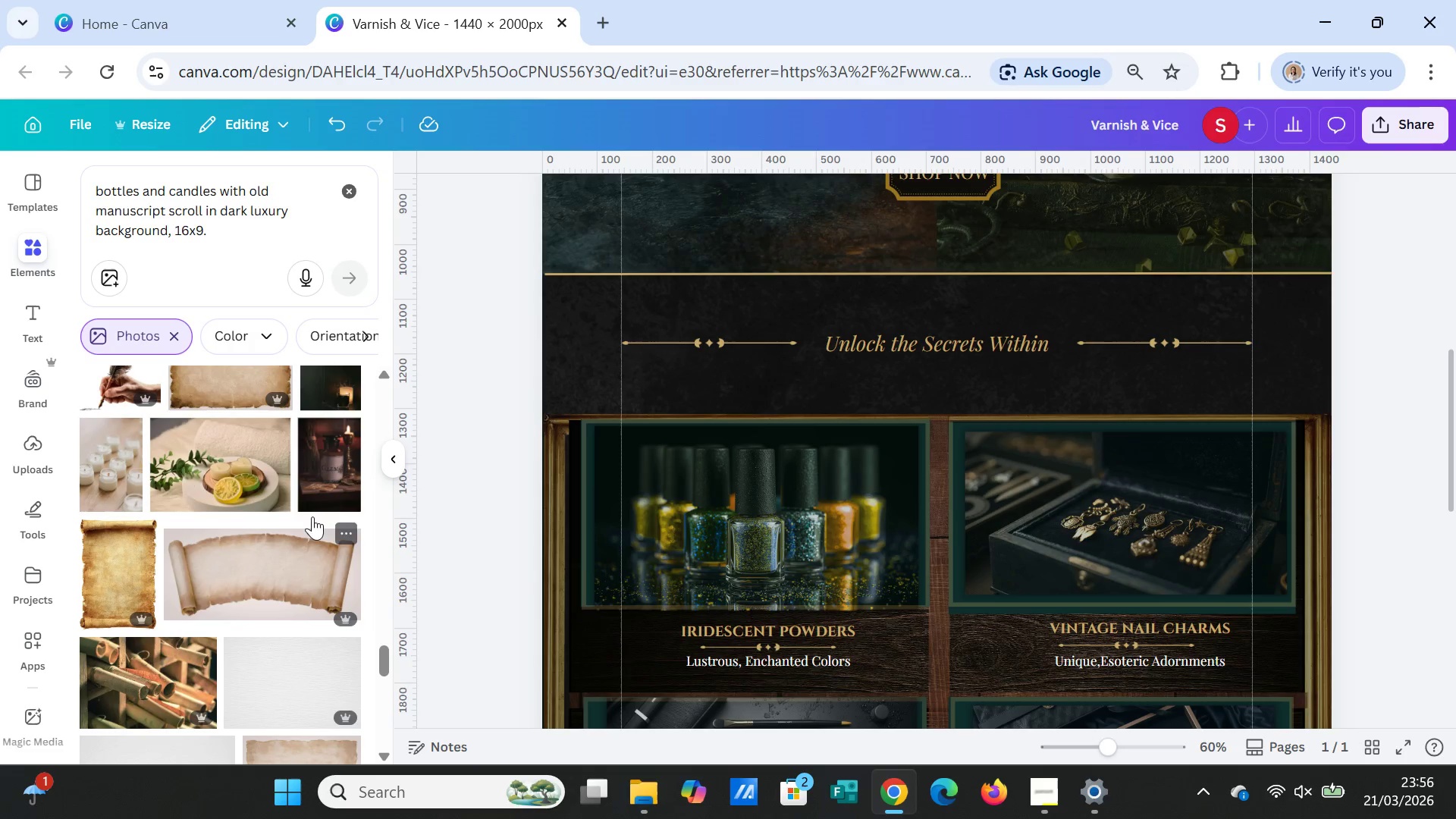 
left_click([344, 470])
 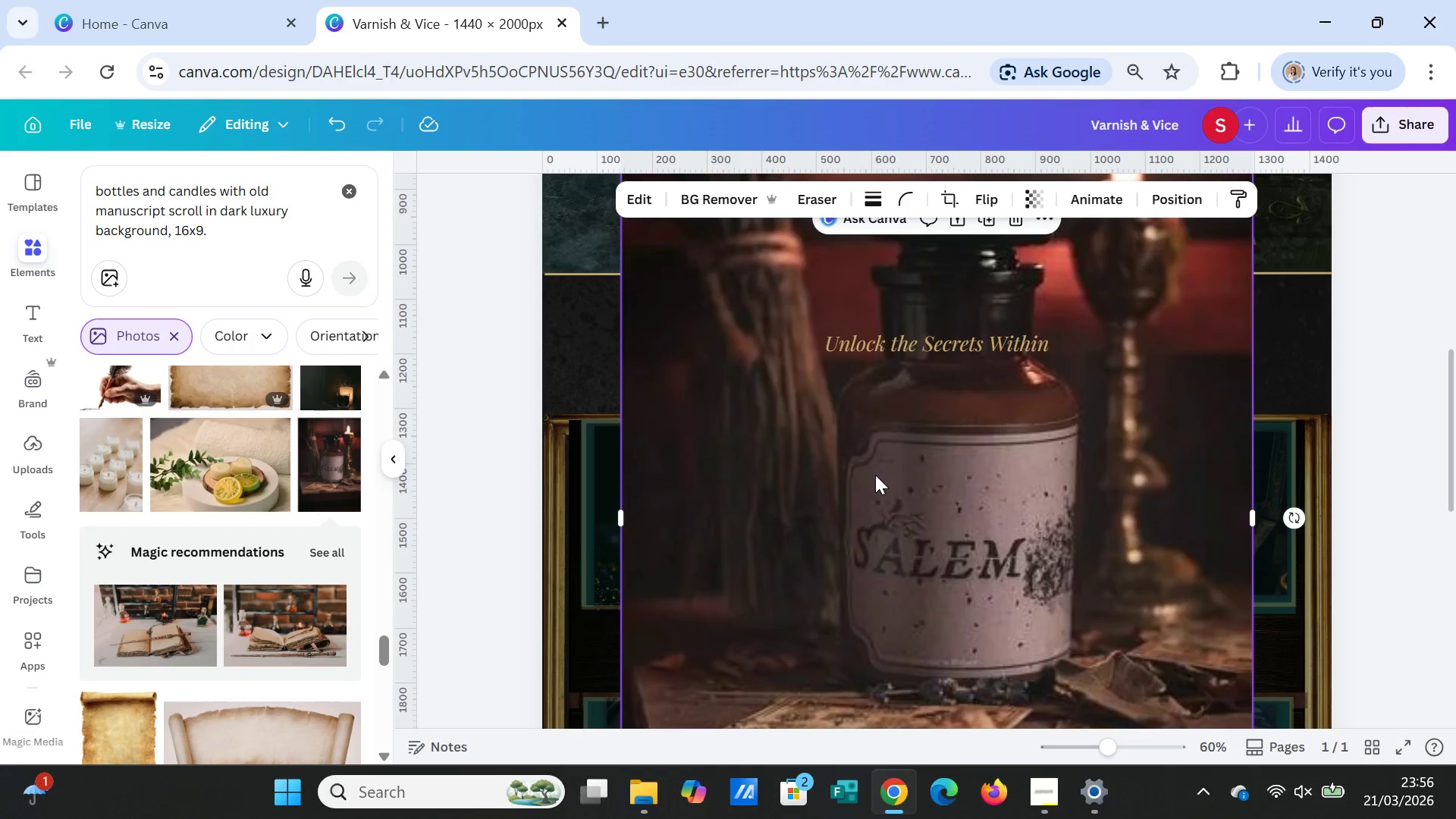 
scroll: coordinate [875, 475], scroll_direction: up, amount: 1.0
 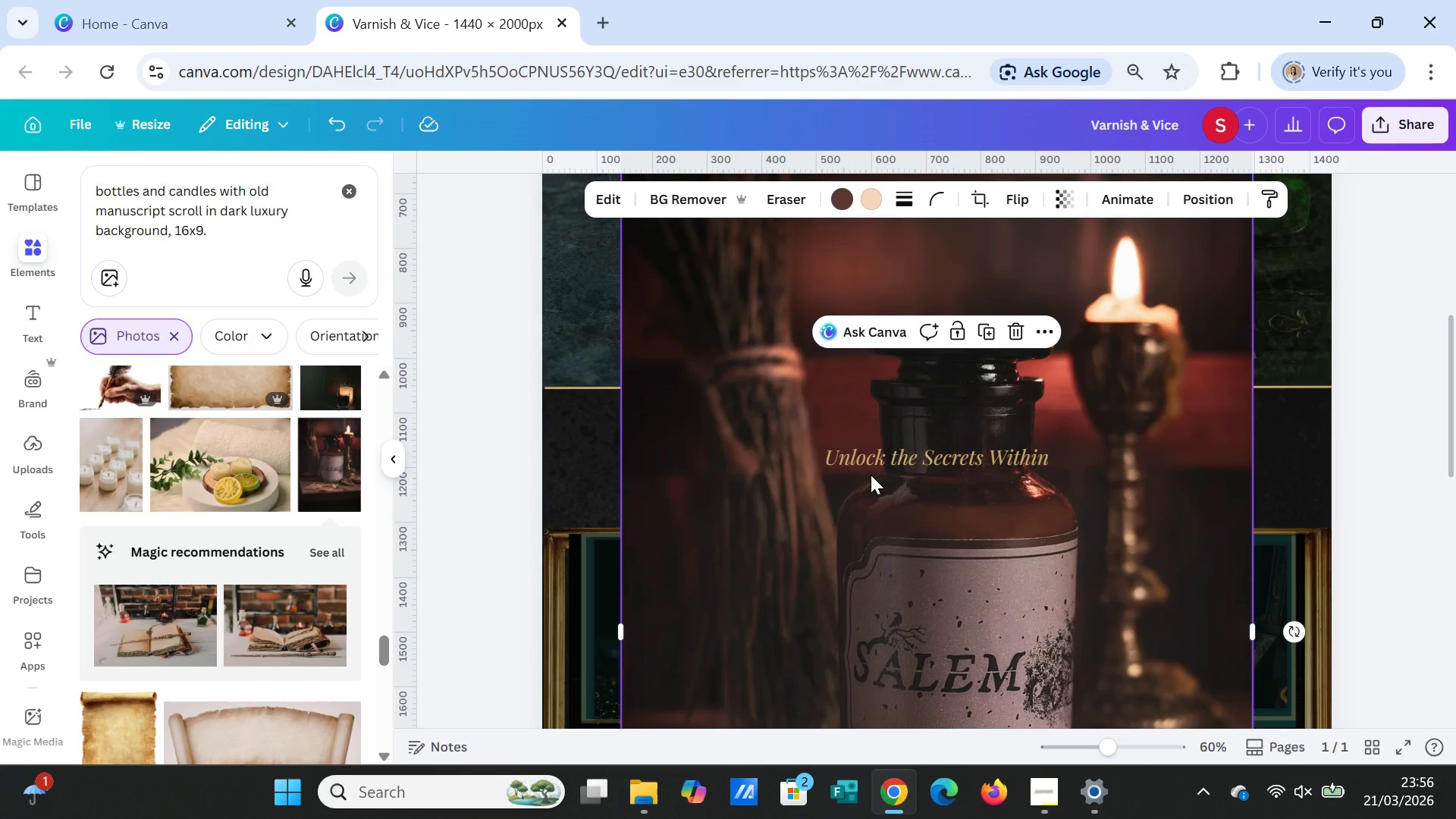 
key(Delete)
 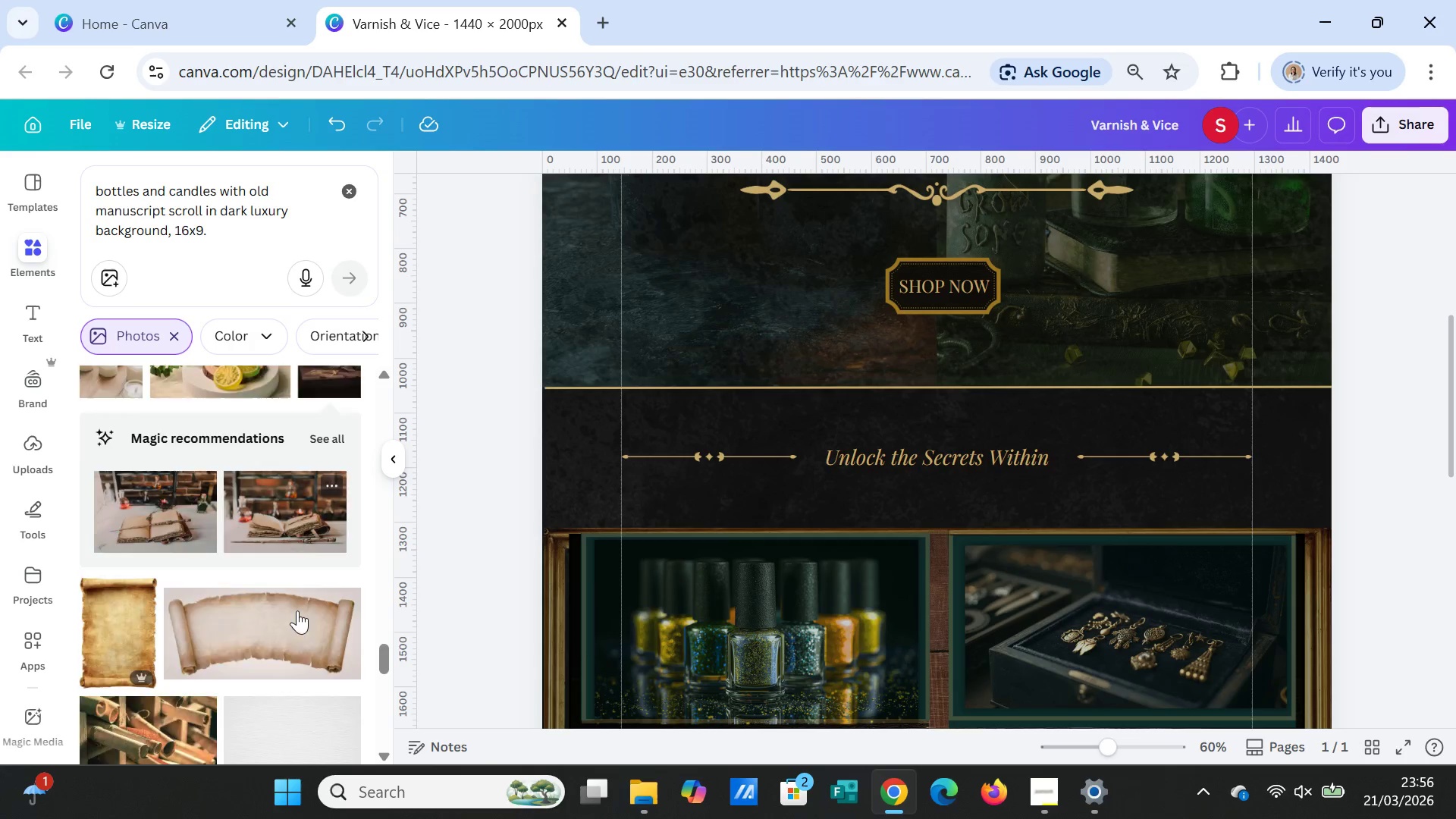 
scroll: coordinate [296, 561], scroll_direction: down, amount: 11.0
 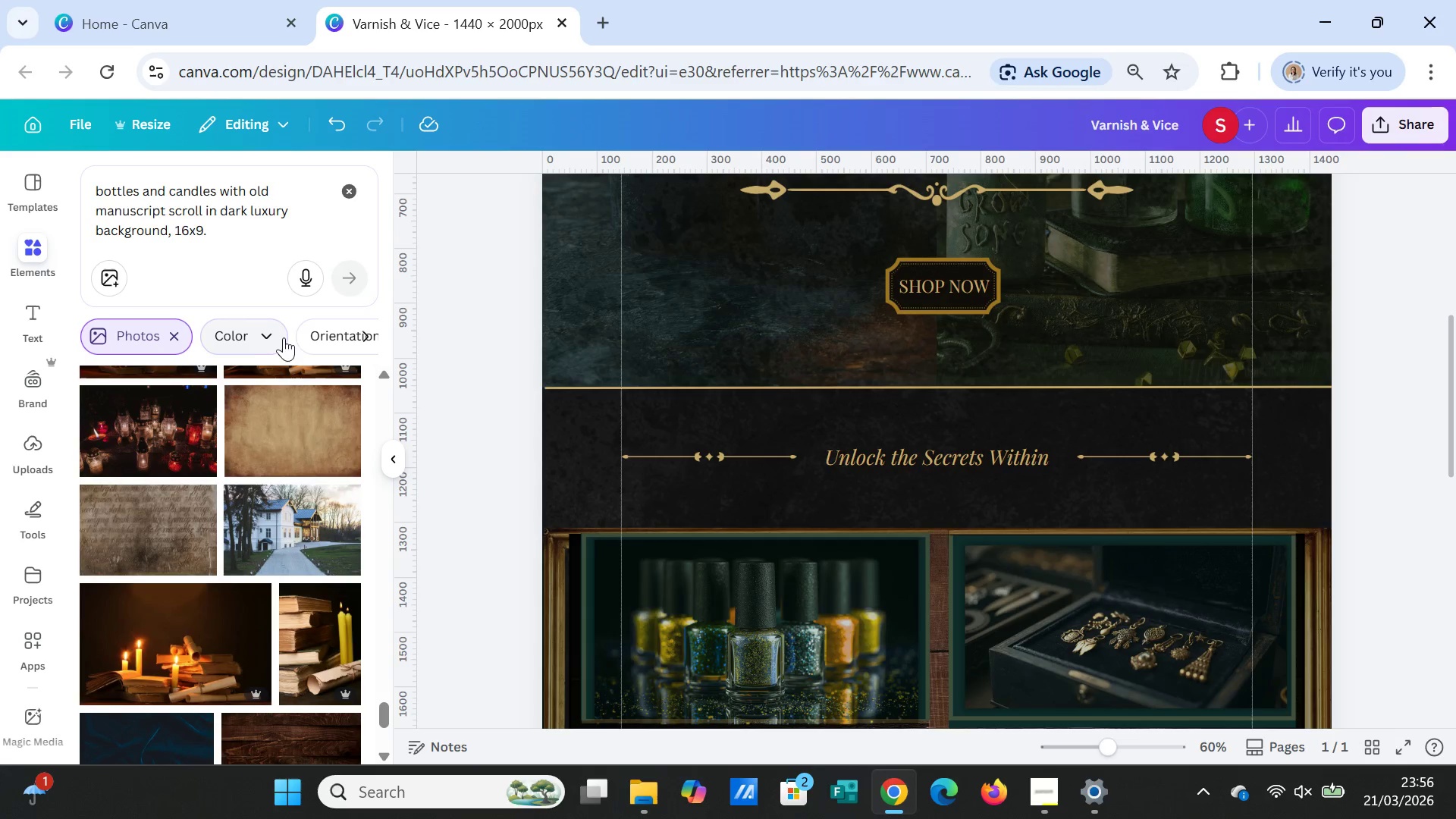 
scroll: coordinate [243, 437], scroll_direction: up, amount: 60.0
 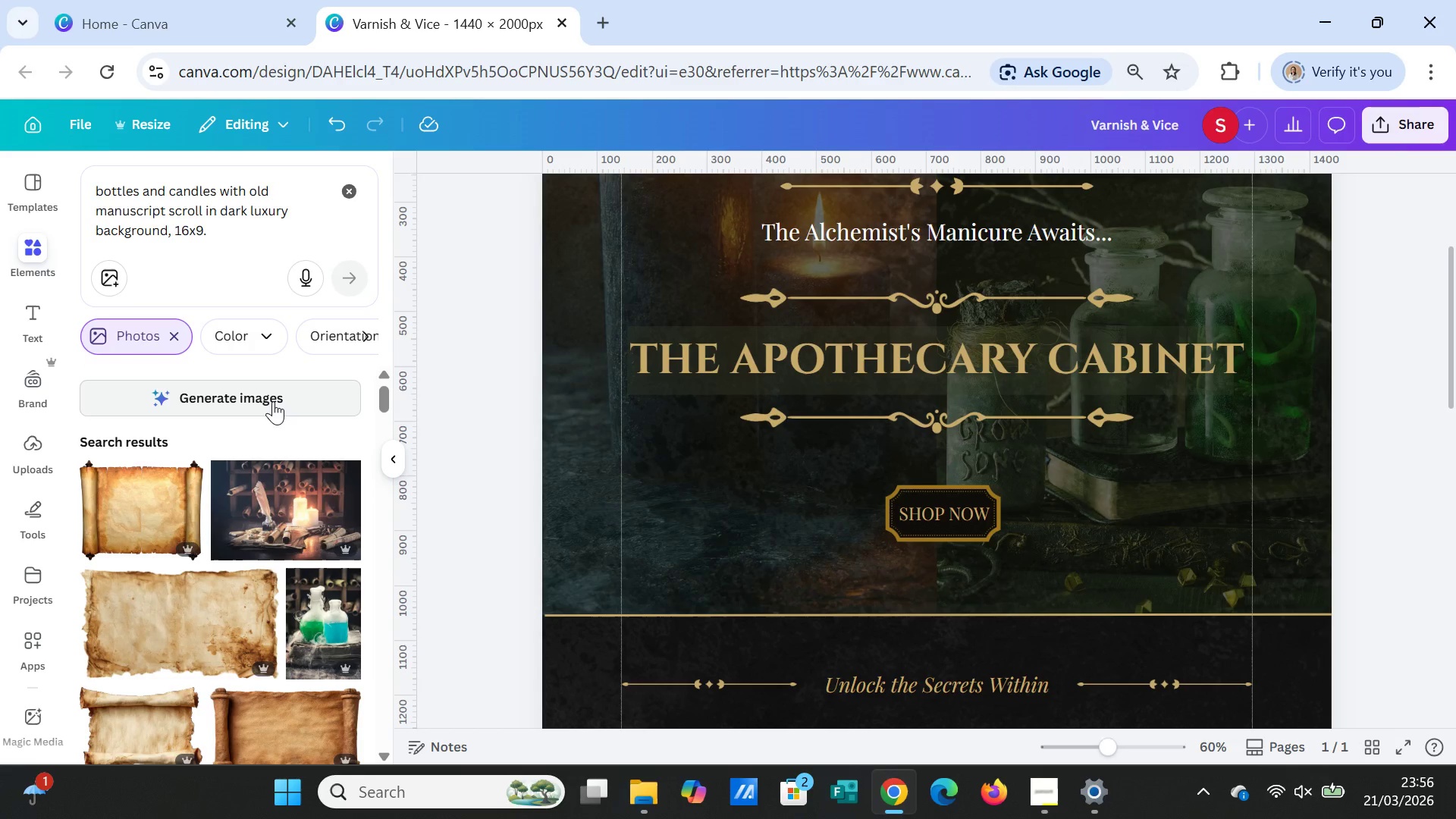 
left_click([273, 401])
 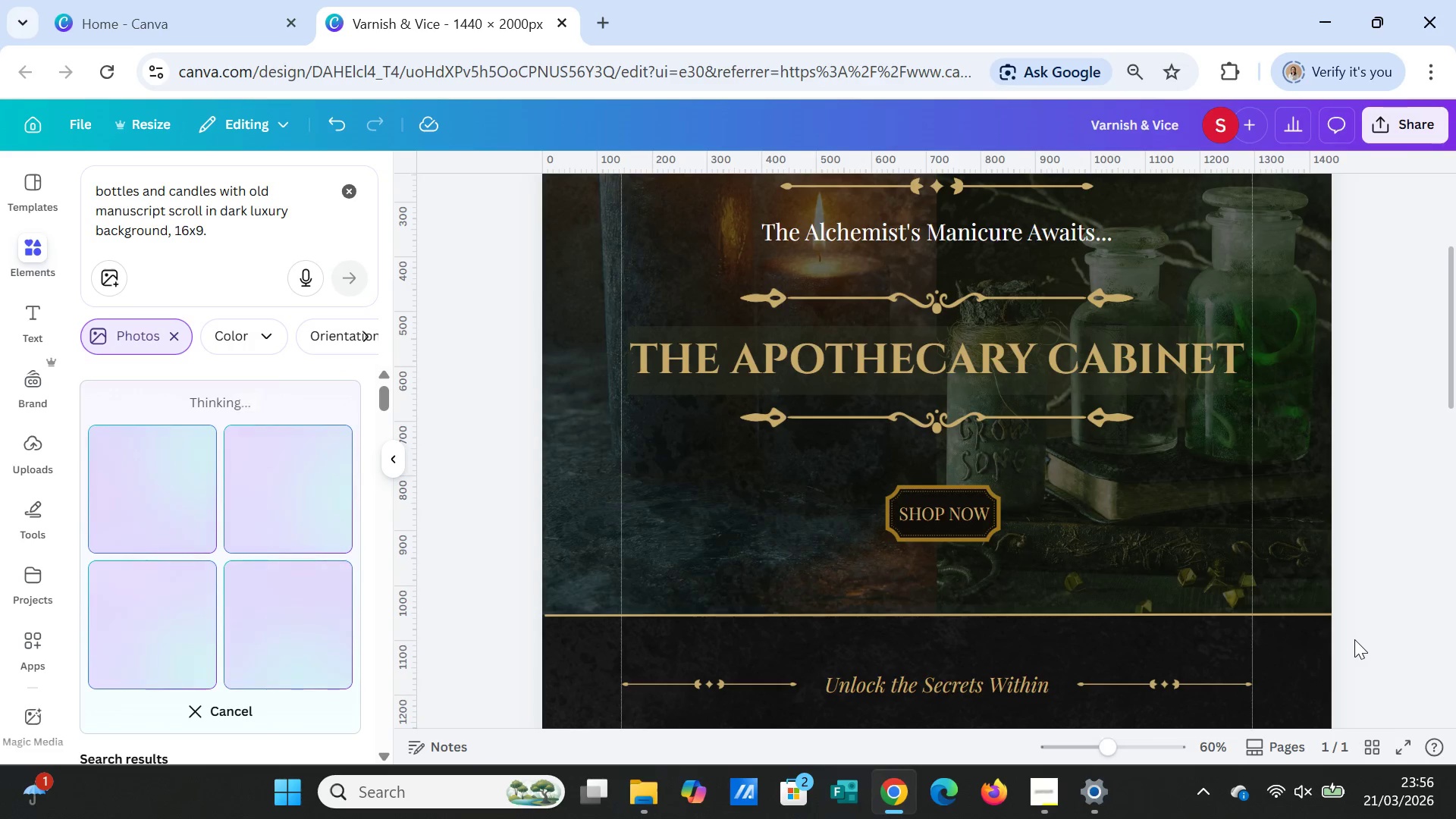 
wait(16.88)
 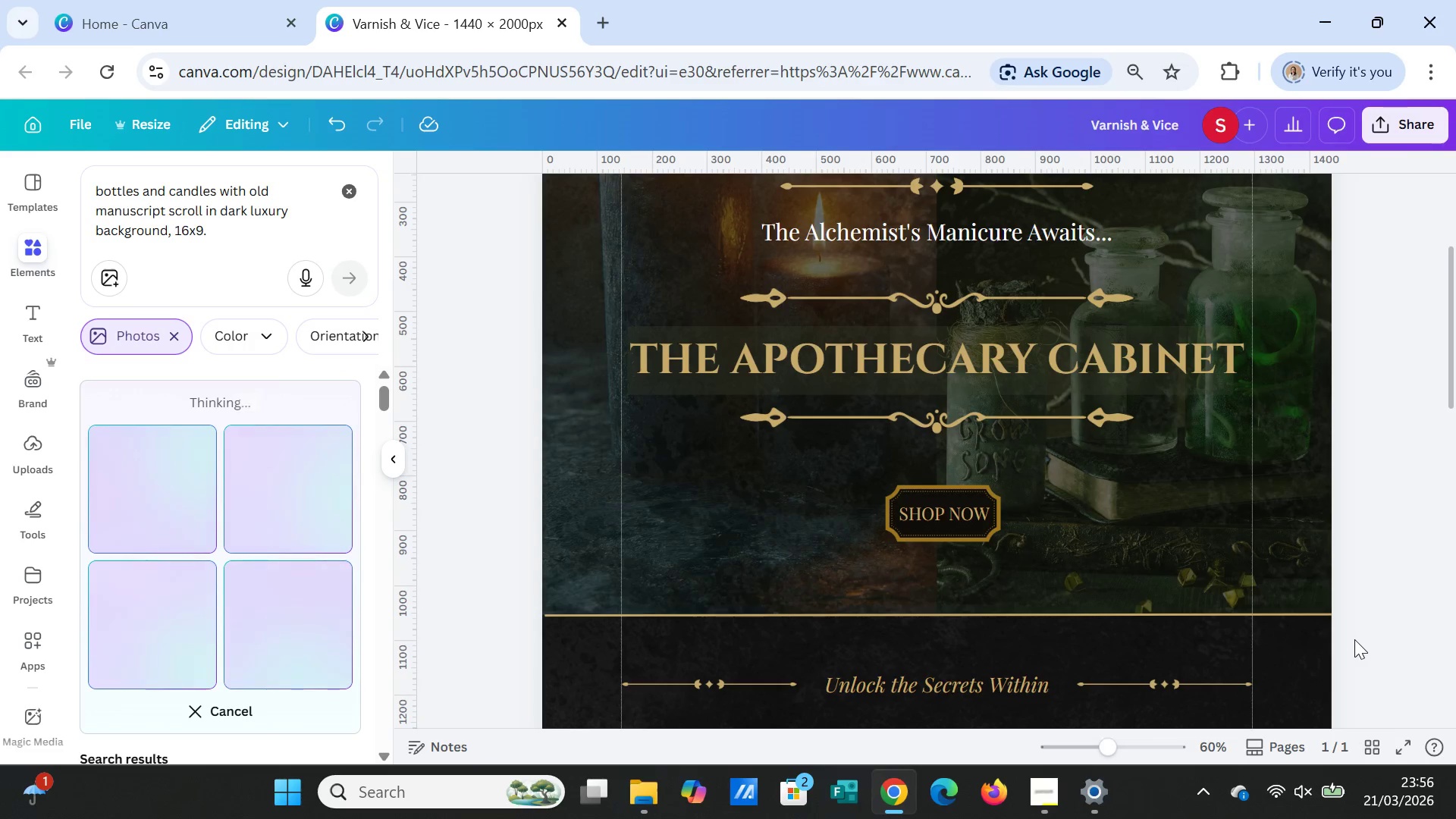 
left_click([288, 543])
 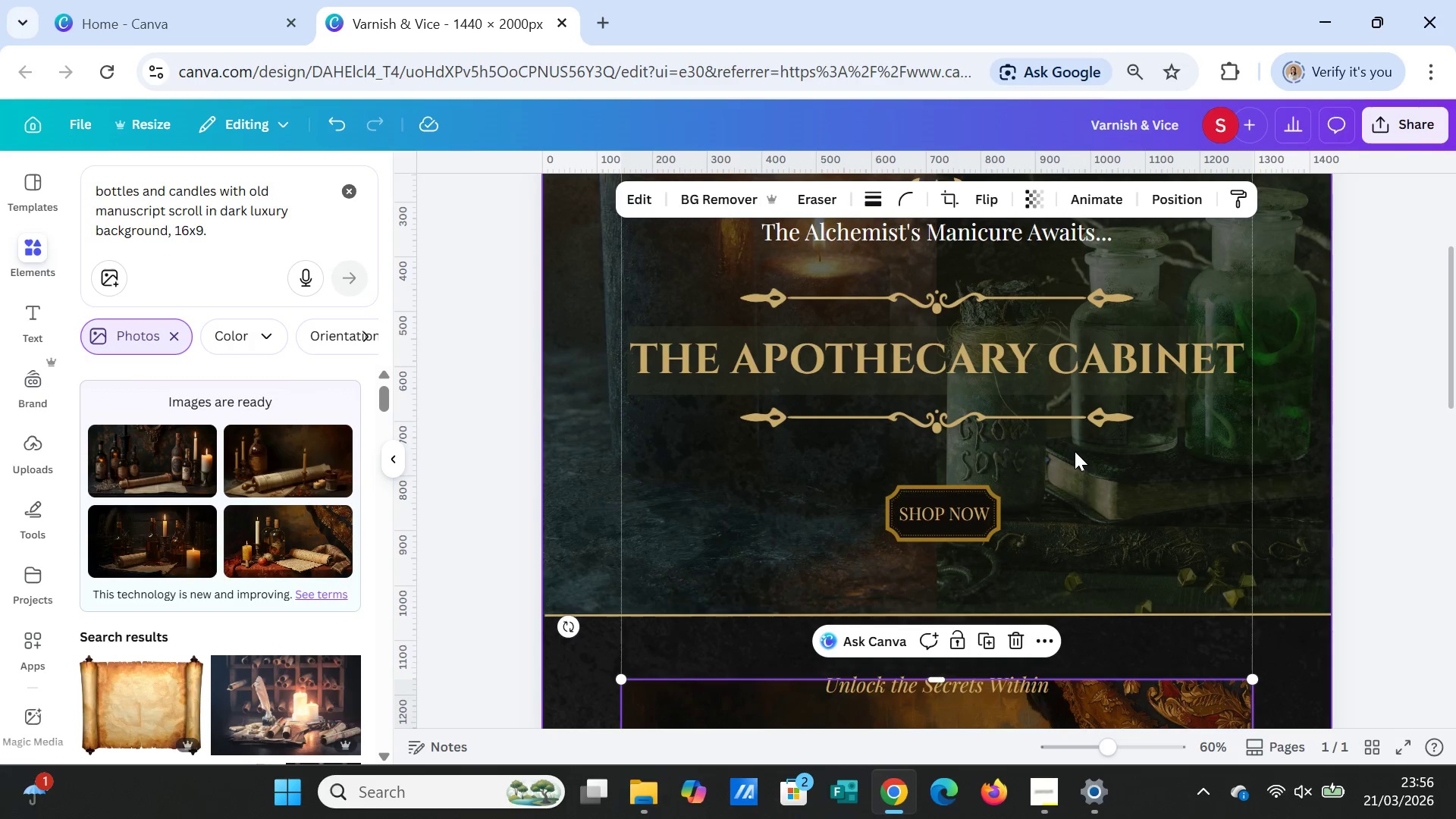 
scroll: coordinate [996, 457], scroll_direction: down, amount: 5.0
 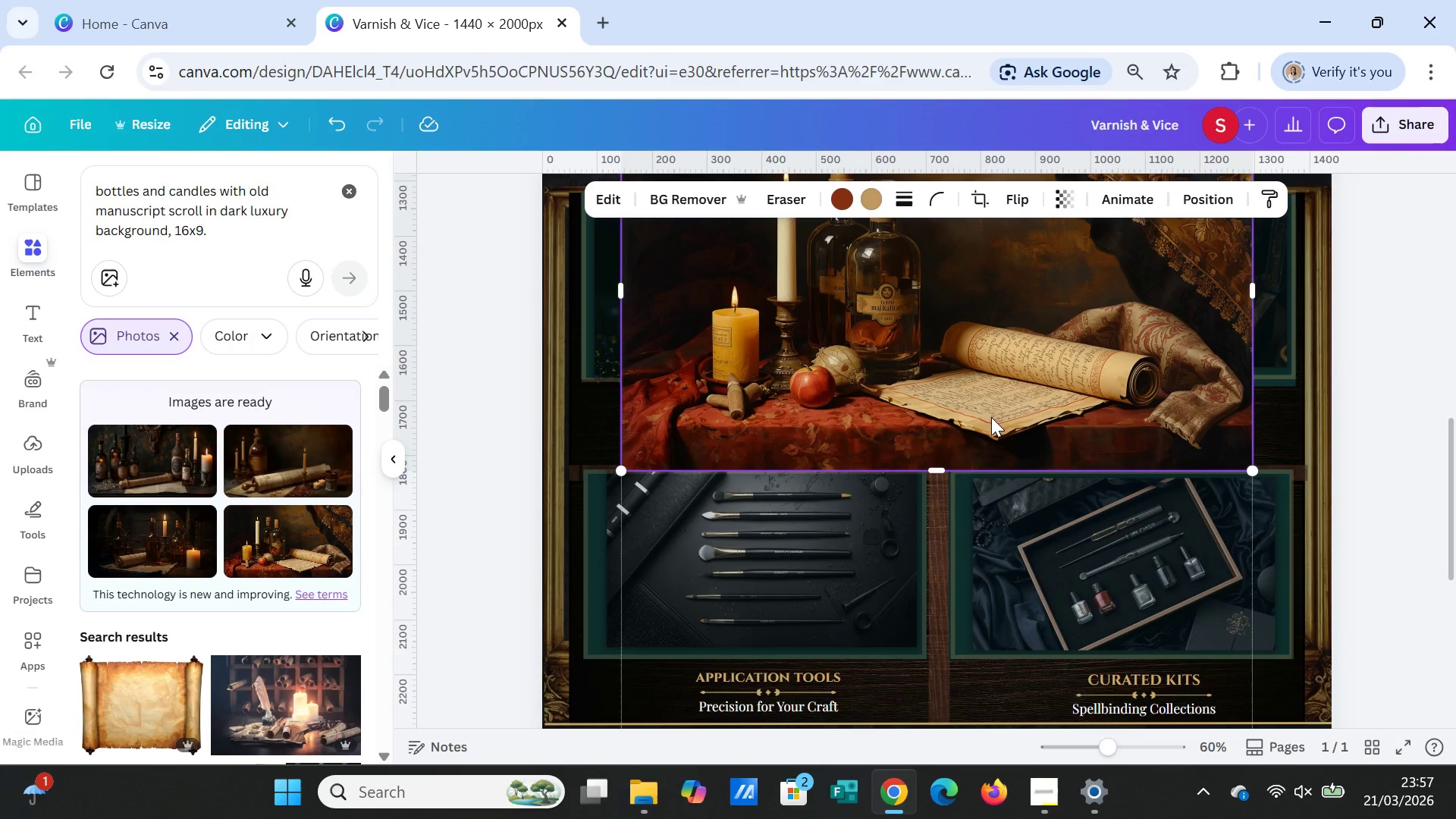 
key(Delete)
 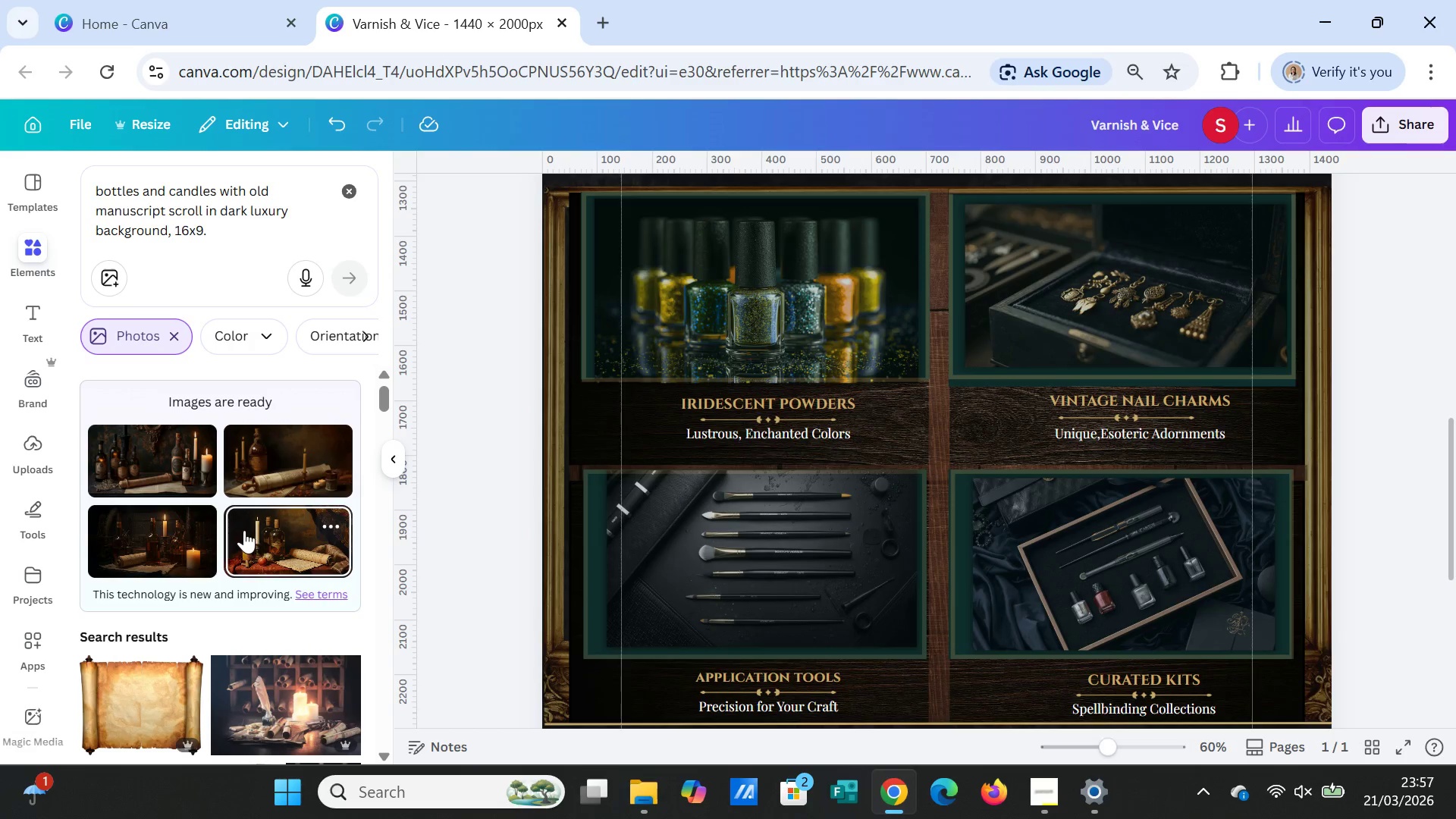 
left_click([169, 543])
 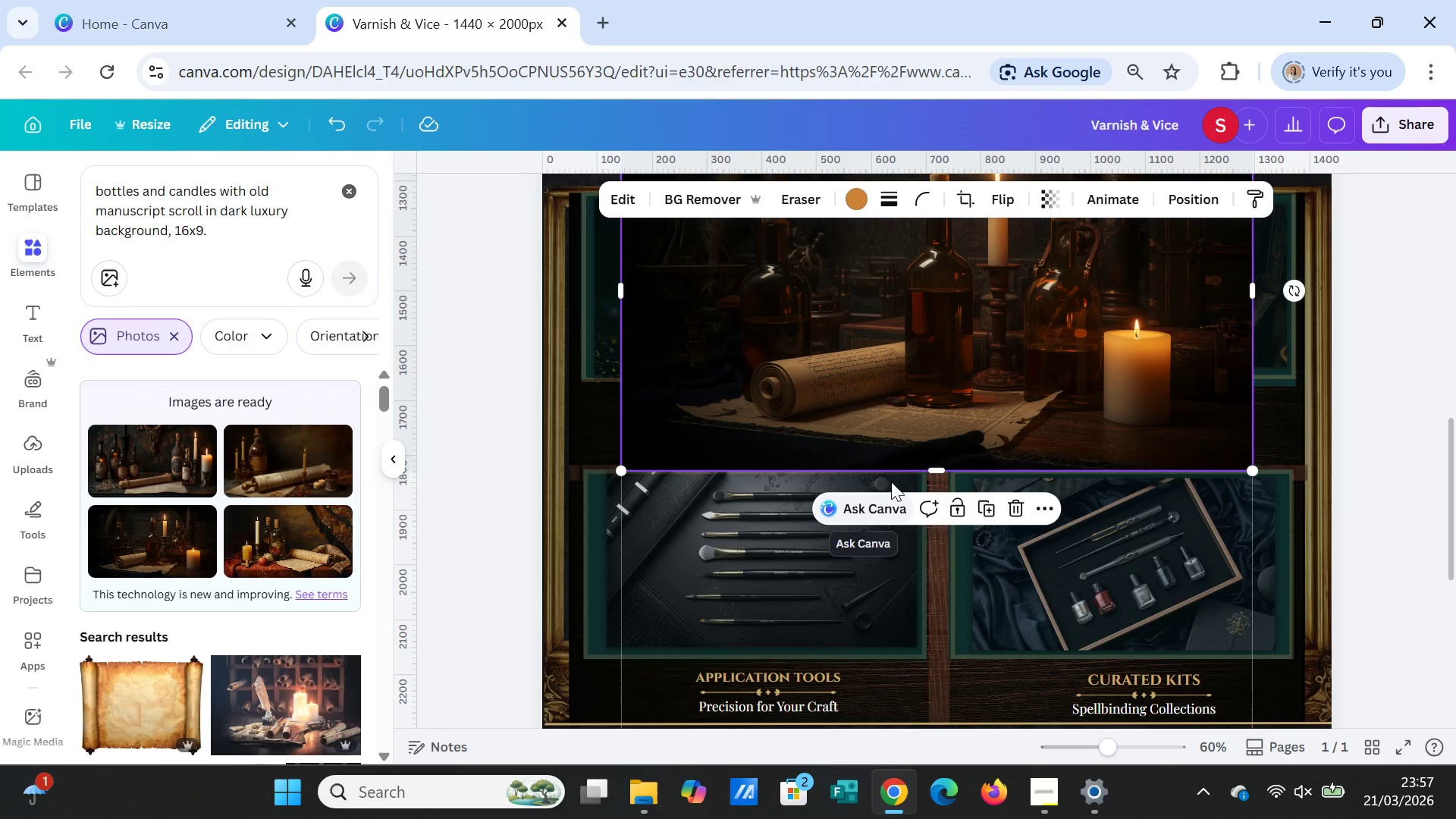 
scroll: coordinate [1198, 353], scroll_direction: up, amount: 1.0
 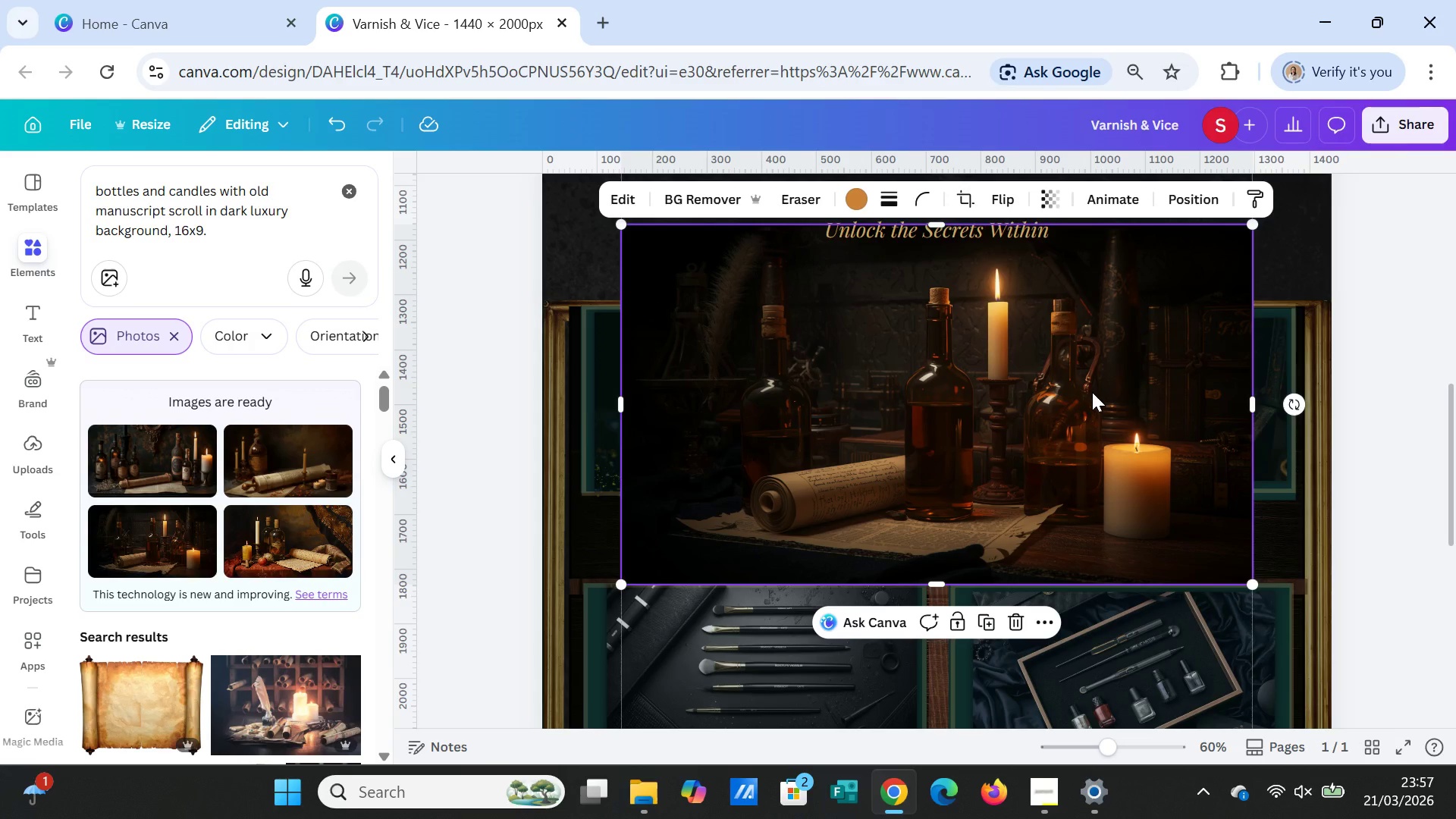 
left_click_drag(start_coordinate=[1092, 392], to_coordinate=[1026, 558])
 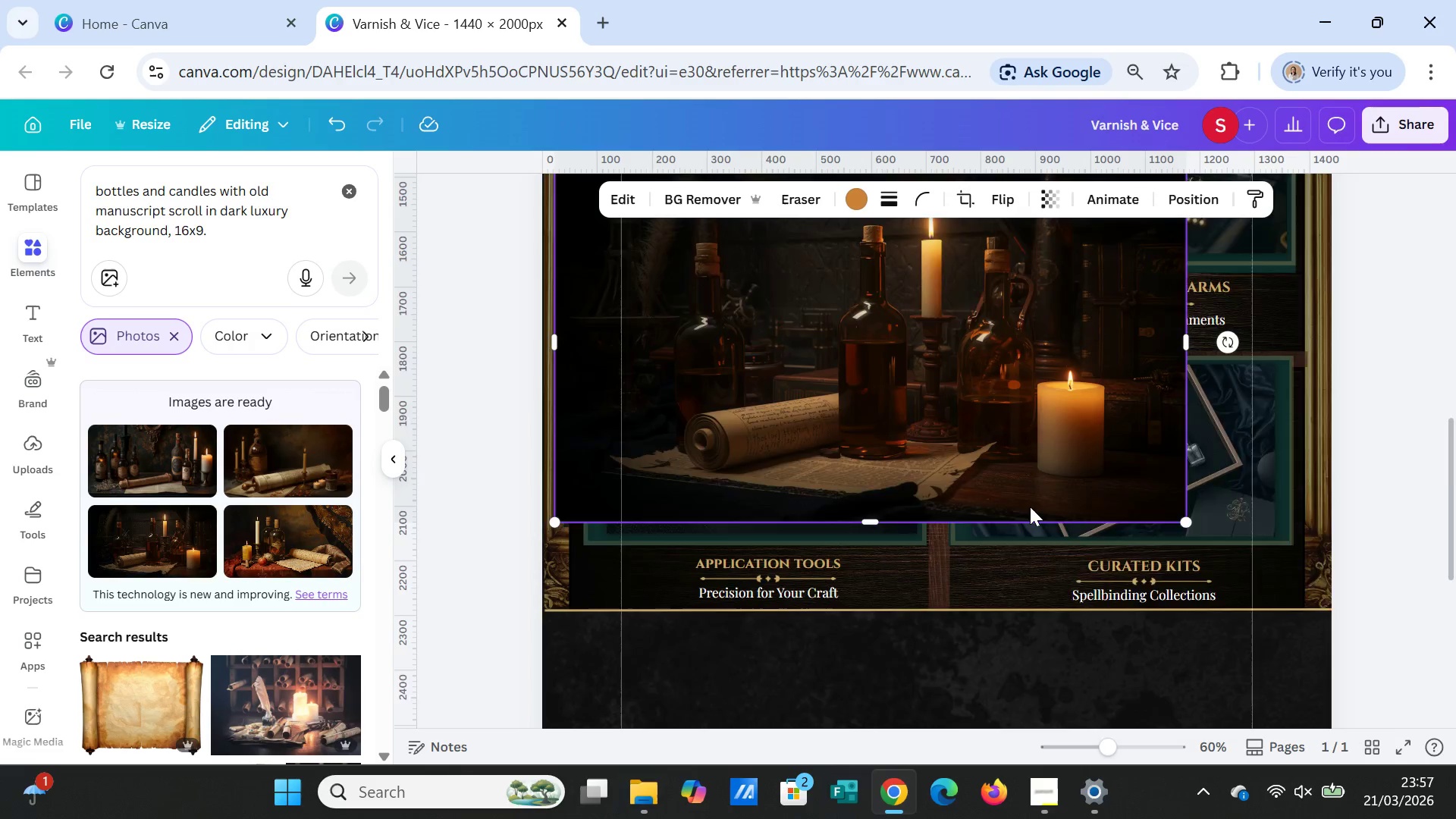 
scroll: coordinate [1030, 507], scroll_direction: down, amount: 3.0
 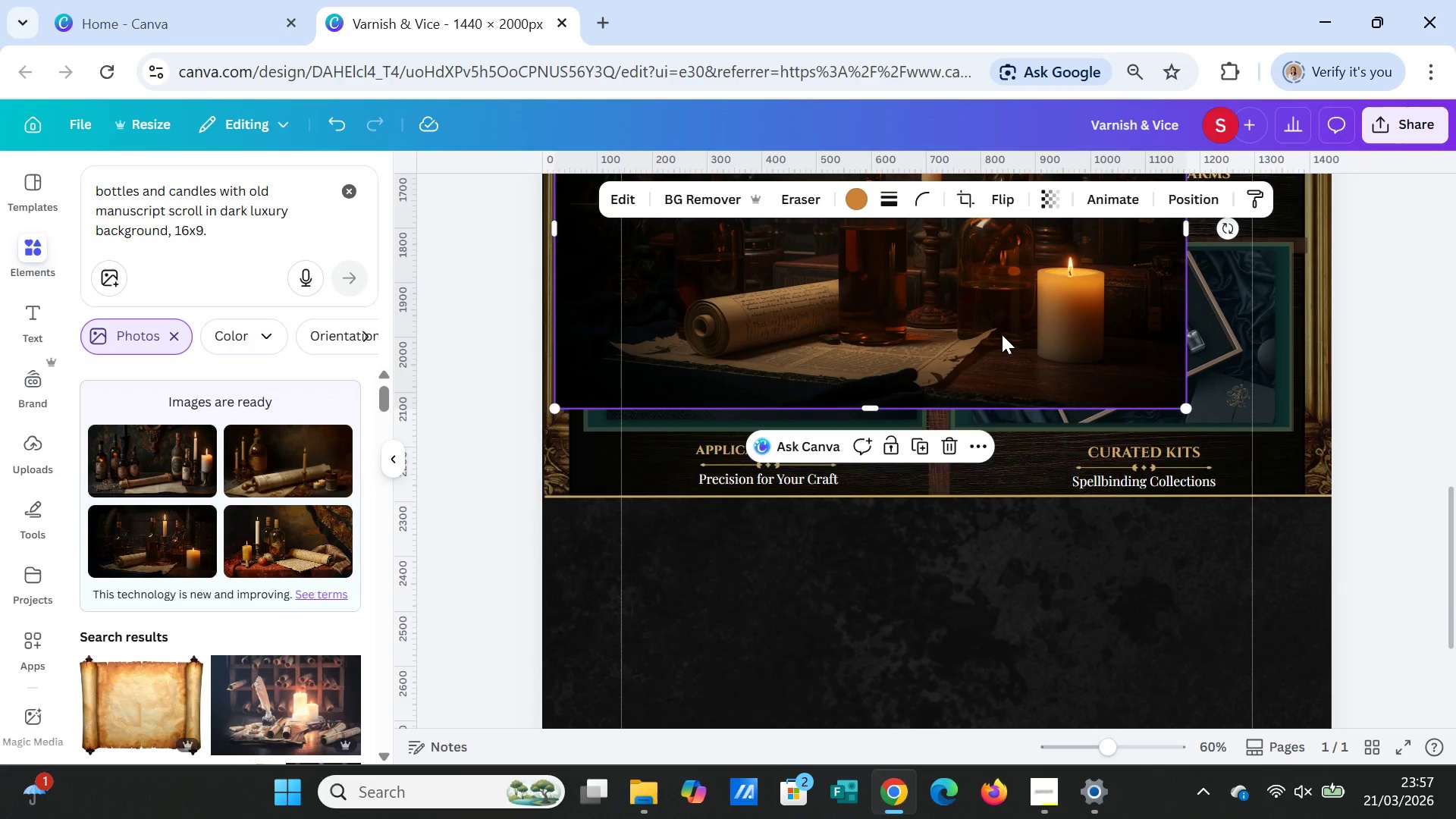 
left_click_drag(start_coordinate=[1002, 334], to_coordinate=[967, 674])
 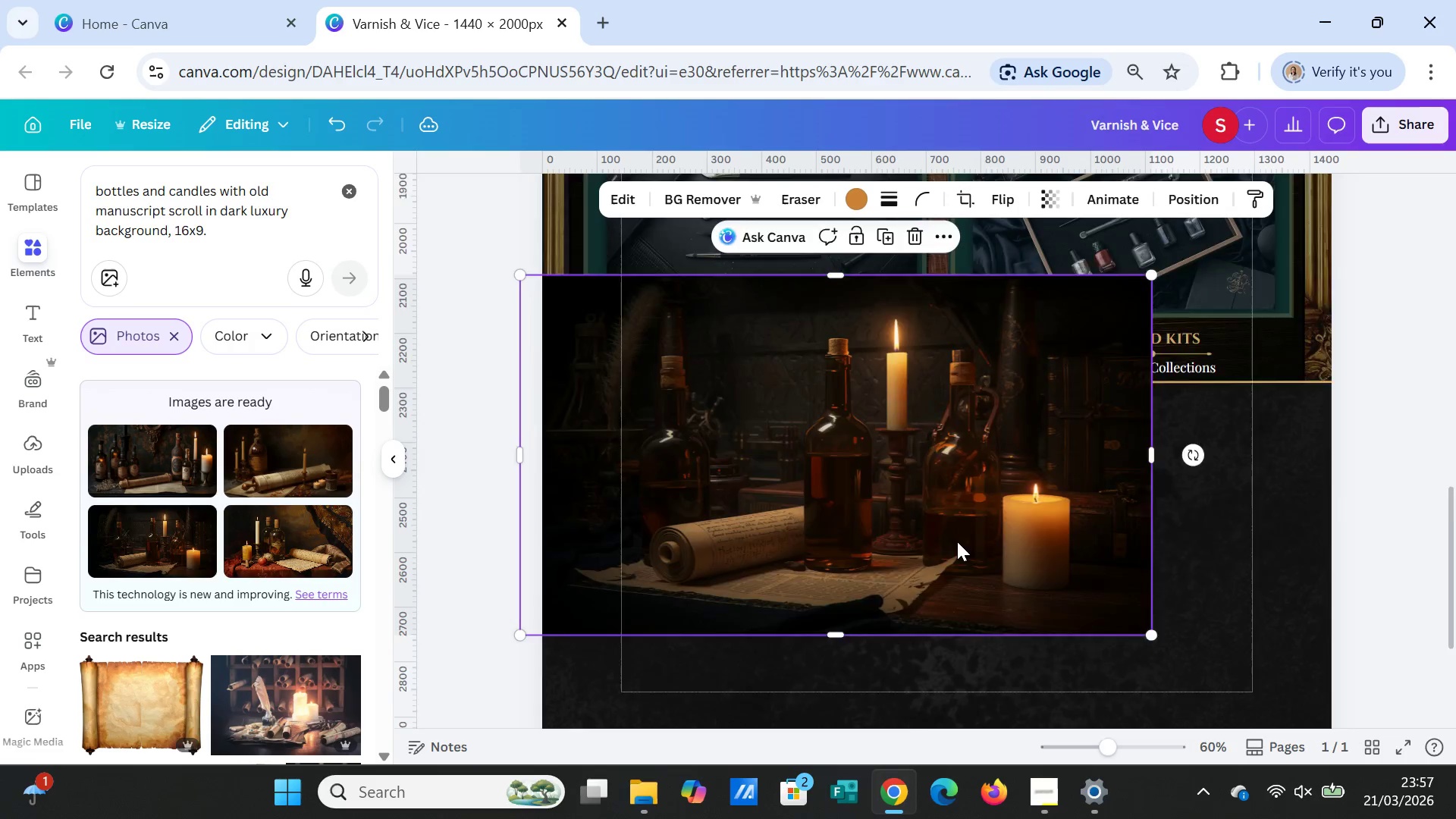 
scroll: coordinate [957, 541], scroll_direction: down, amount: 2.0
 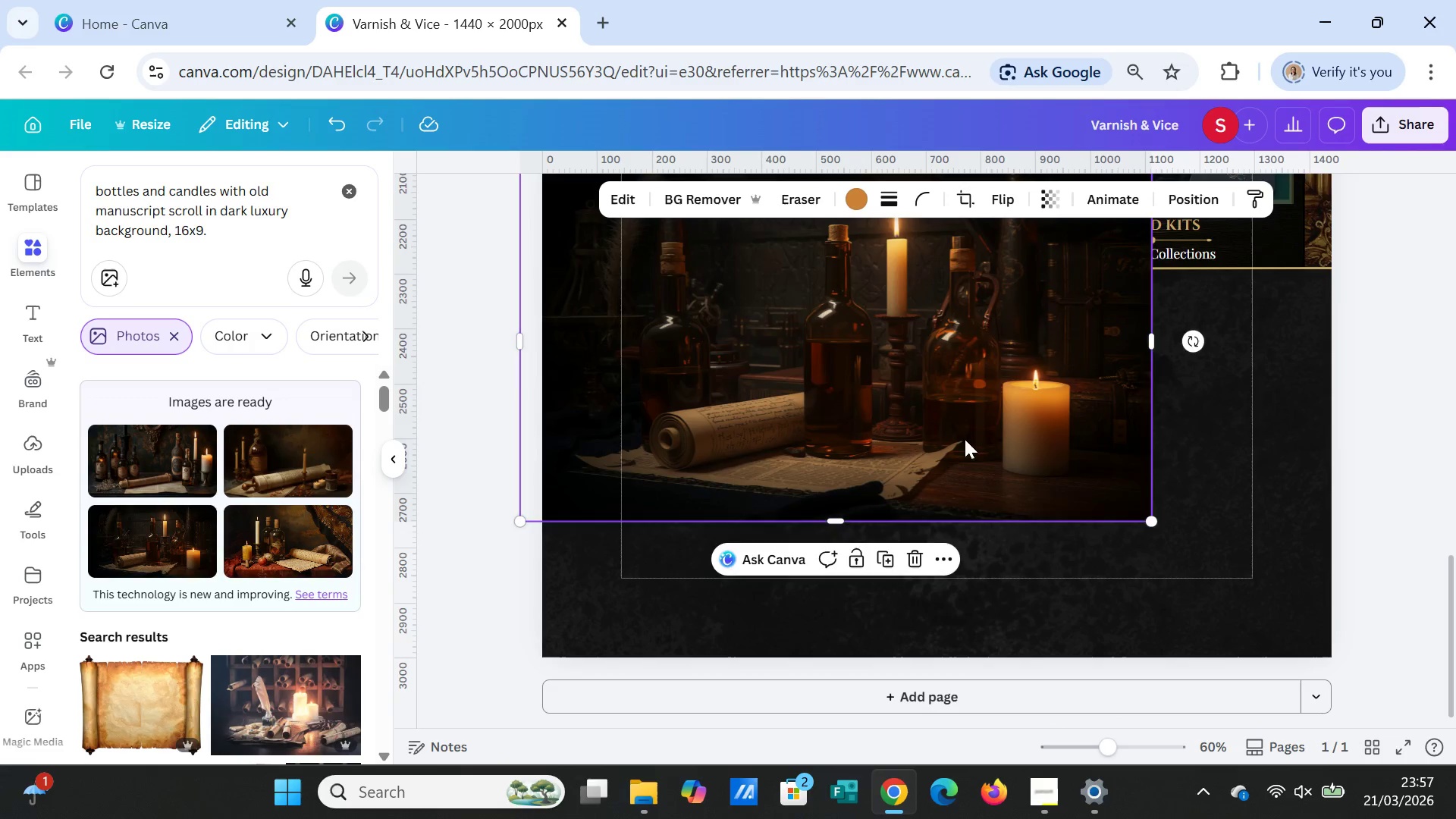 
left_click_drag(start_coordinate=[961, 431], to_coordinate=[987, 543])
 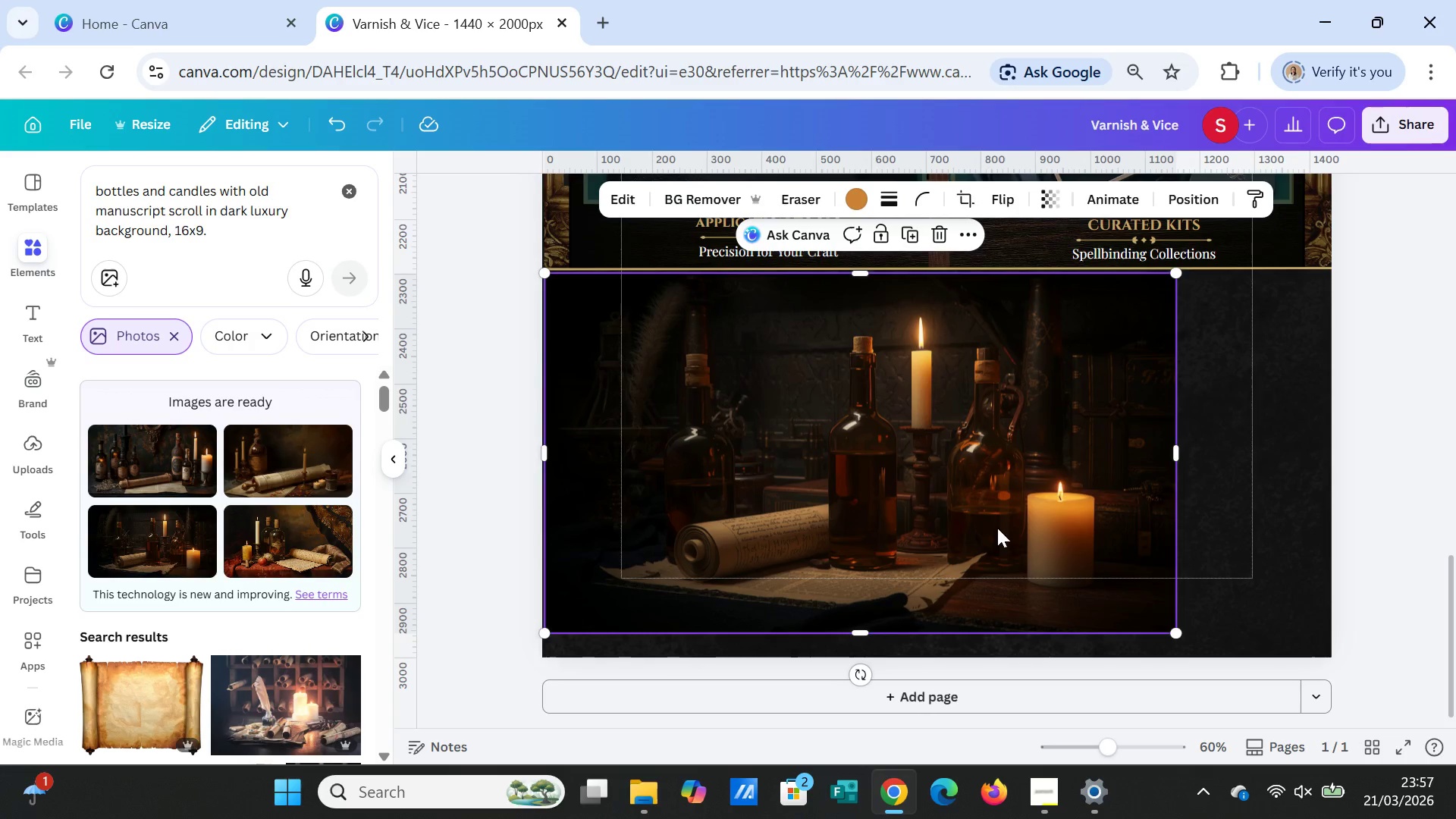 
wait(5.67)
 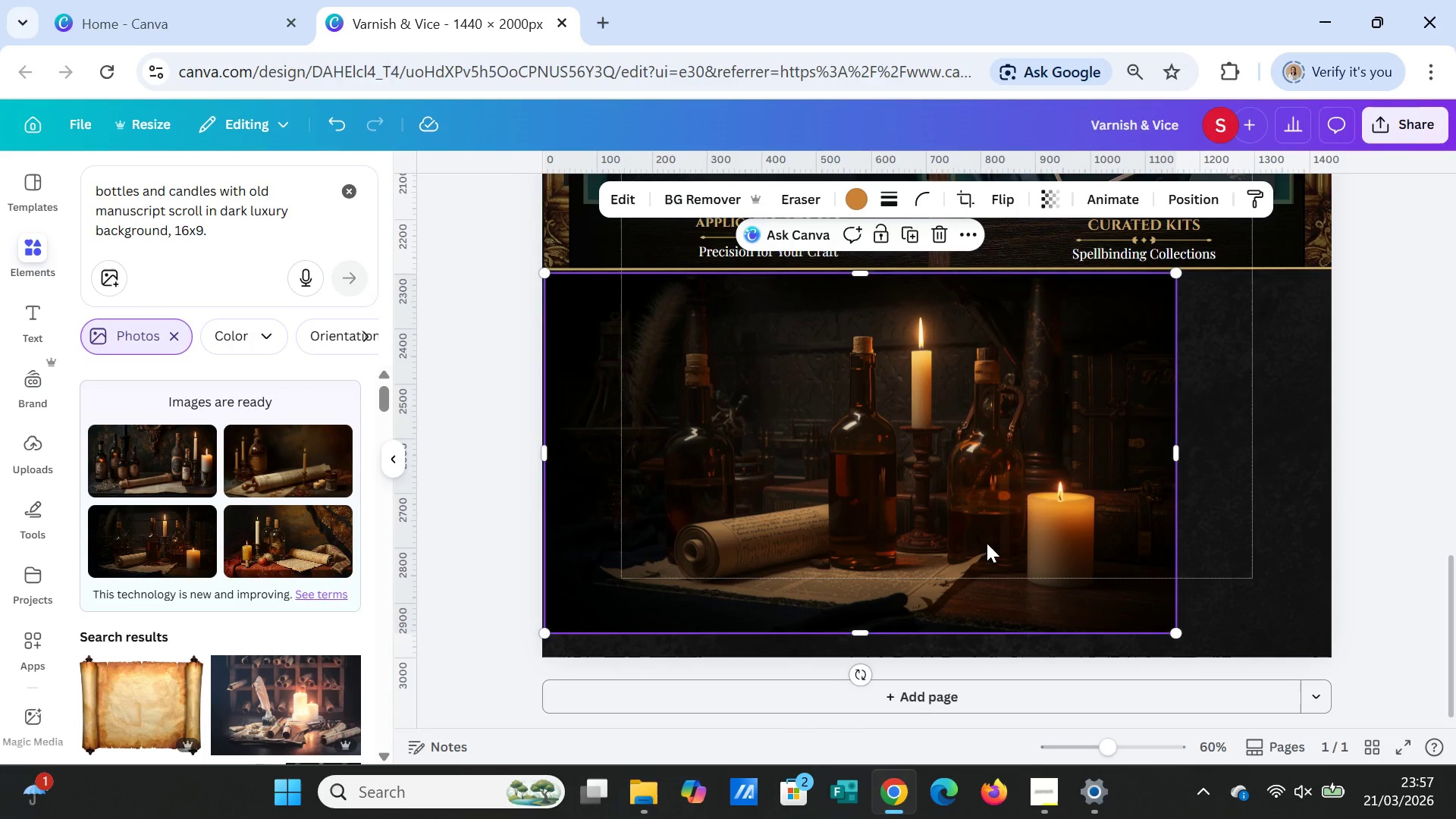 
left_click_drag(start_coordinate=[873, 635], to_coordinate=[876, 657])
 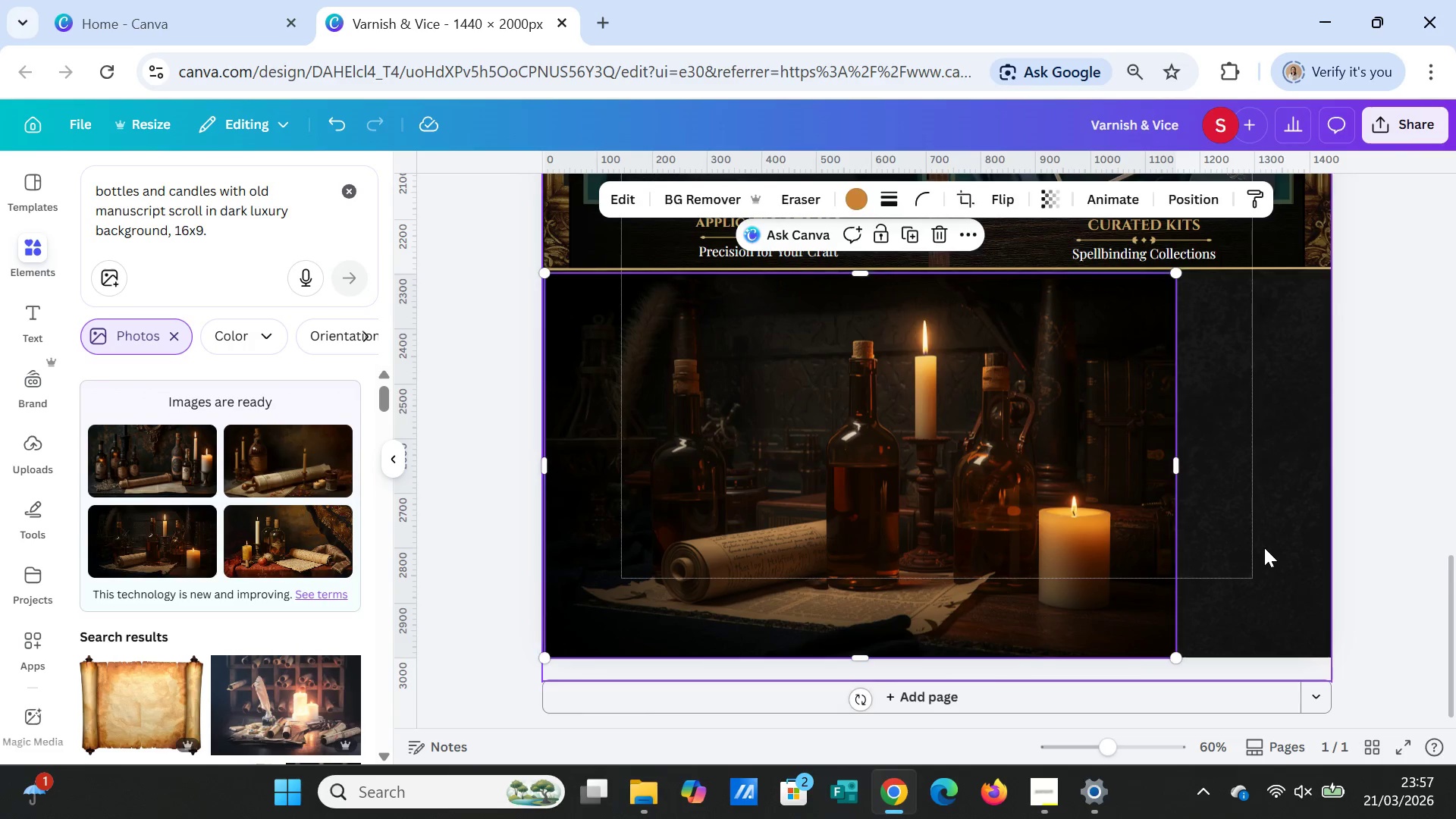 
left_click([1264, 548])
 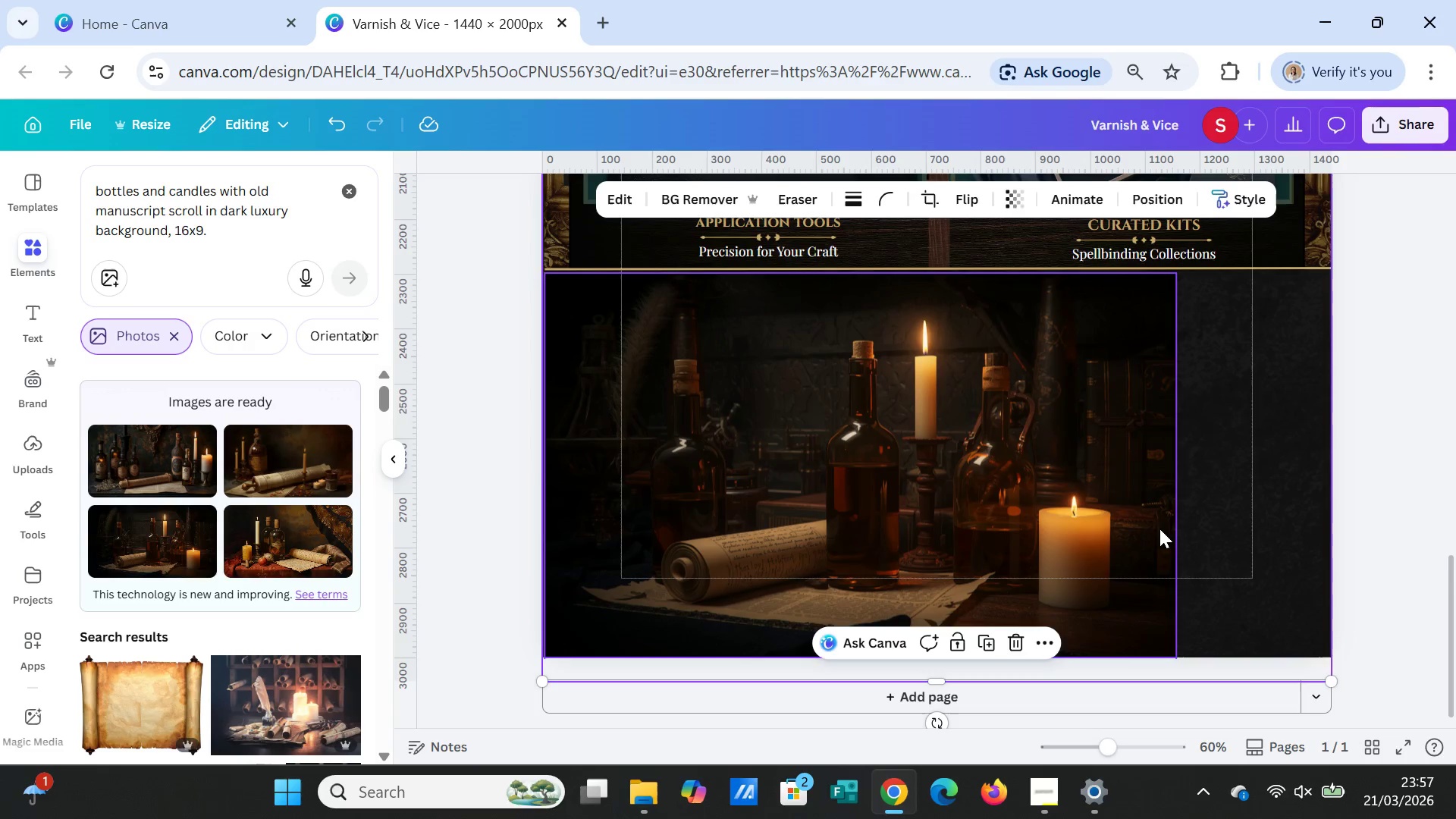 
left_click([1157, 529])
 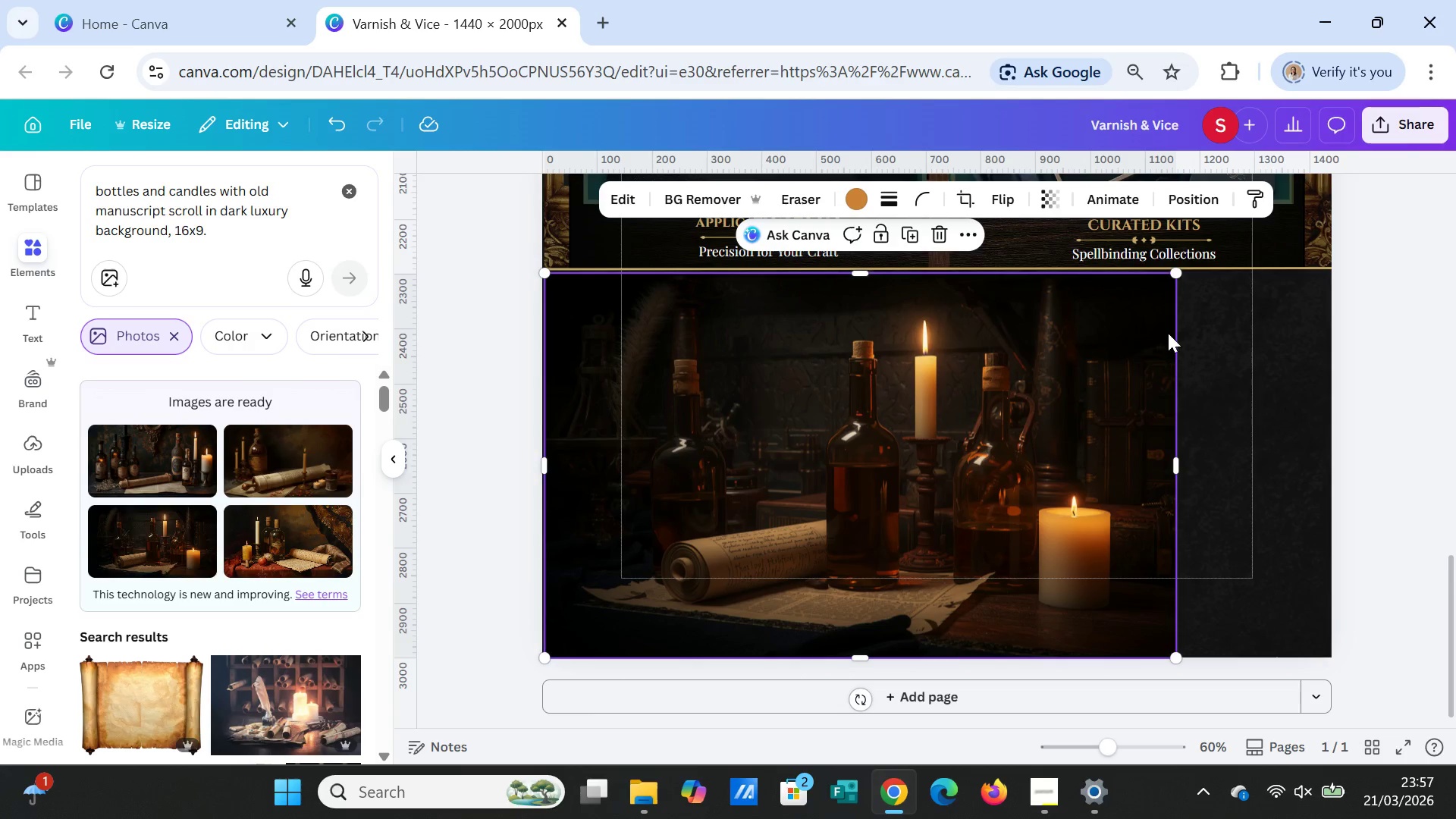 
wait(5.98)
 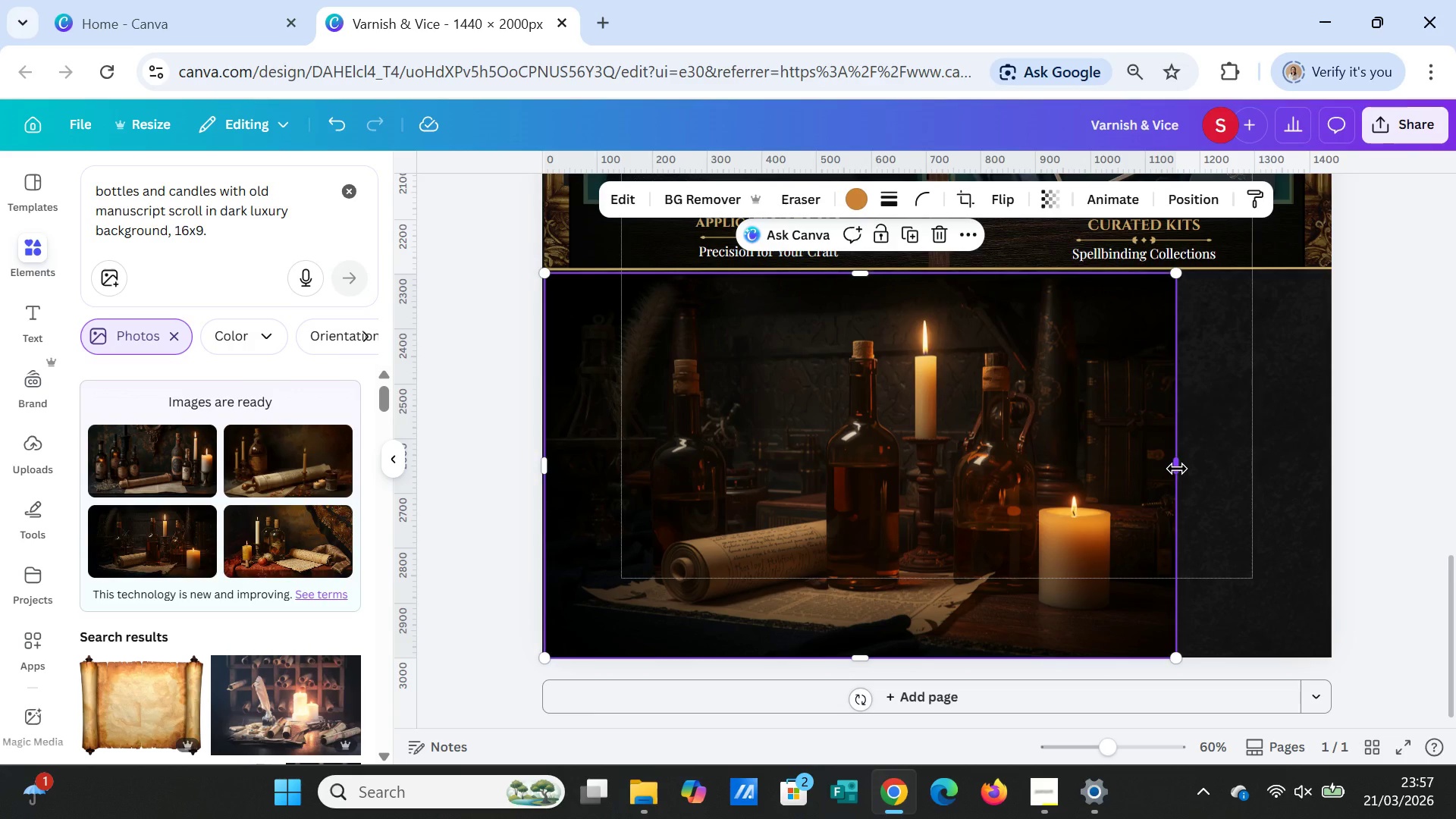 
left_click_drag(start_coordinate=[1178, 458], to_coordinate=[1331, 459])
 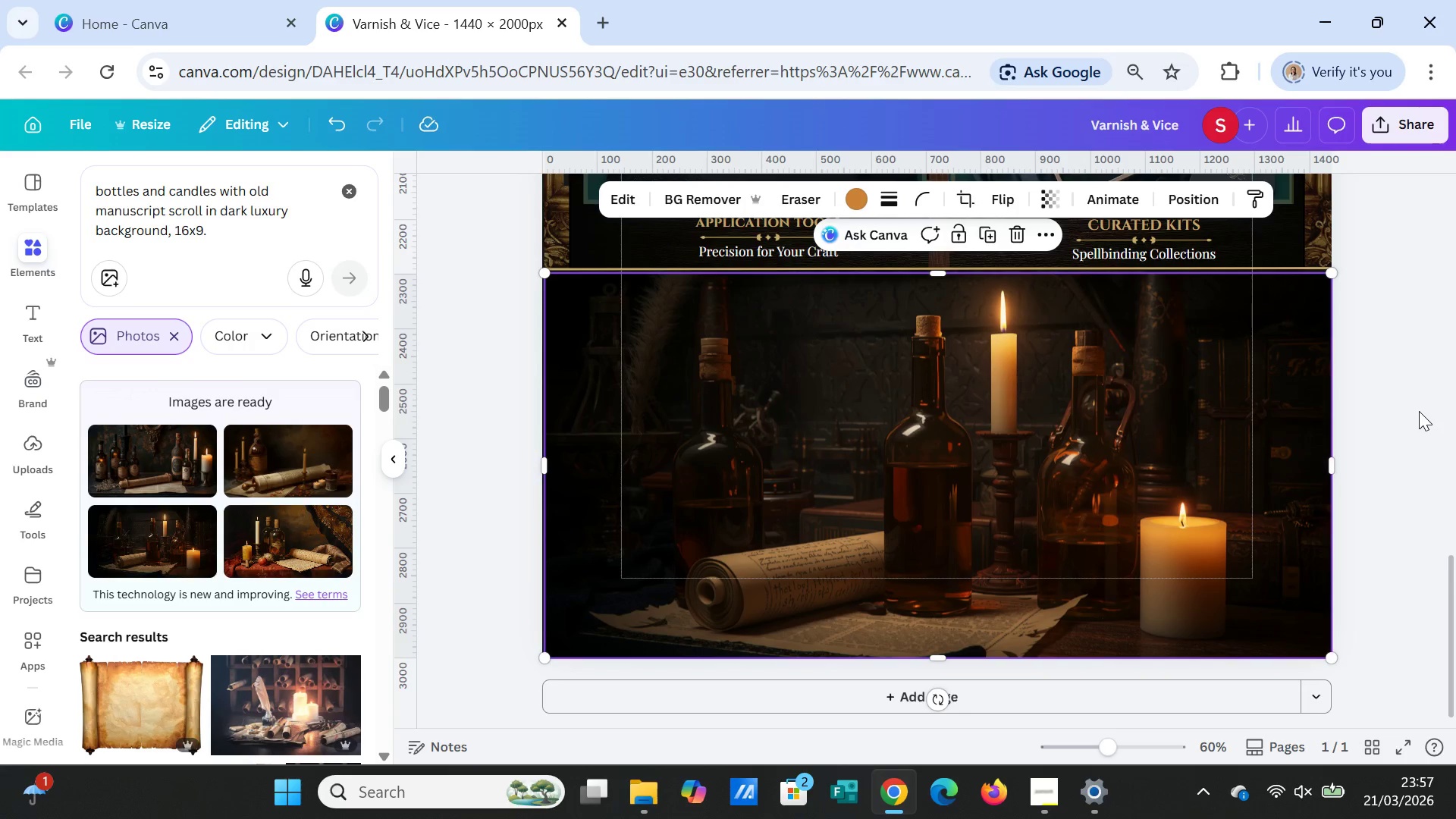 
left_click([1419, 411])
 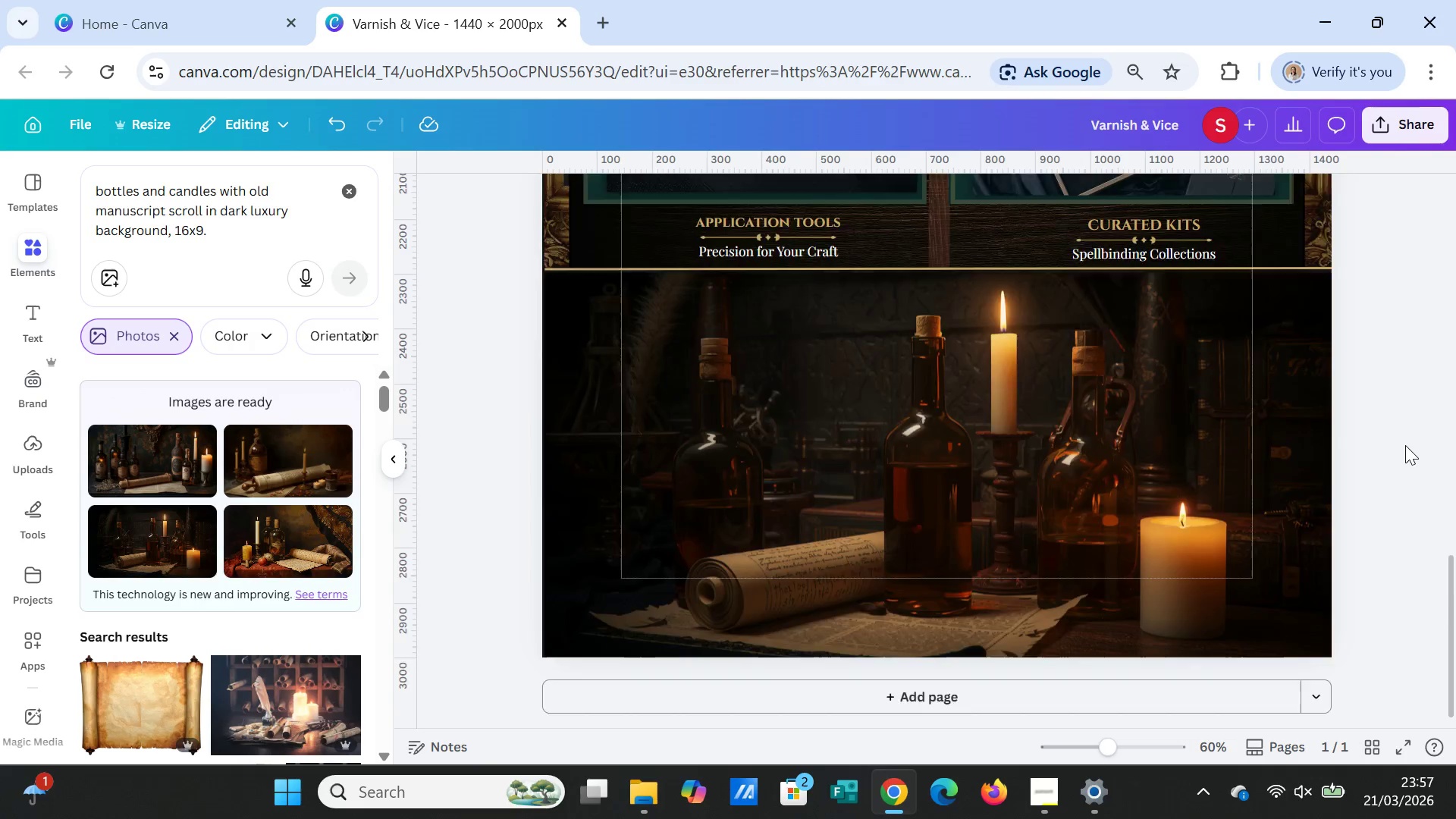 
scroll: coordinate [1405, 445], scroll_direction: up, amount: 2.0
 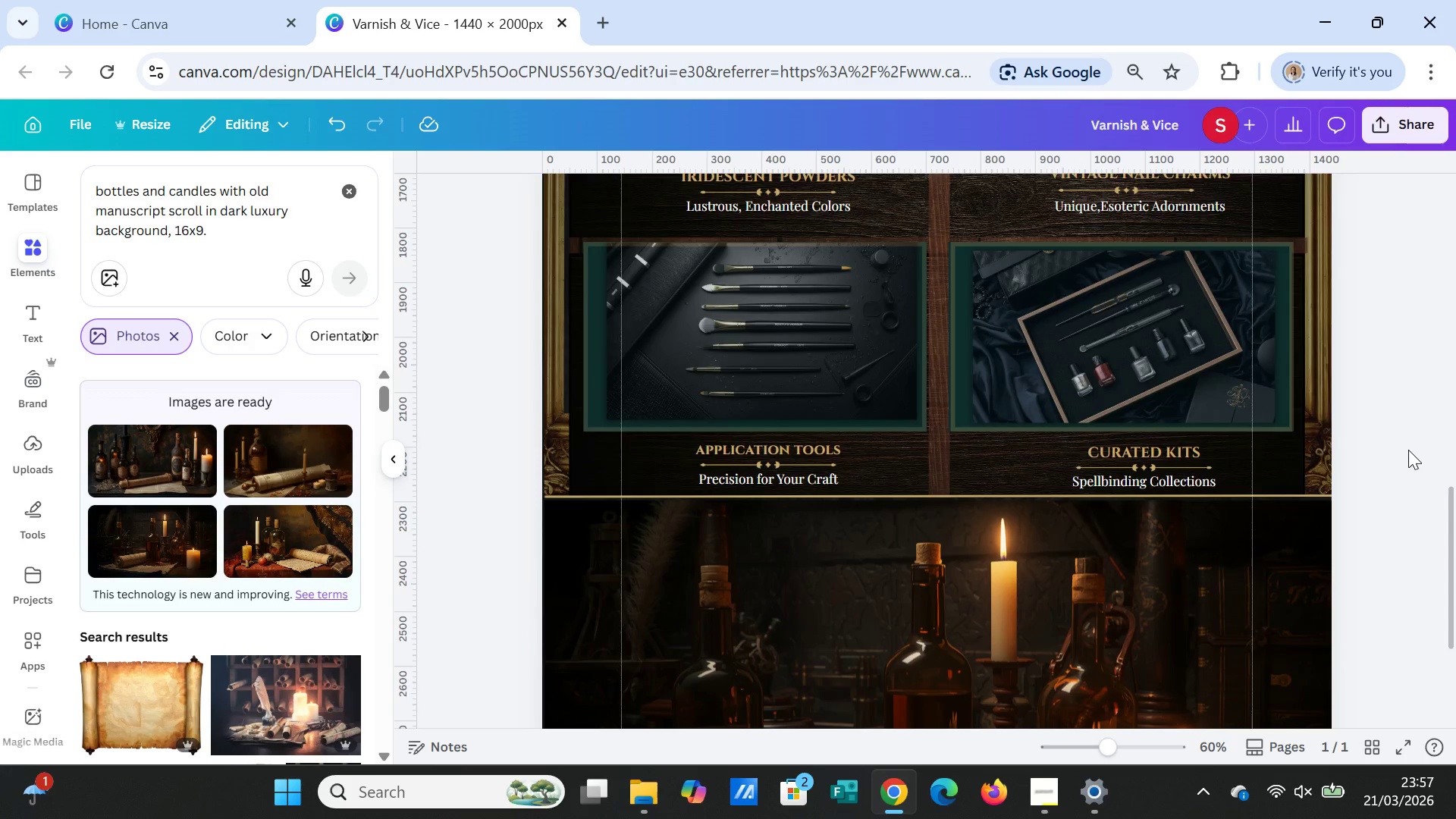 
scroll: coordinate [1408, 450], scroll_direction: down, amount: 2.0
 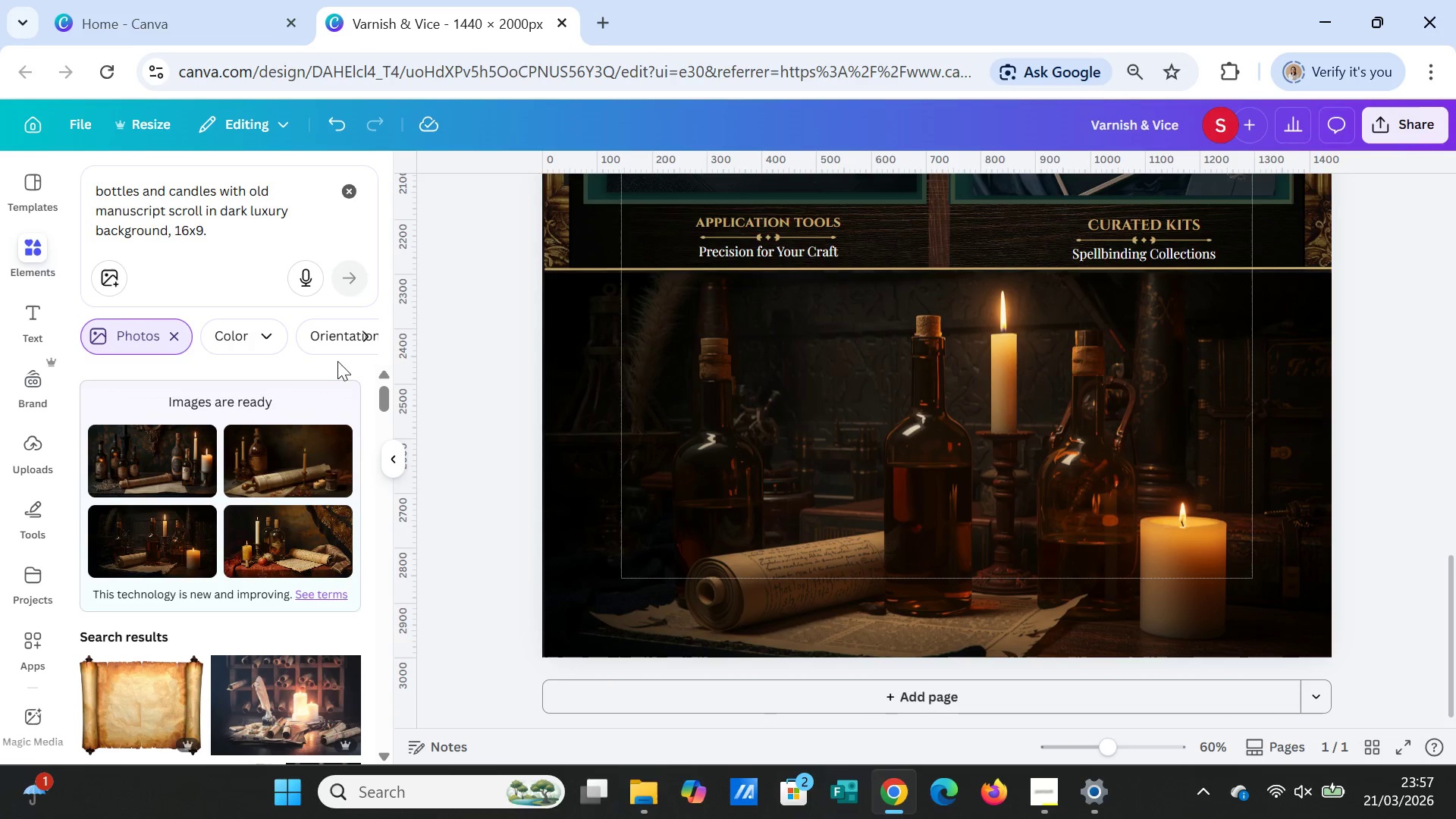 
left_click([33, 256])
 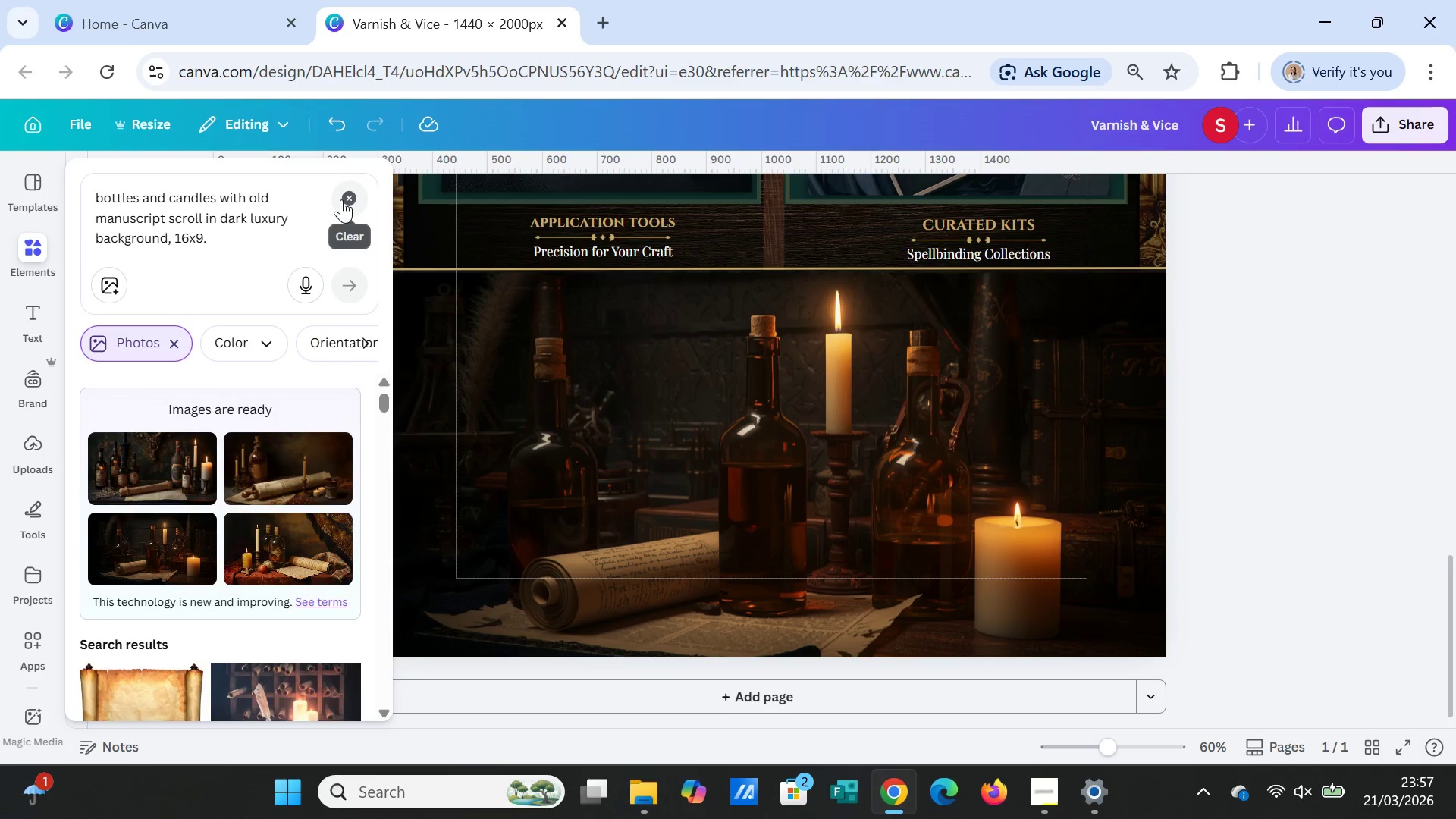 
left_click([341, 199])
 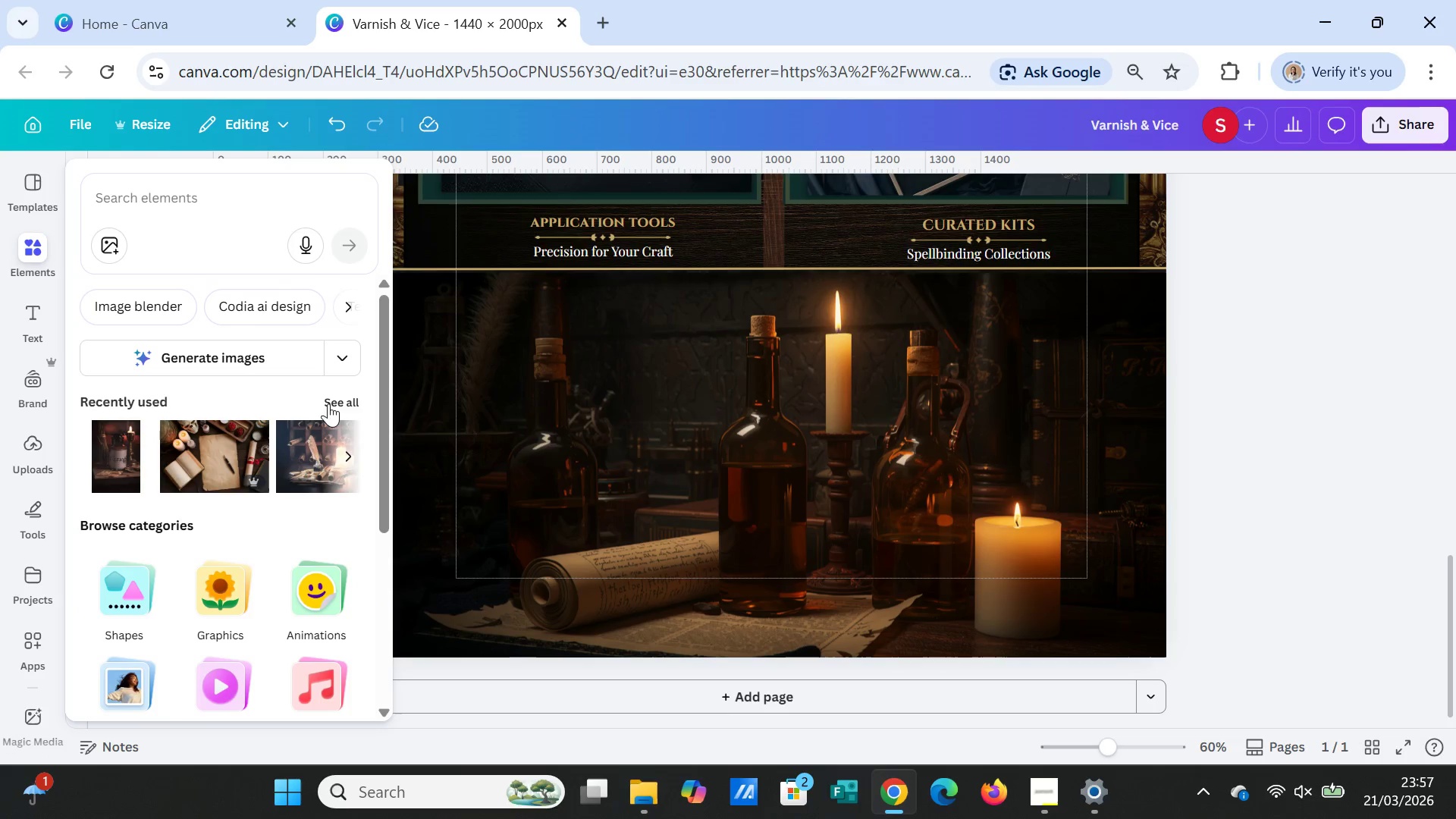 
left_click([337, 403])
 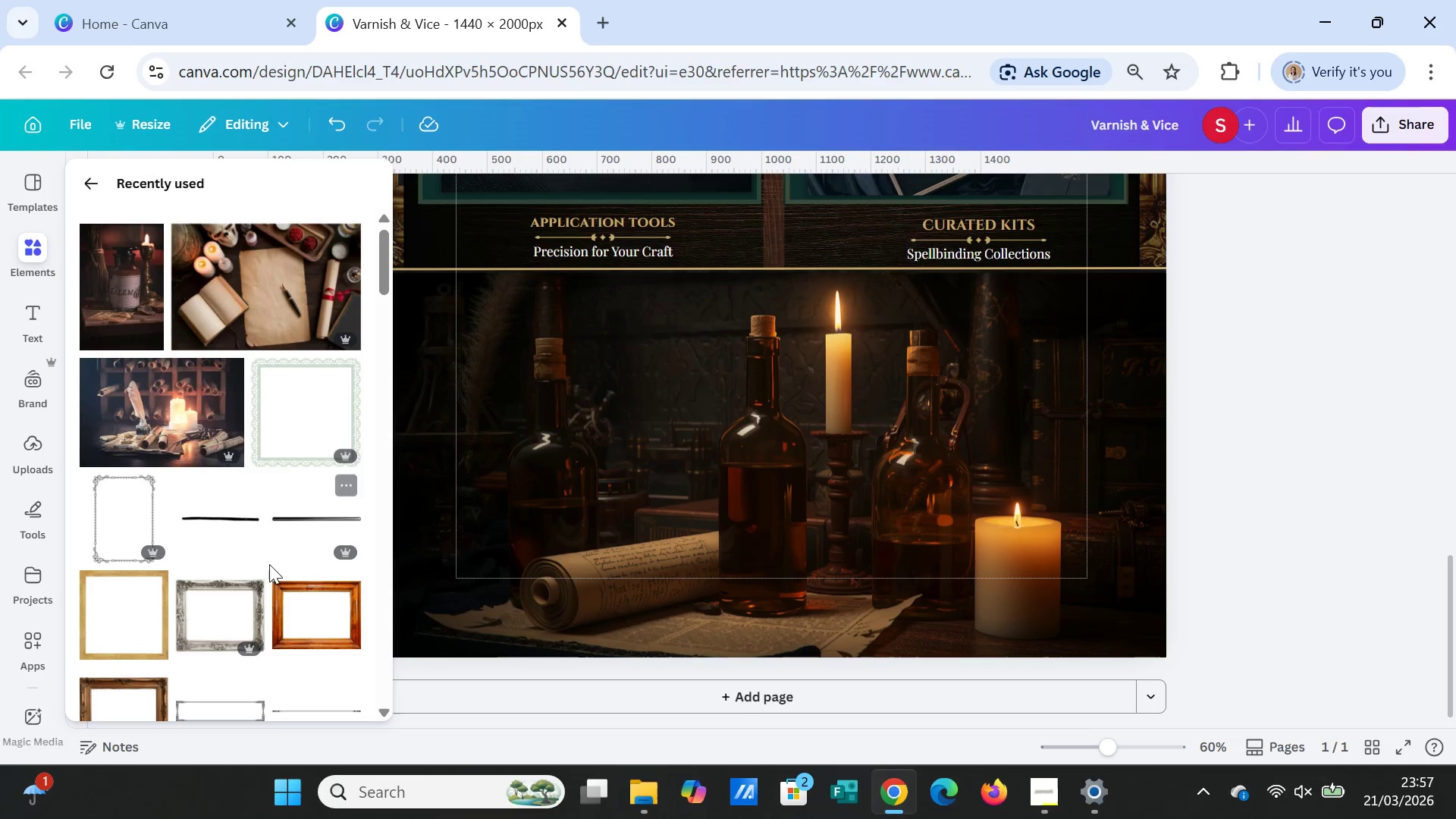 
scroll: coordinate [278, 526], scroll_direction: up, amount: 4.0
 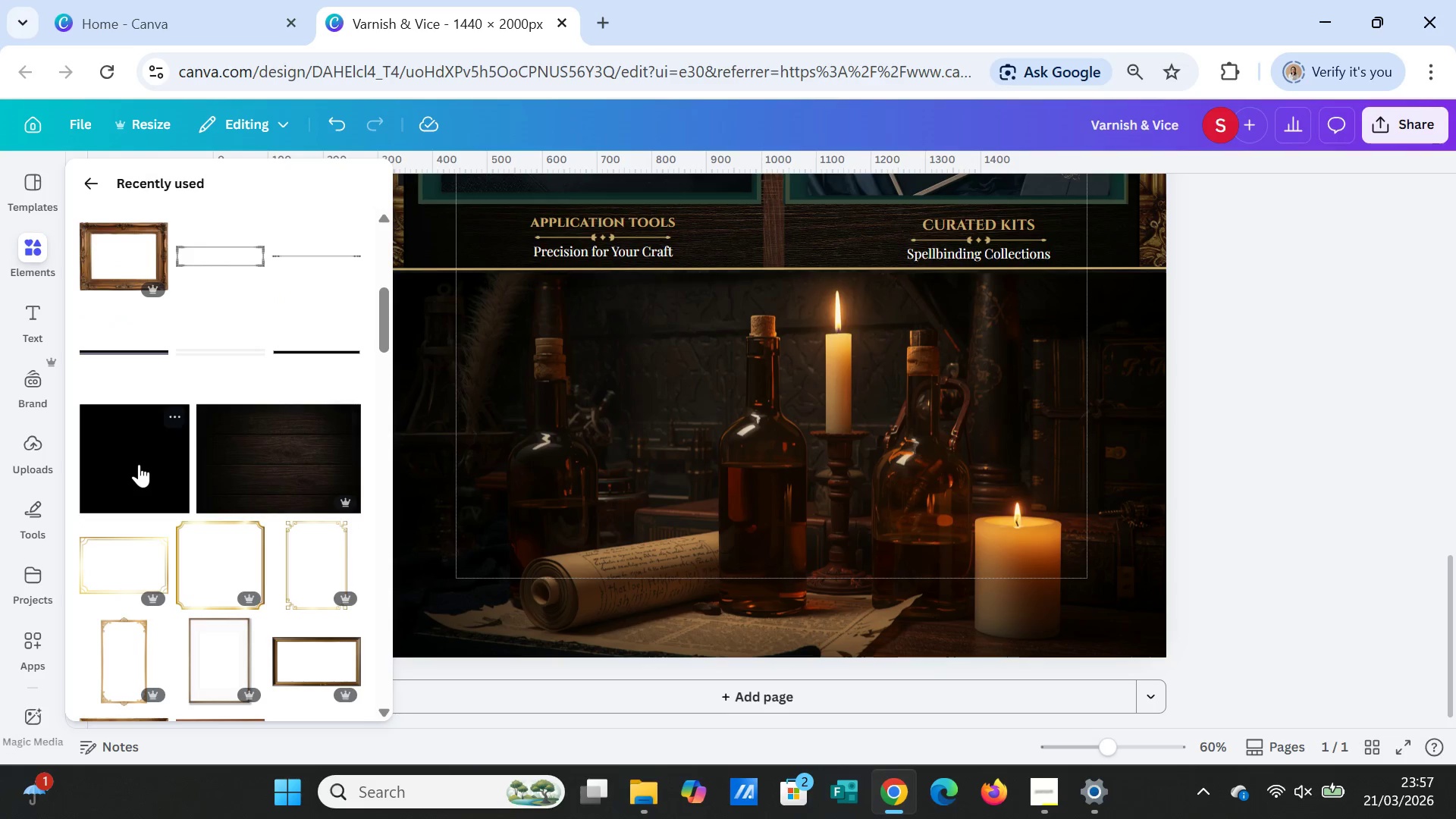 
left_click([139, 464])
 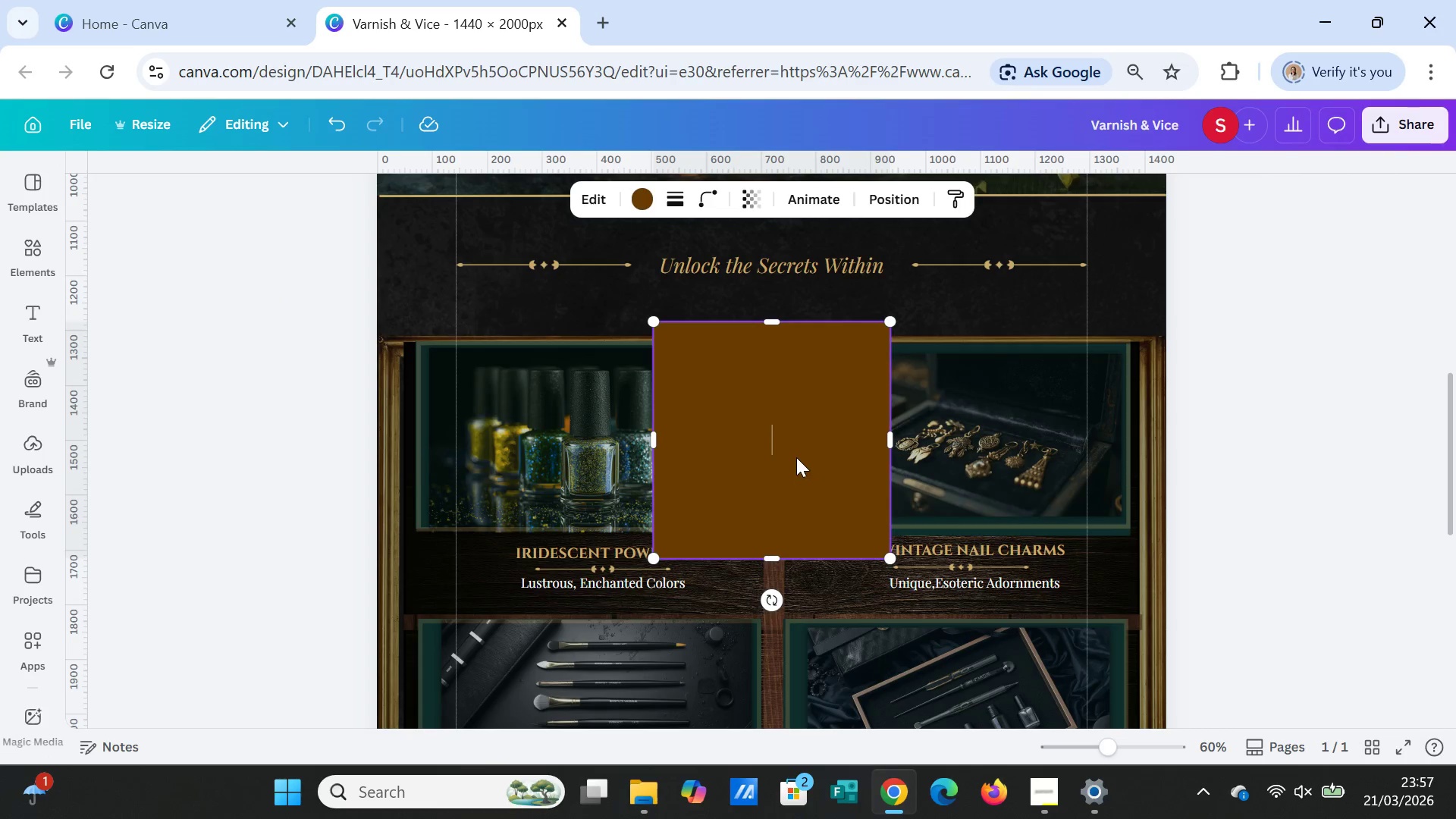 
scroll: coordinate [796, 457], scroll_direction: down, amount: 3.0
 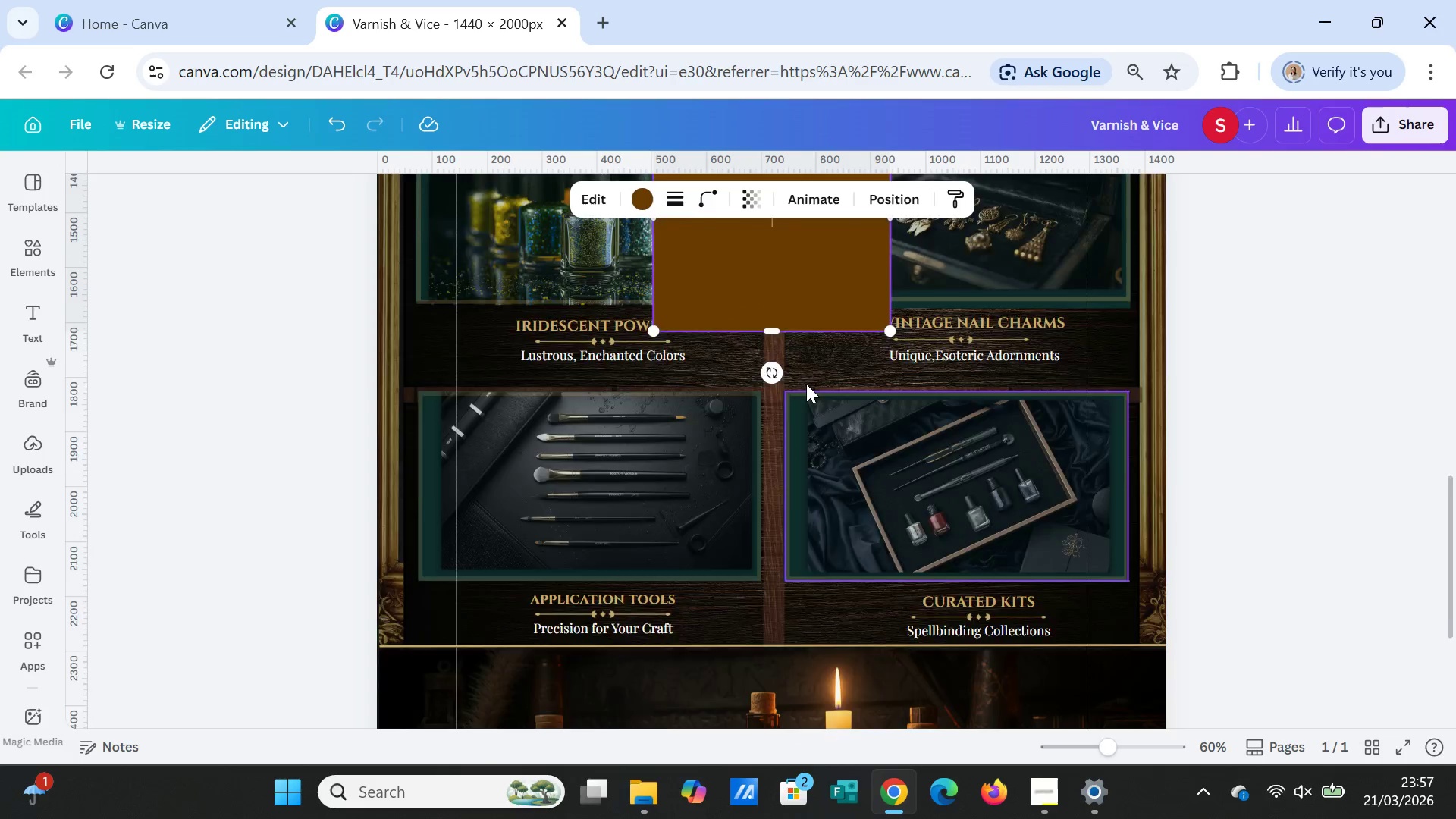 
left_click_drag(start_coordinate=[805, 375], to_coordinate=[839, 585])
 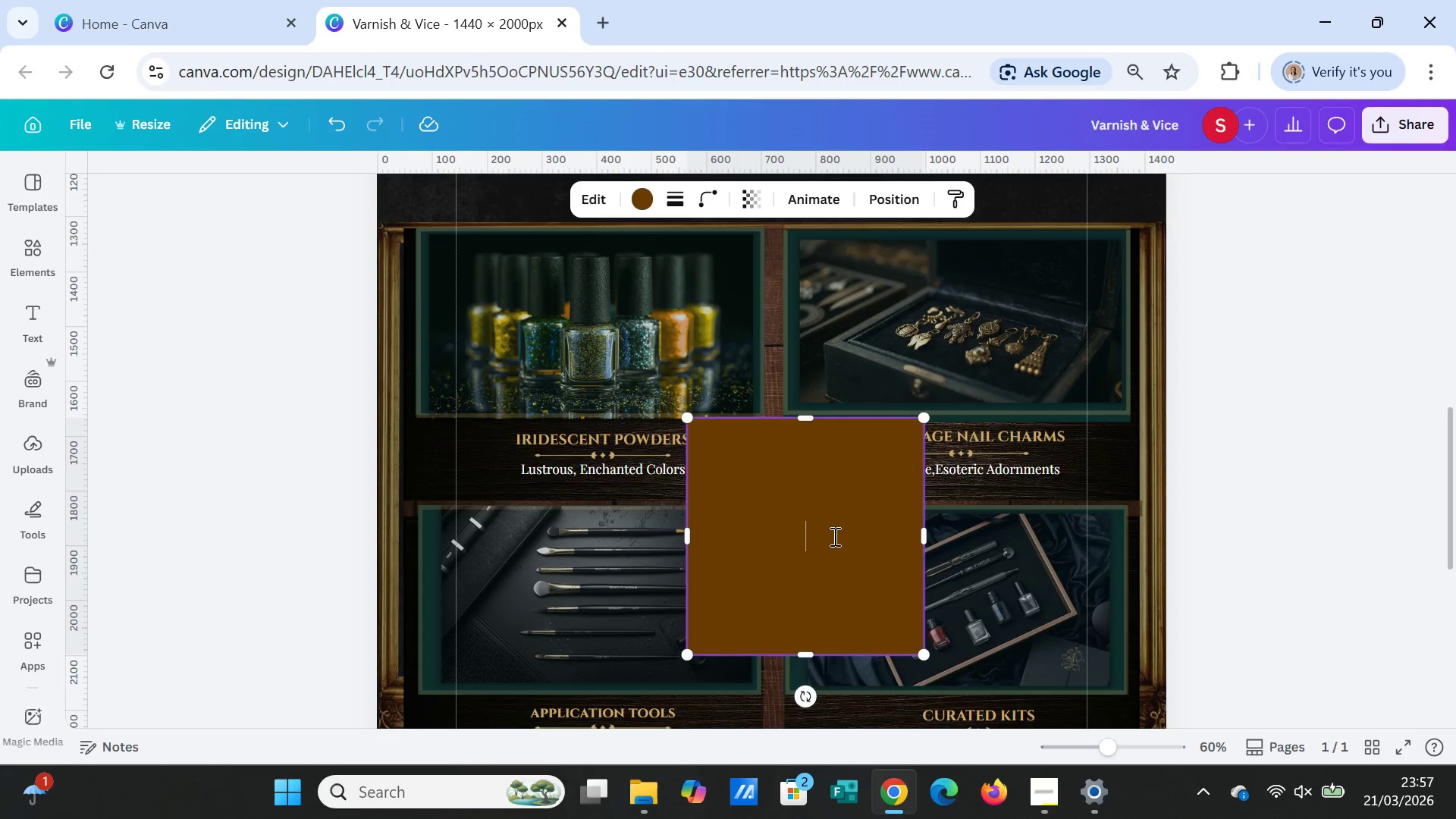 
scroll: coordinate [806, 384], scroll_direction: up, amount: 2.0
 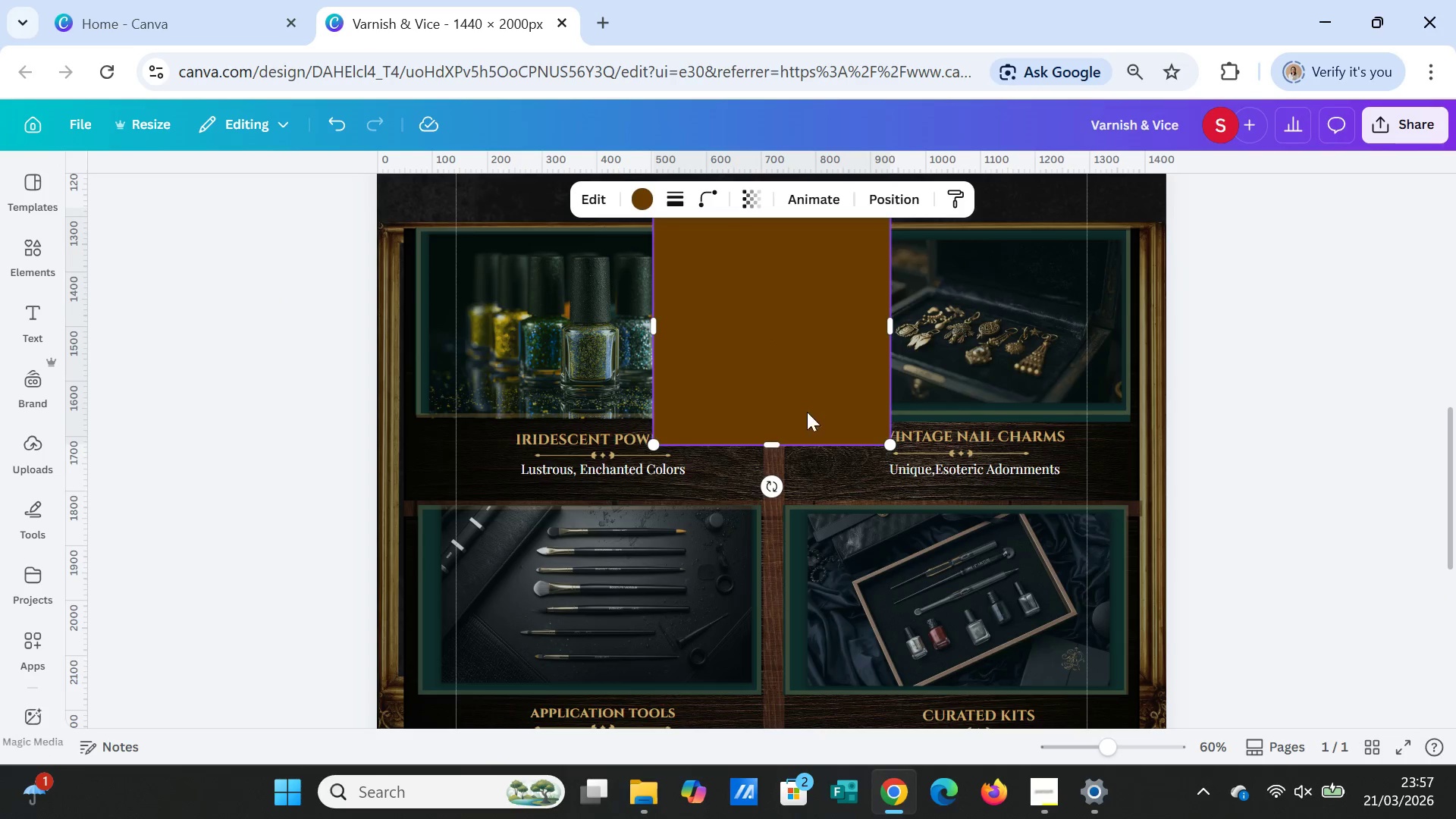 
left_click_drag(start_coordinate=[833, 535], to_coordinate=[844, 604])
 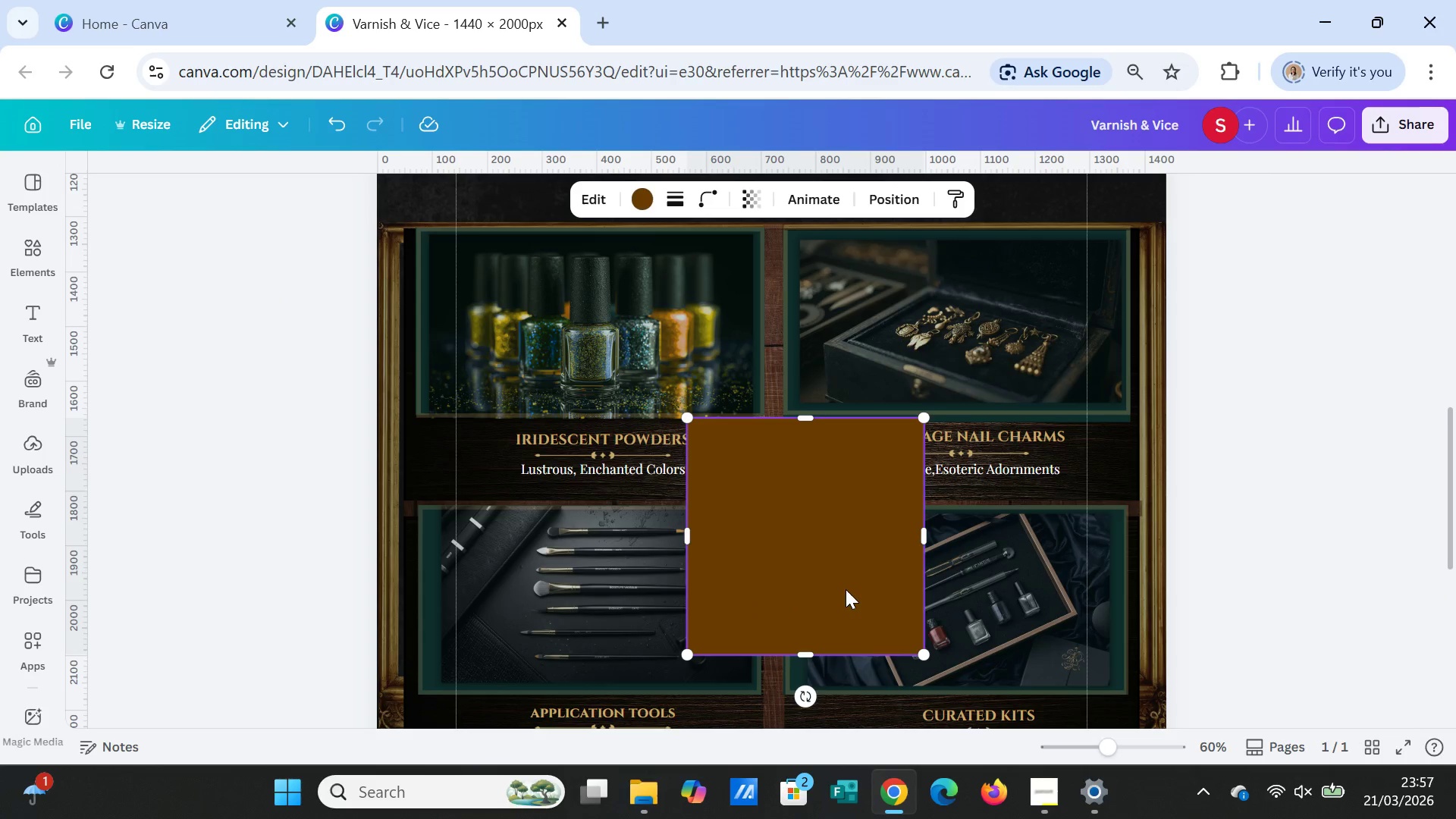 
left_click_drag(start_coordinate=[846, 589], to_coordinate=[542, 443])
 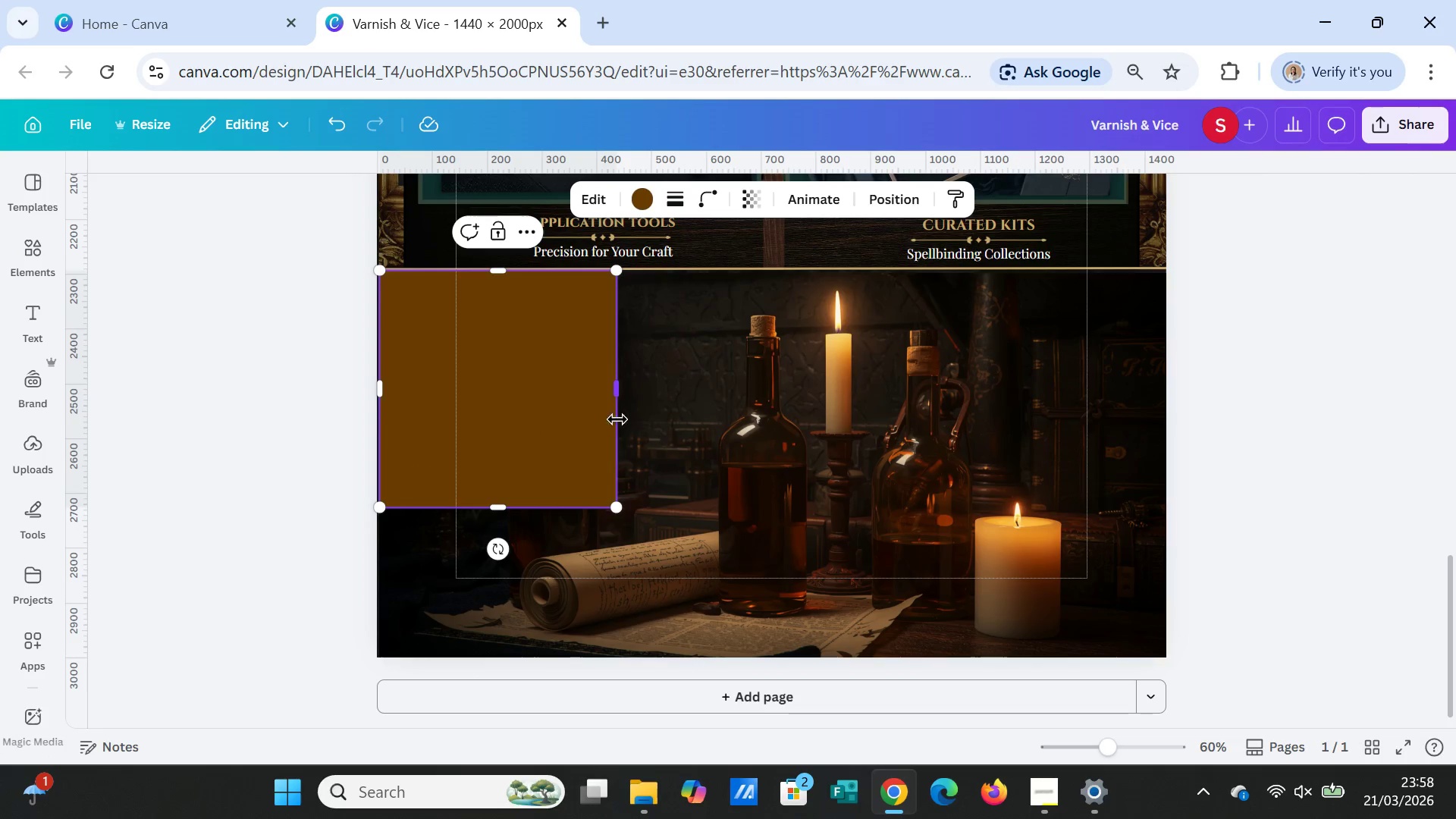 
scroll: coordinate [855, 619], scroll_direction: down, amount: 5.0
 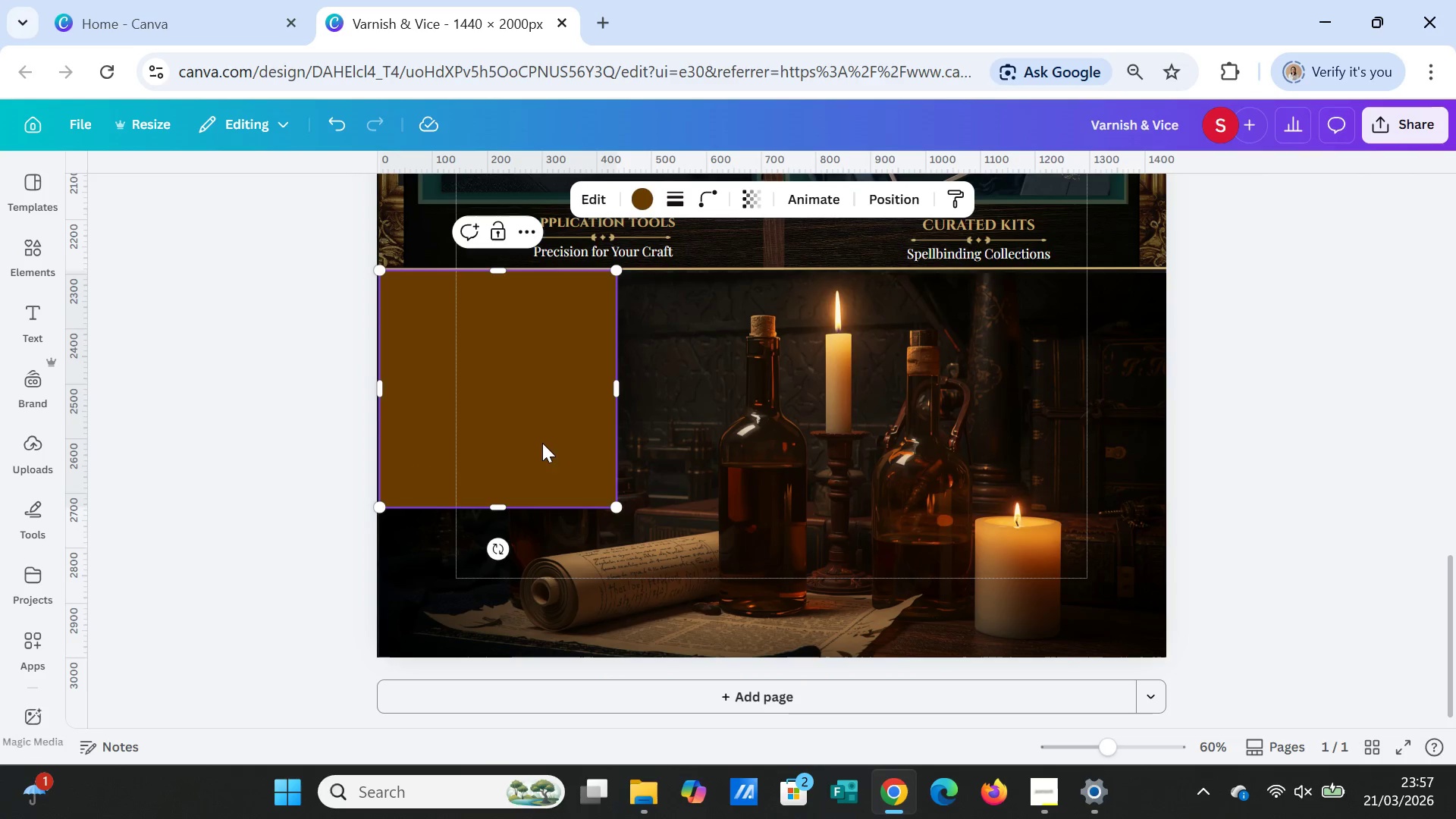 
left_click_drag(start_coordinate=[622, 397], to_coordinate=[1170, 387])
 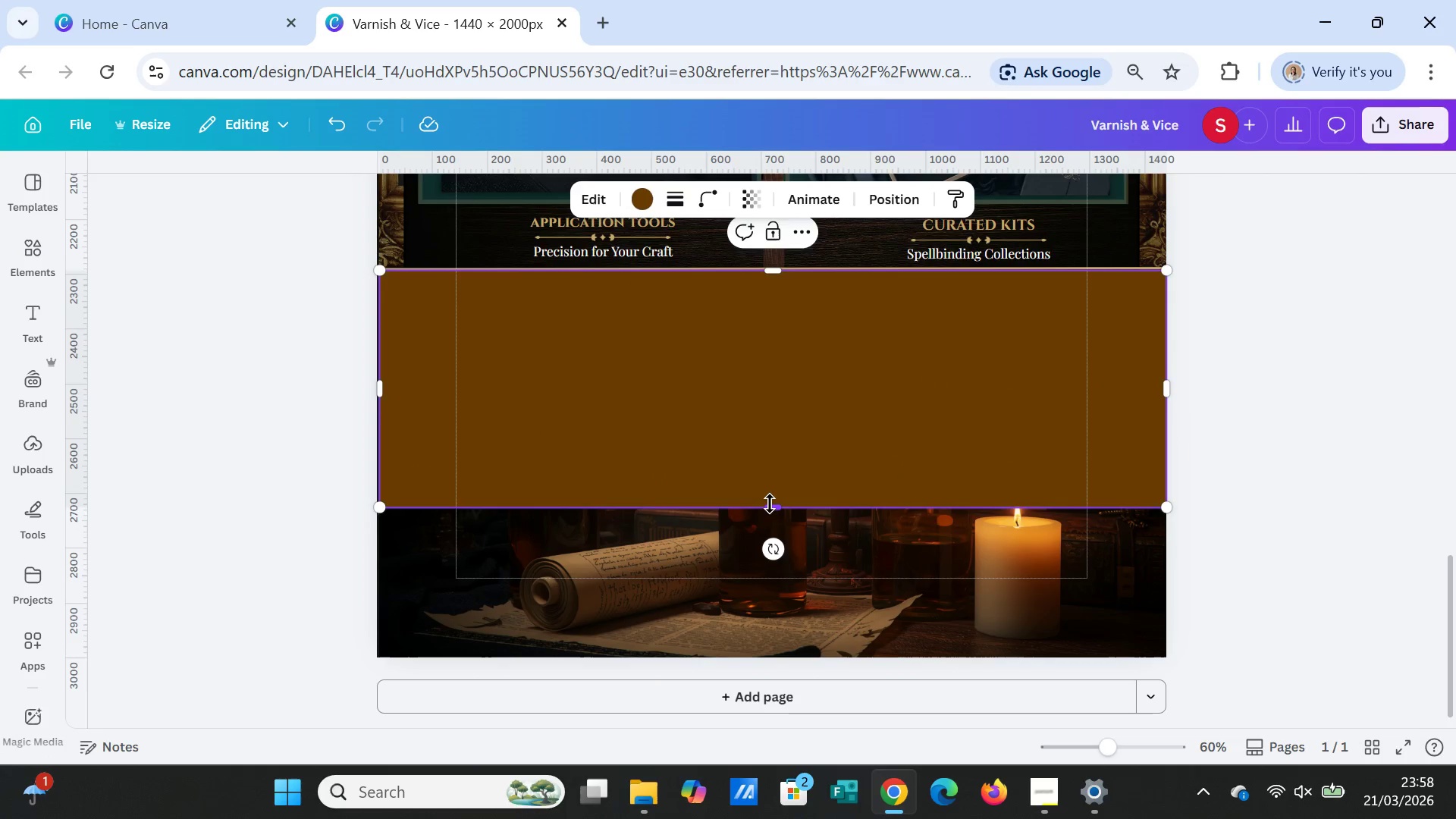 
left_click_drag(start_coordinate=[770, 504], to_coordinate=[764, 657])
 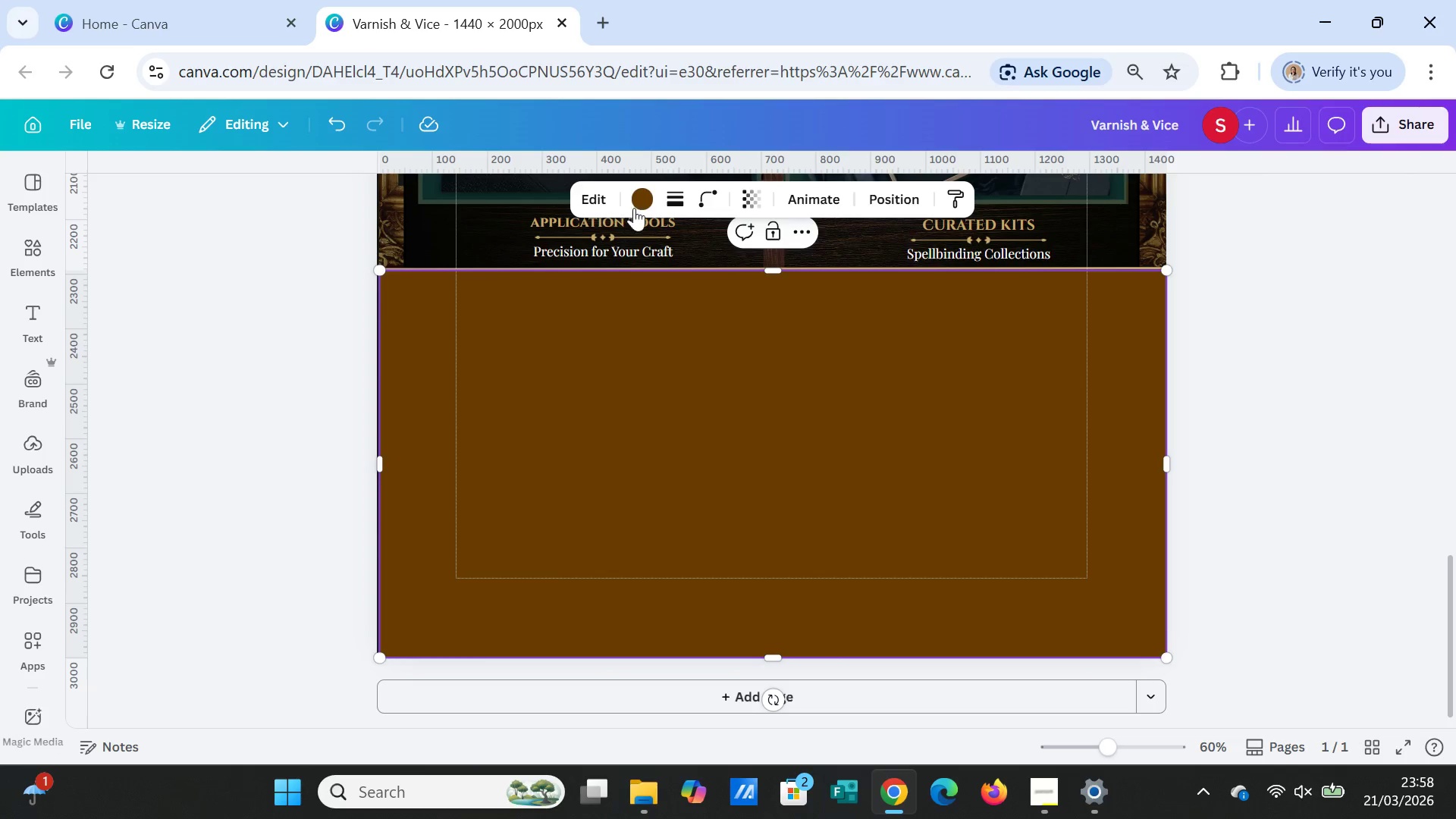 
left_click([644, 204])
 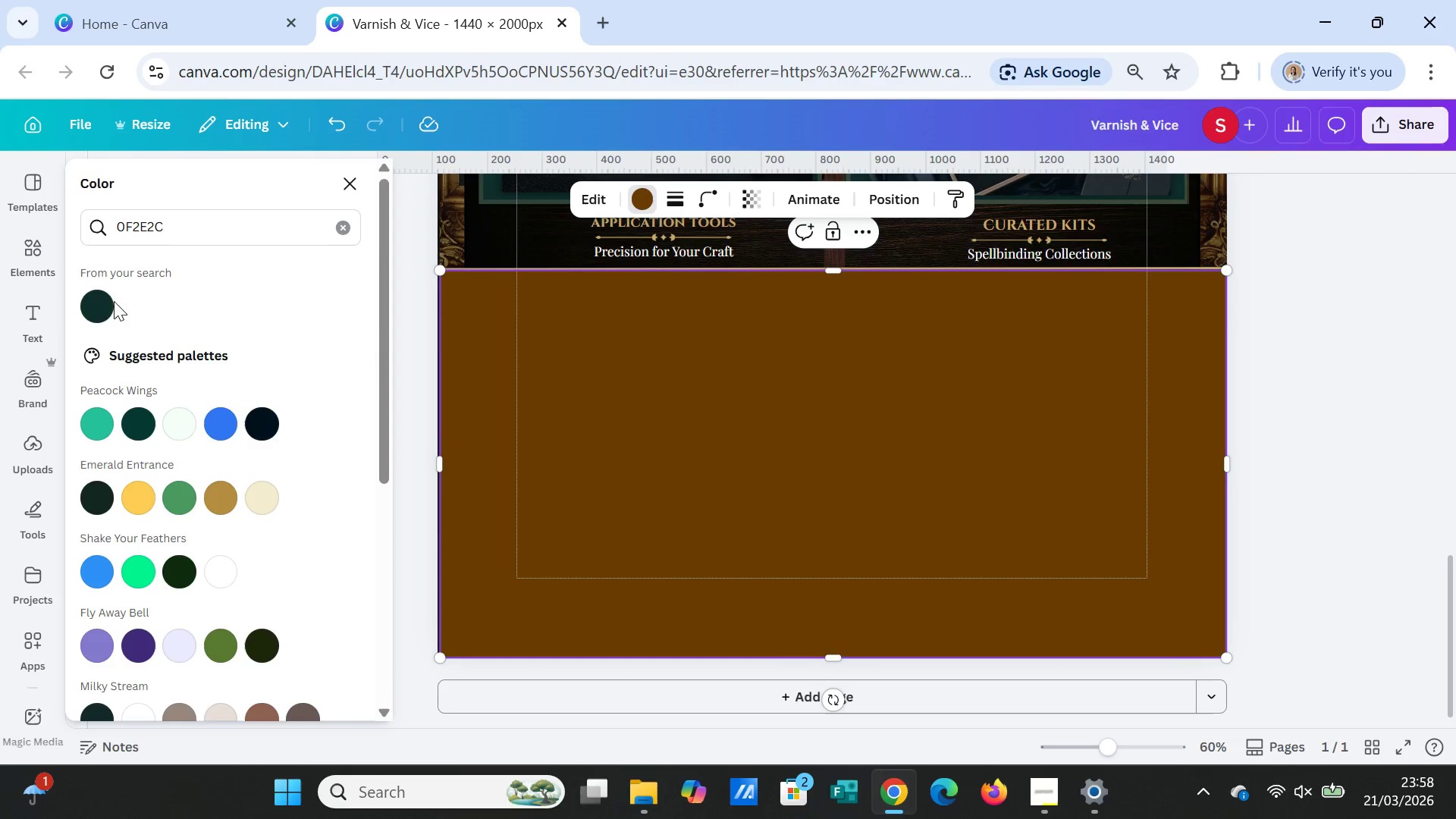 
left_click([102, 303])
 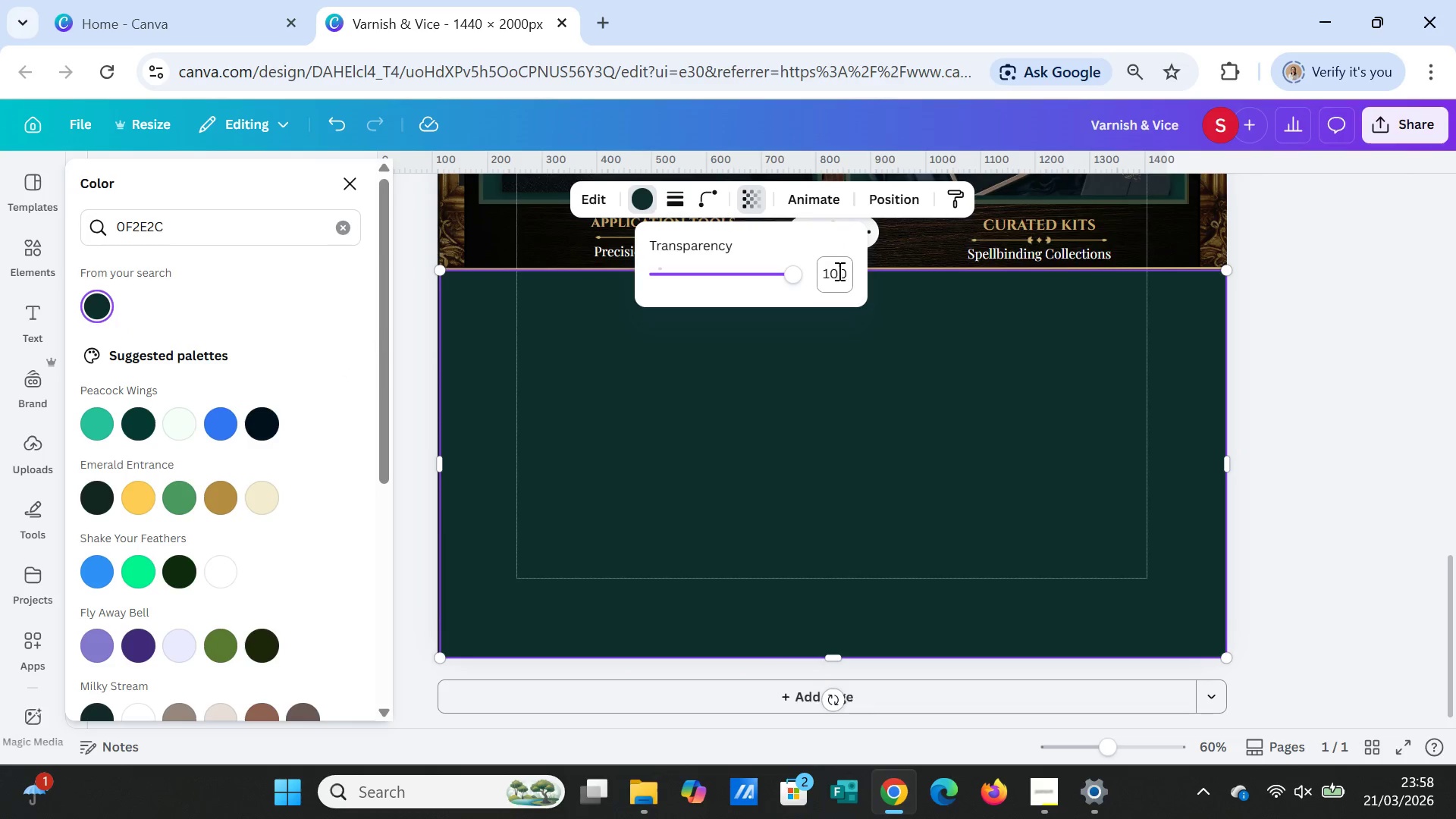 
left_click_drag(start_coordinate=[794, 274], to_coordinate=[687, 280])
 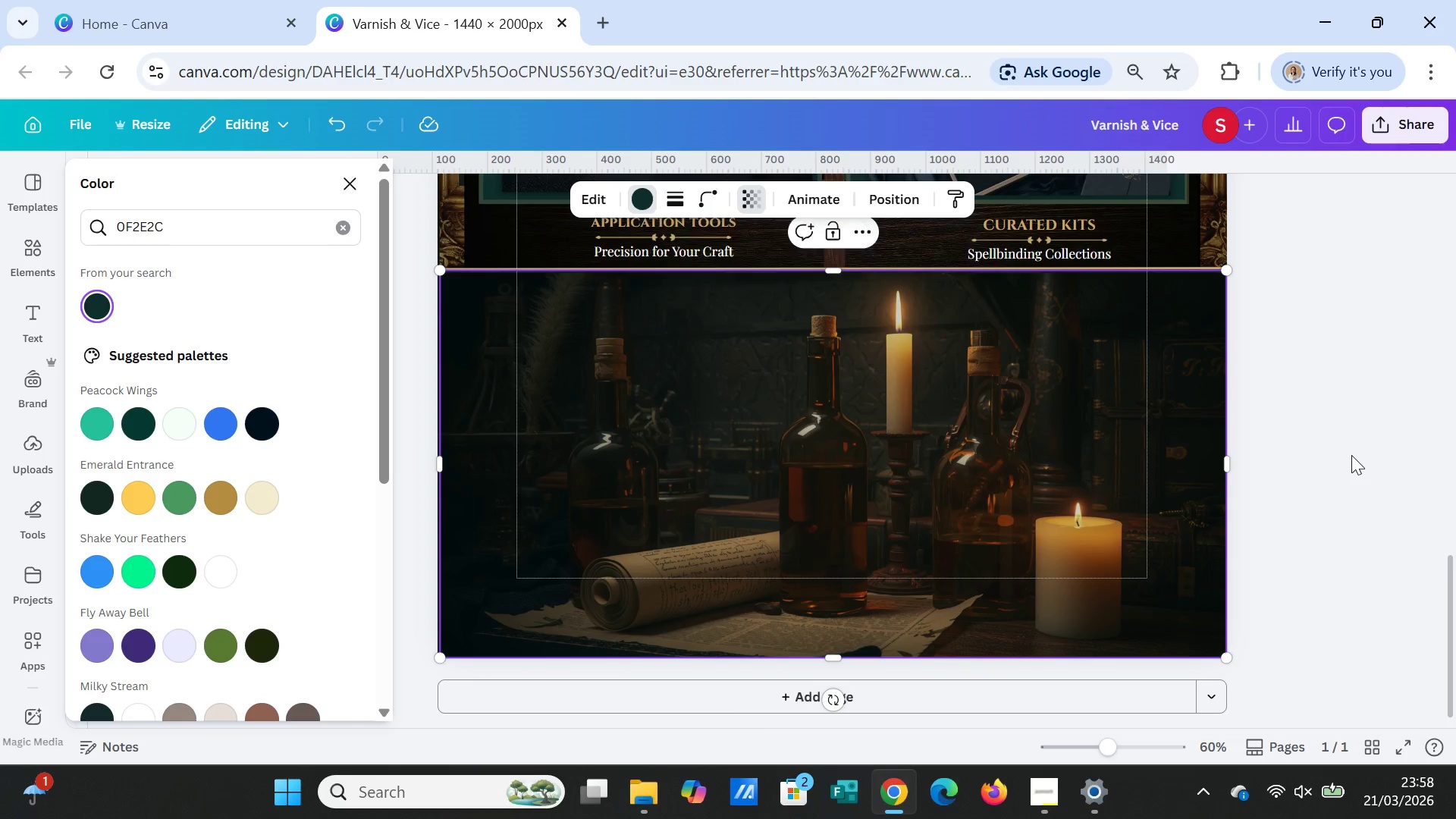 
left_click([1351, 455])
 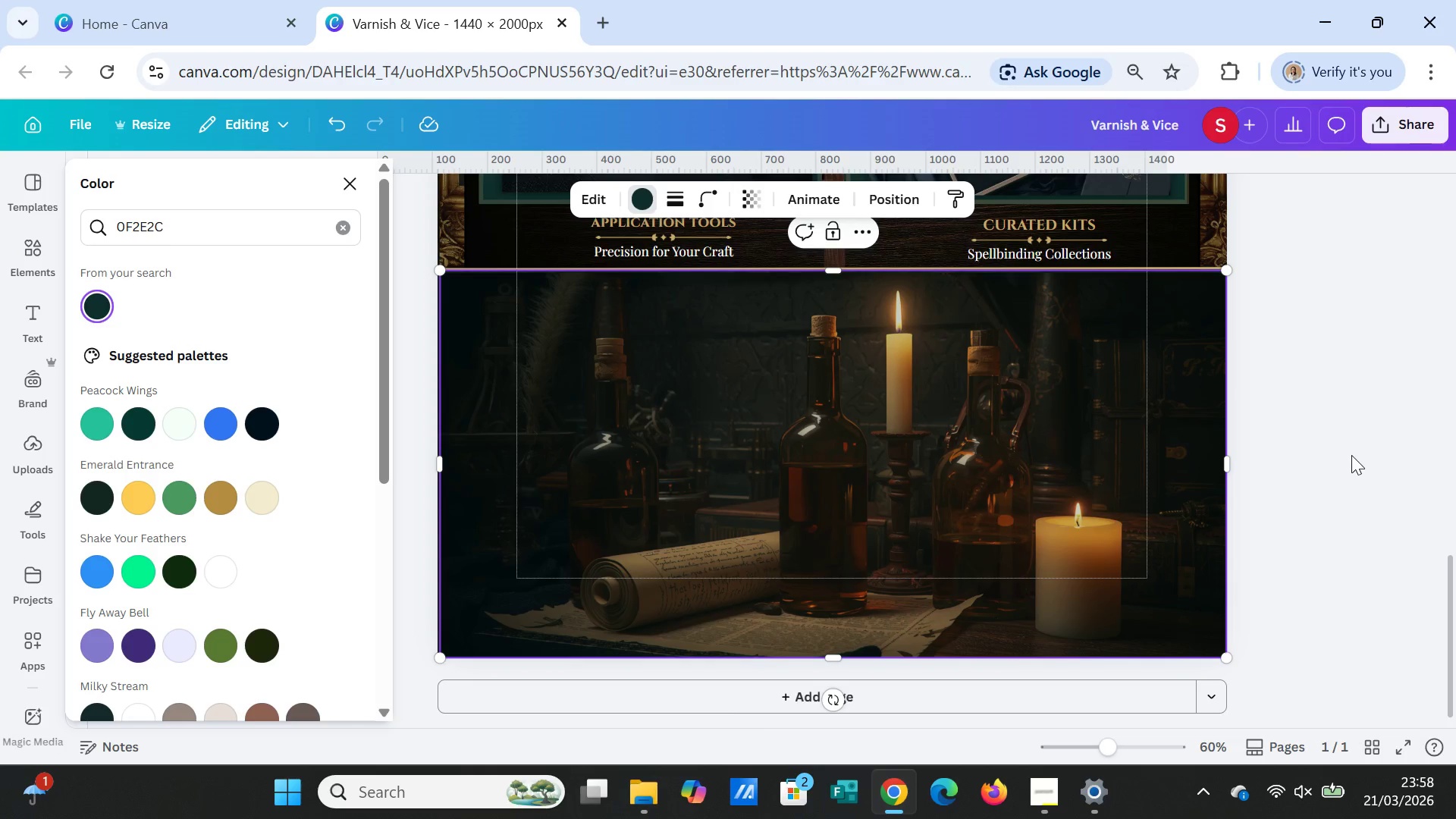 
left_click([1351, 455])
 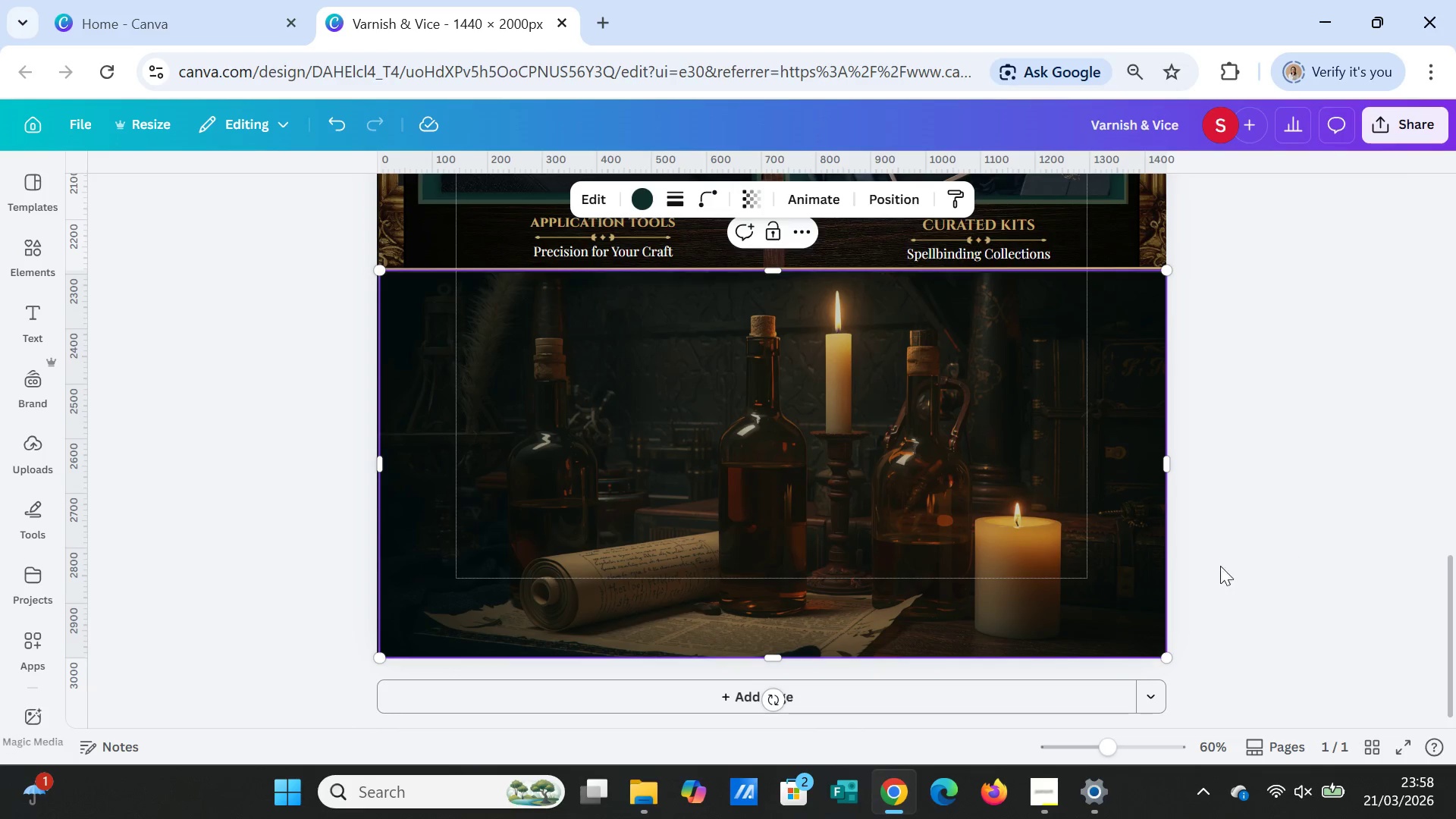 
left_click([1147, 574])
 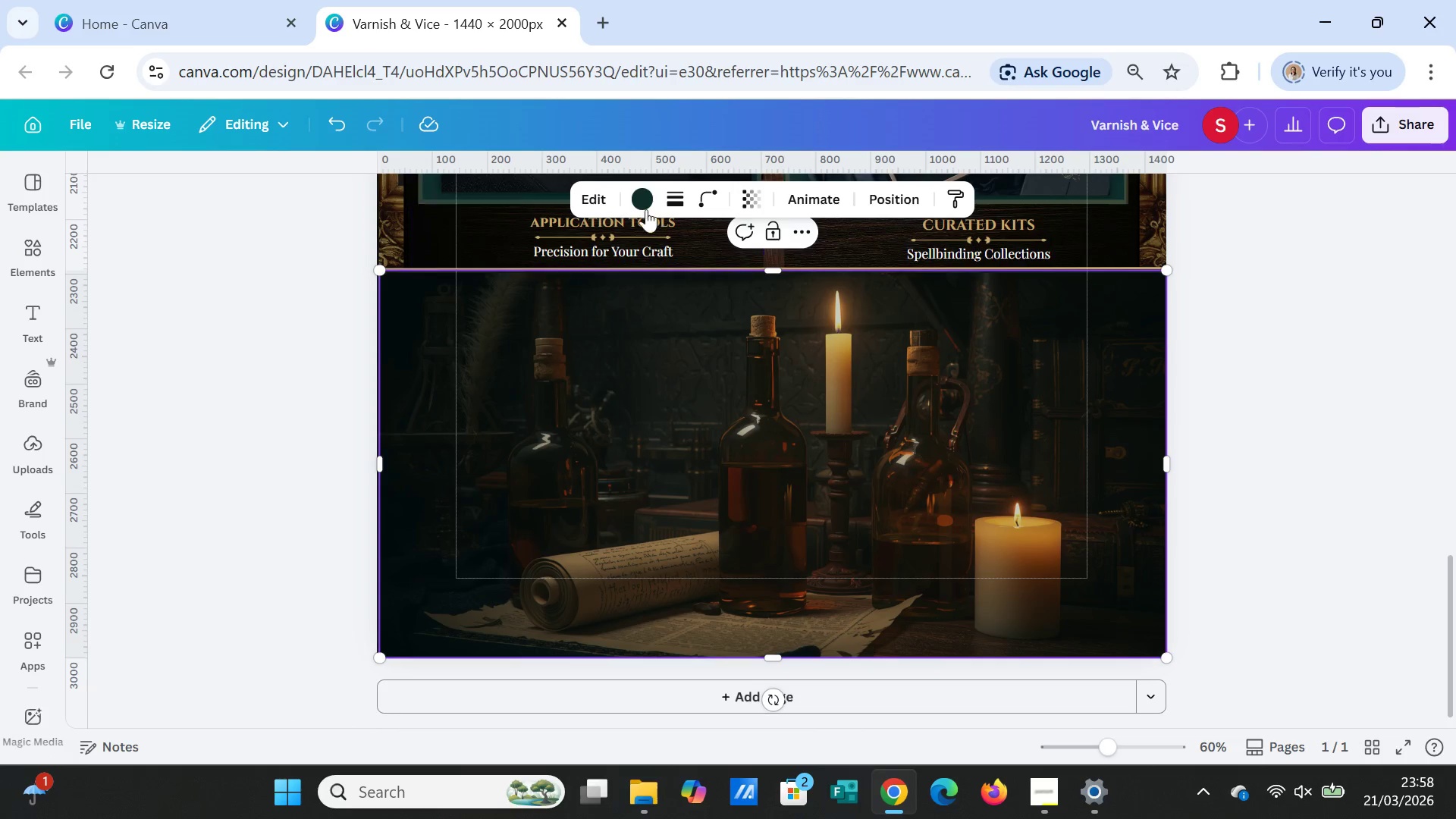 
left_click([646, 208])
 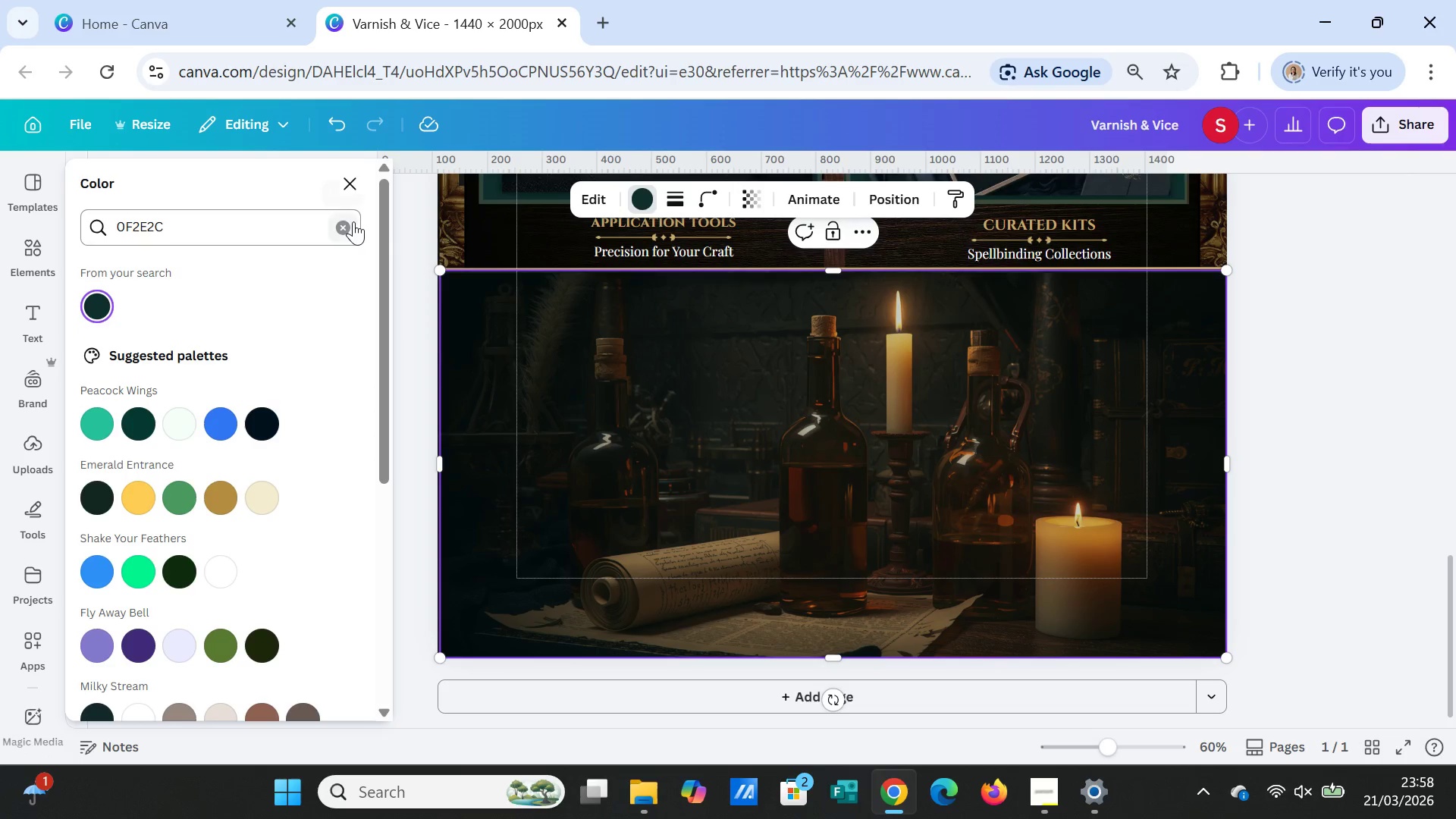 
left_click([338, 228])
 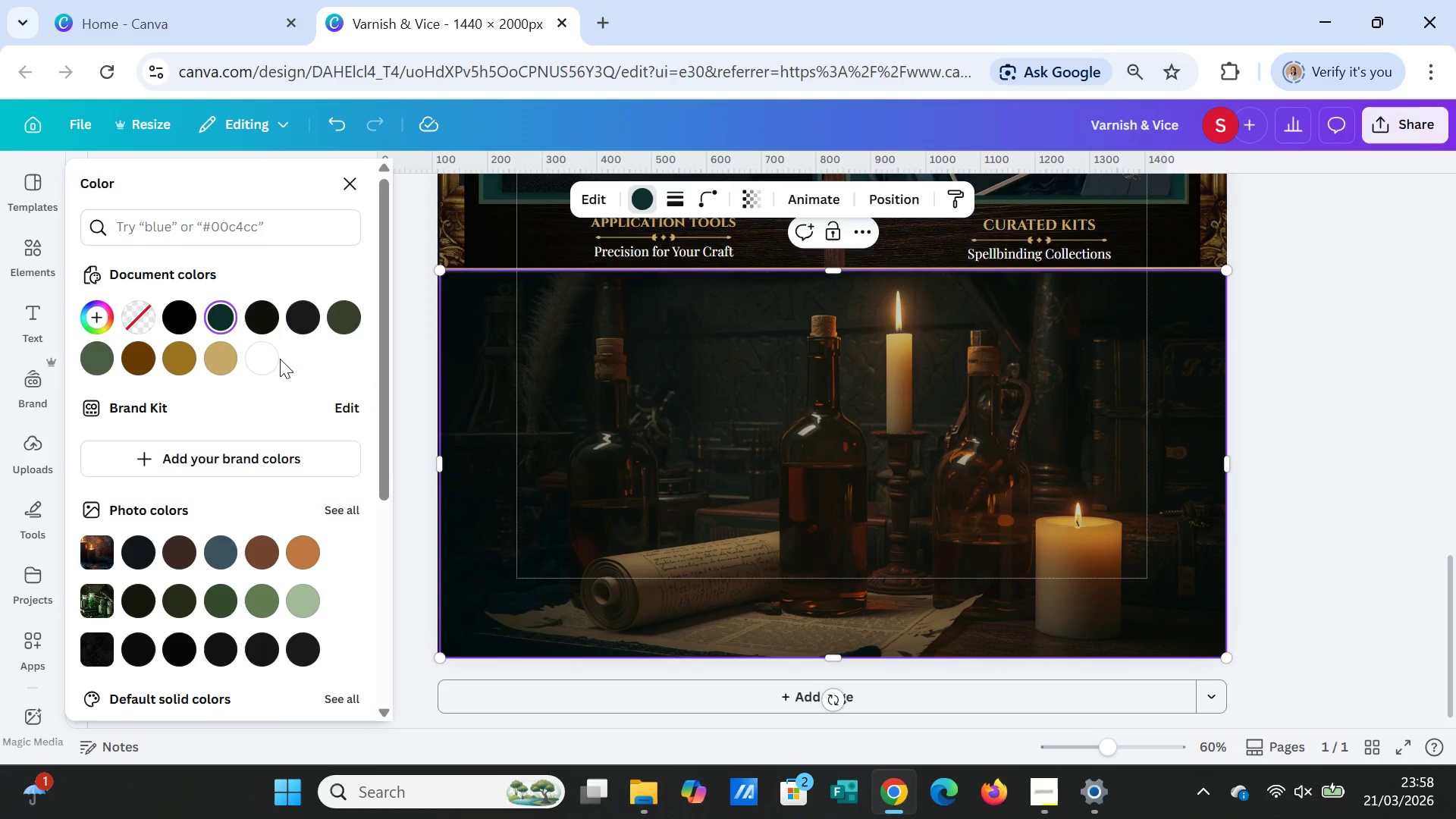 
left_click([269, 356])
 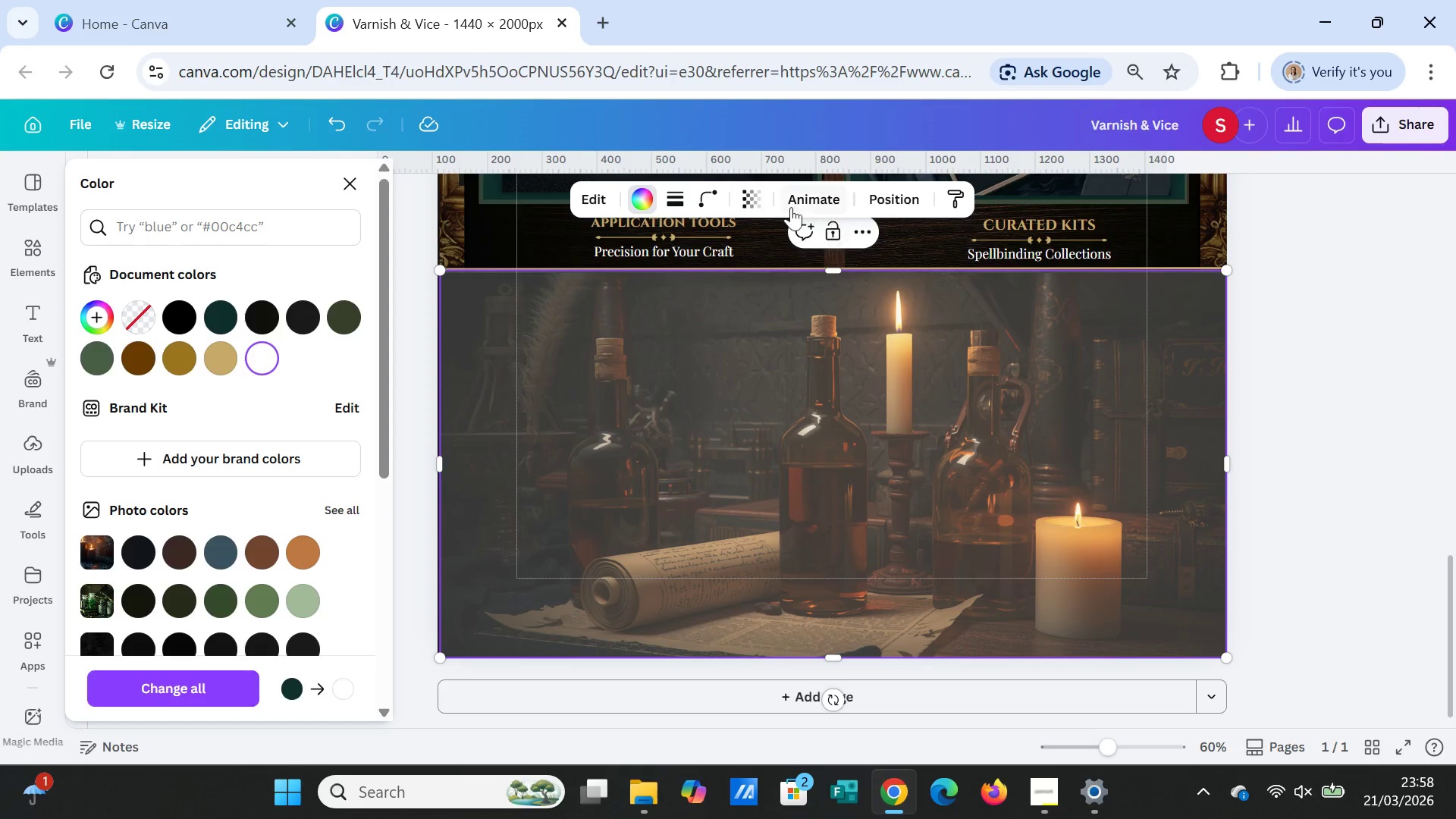 
left_click([752, 205])
 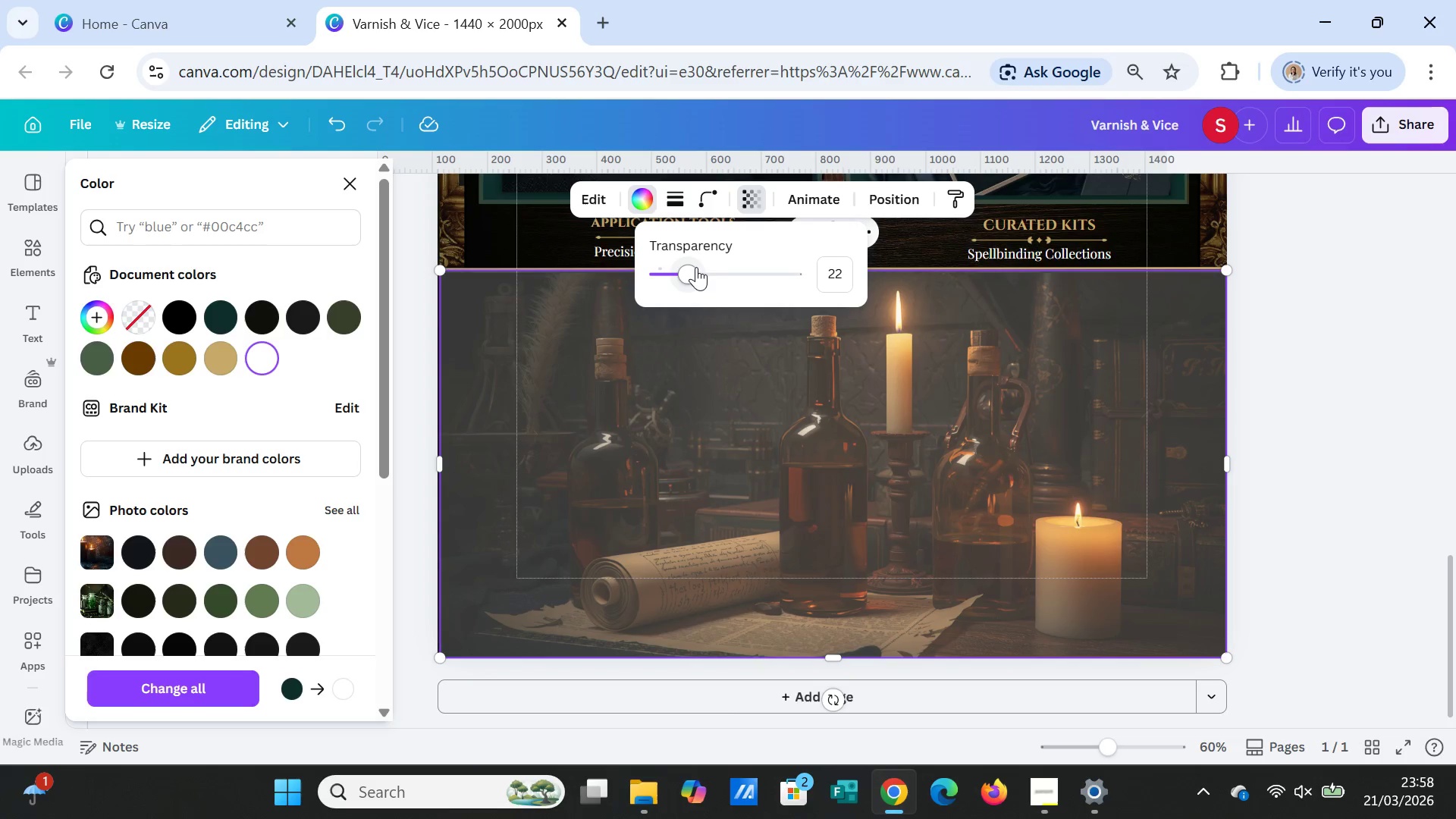 
left_click_drag(start_coordinate=[695, 267], to_coordinate=[673, 268])
 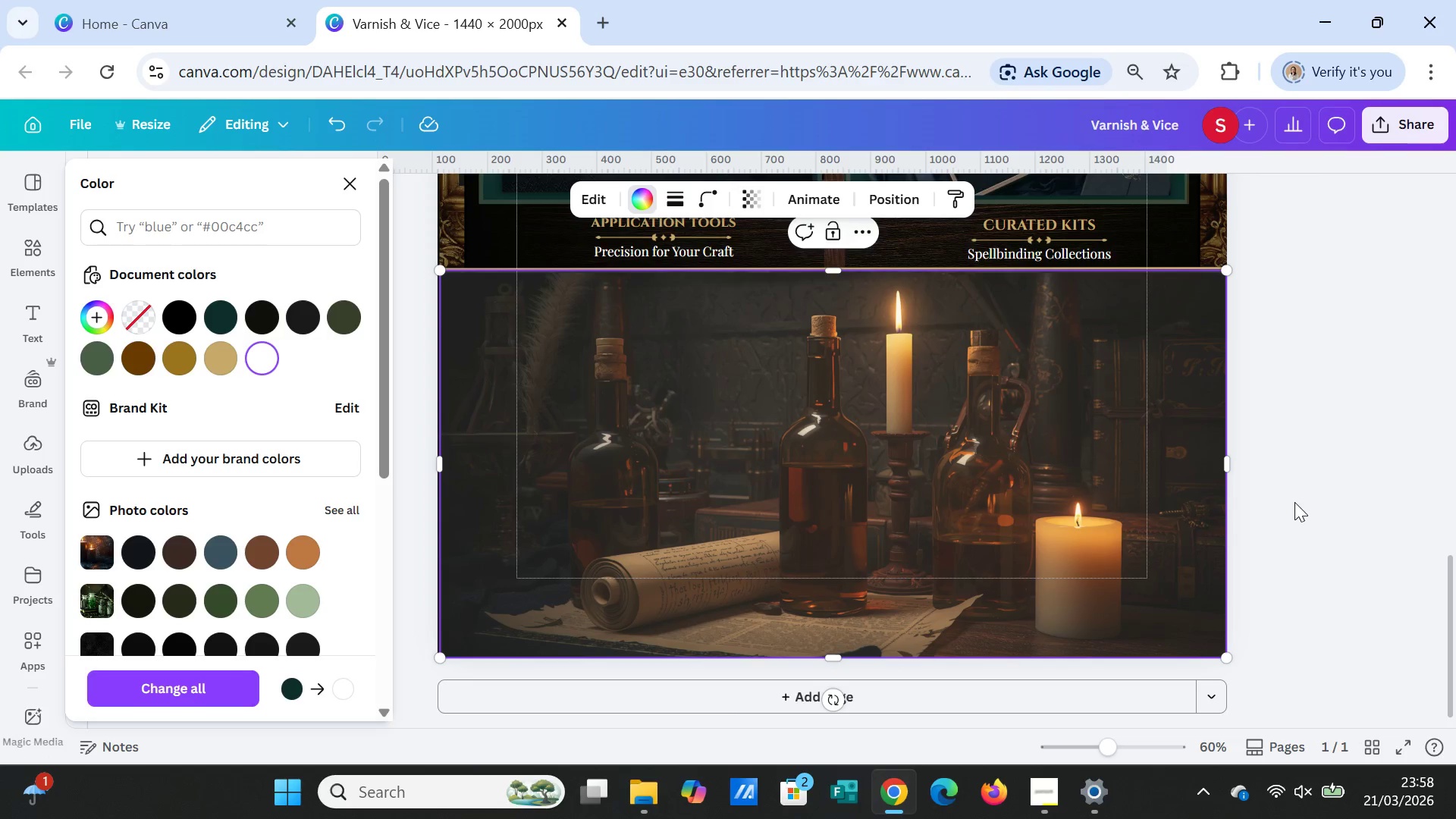 
double_click([1295, 503])
 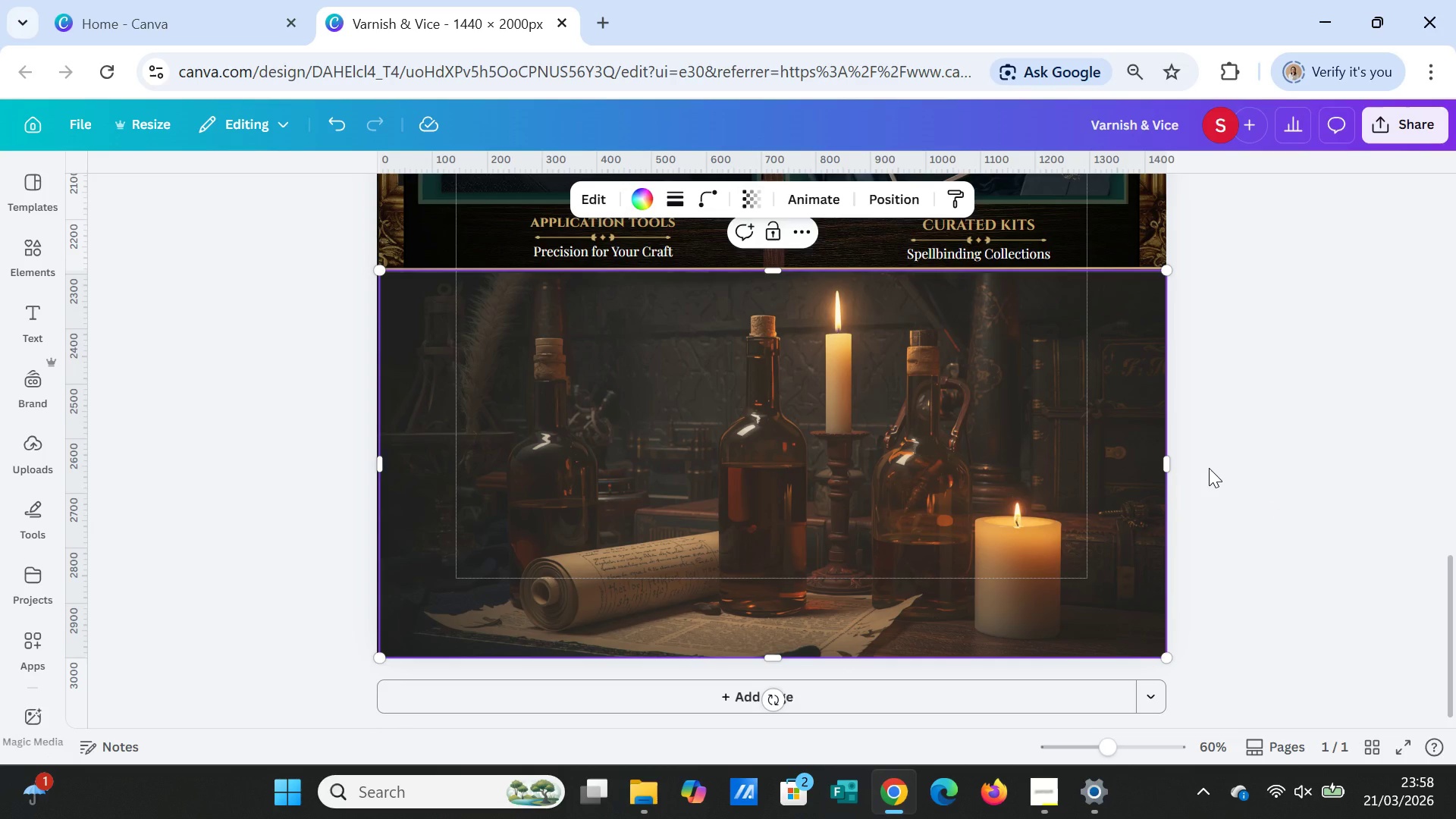 
wait(8.52)
 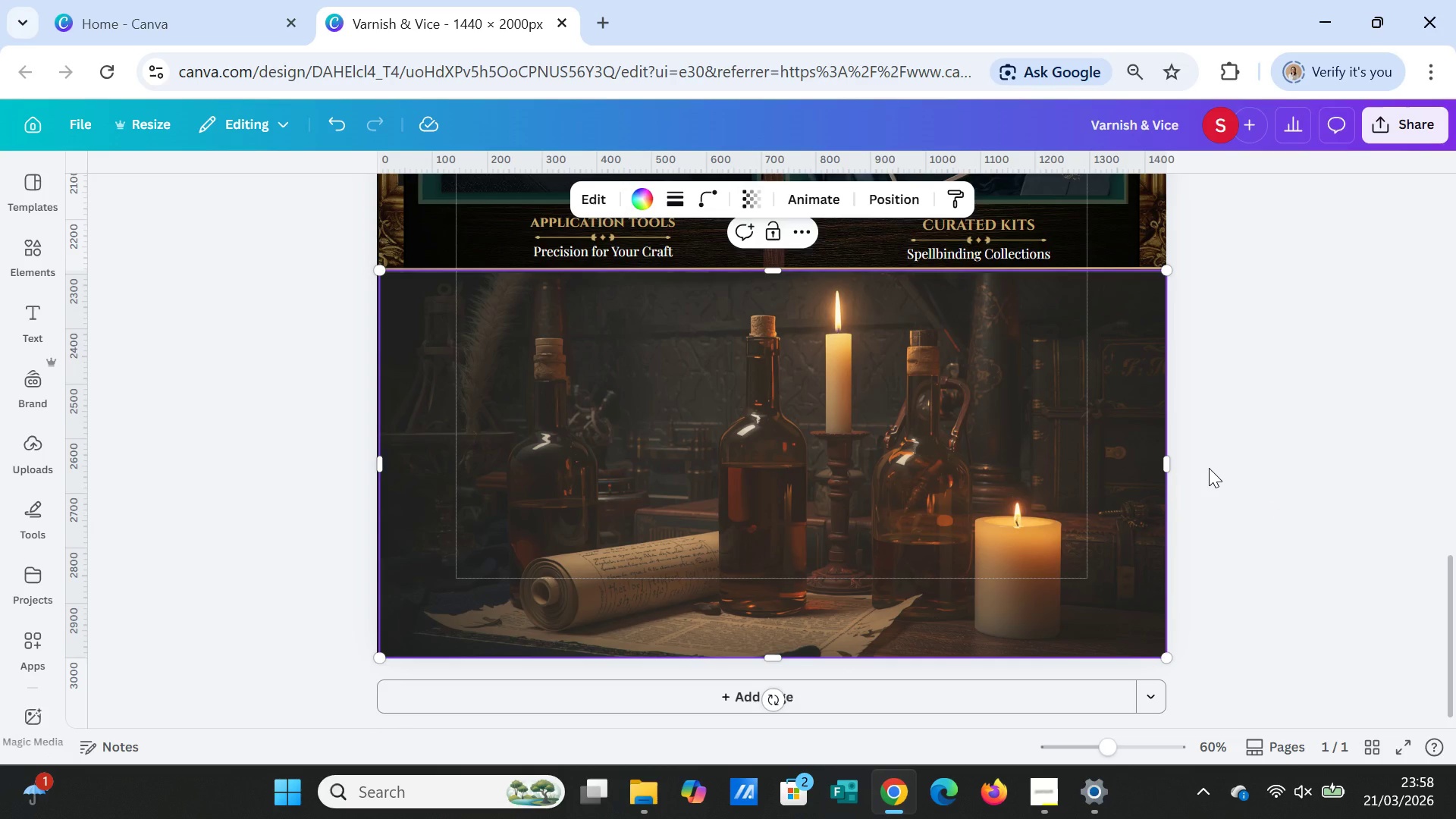 
left_click([36, 315])
 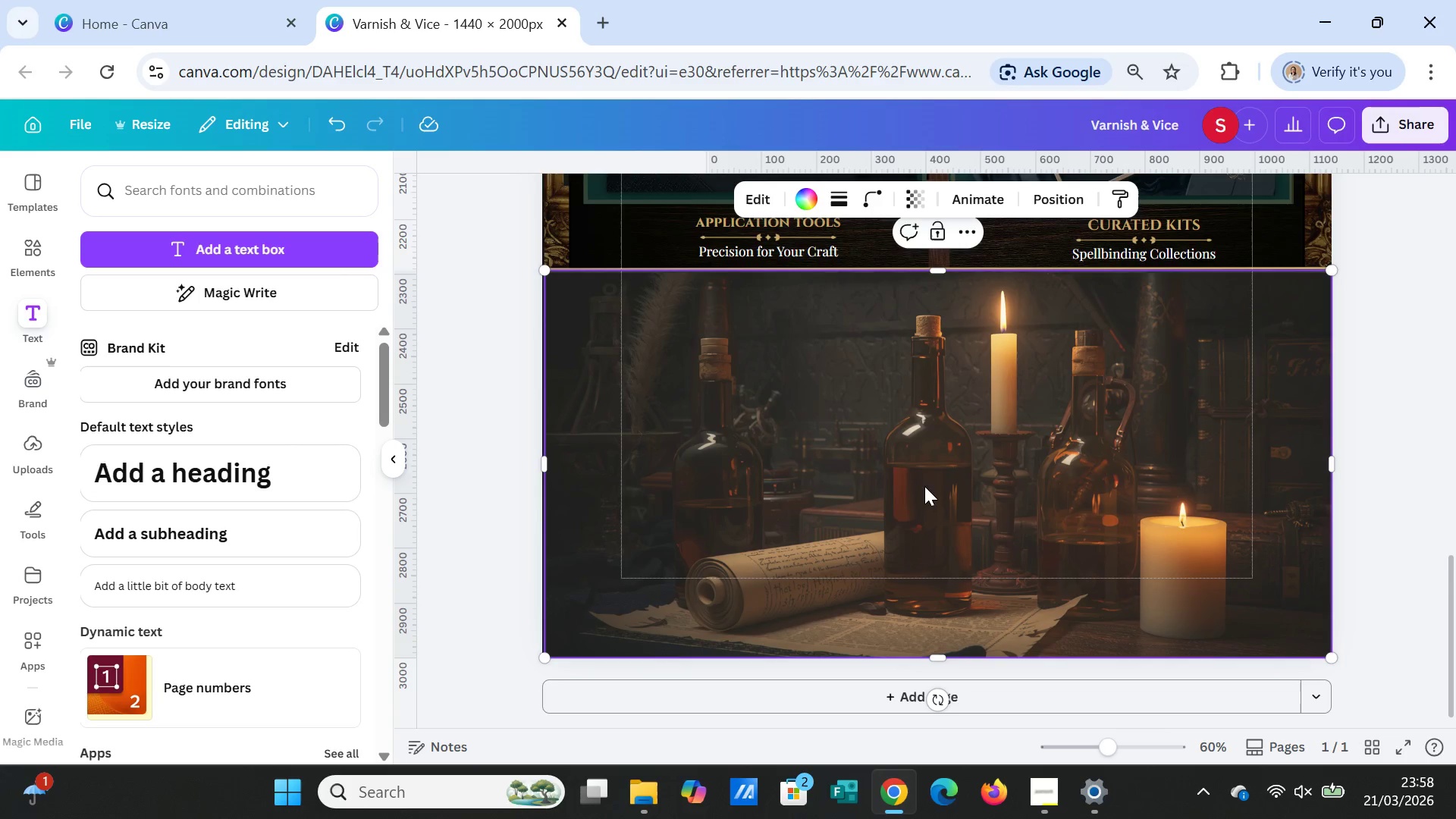 
scroll: coordinate [962, 490], scroll_direction: up, amount: 7.0
 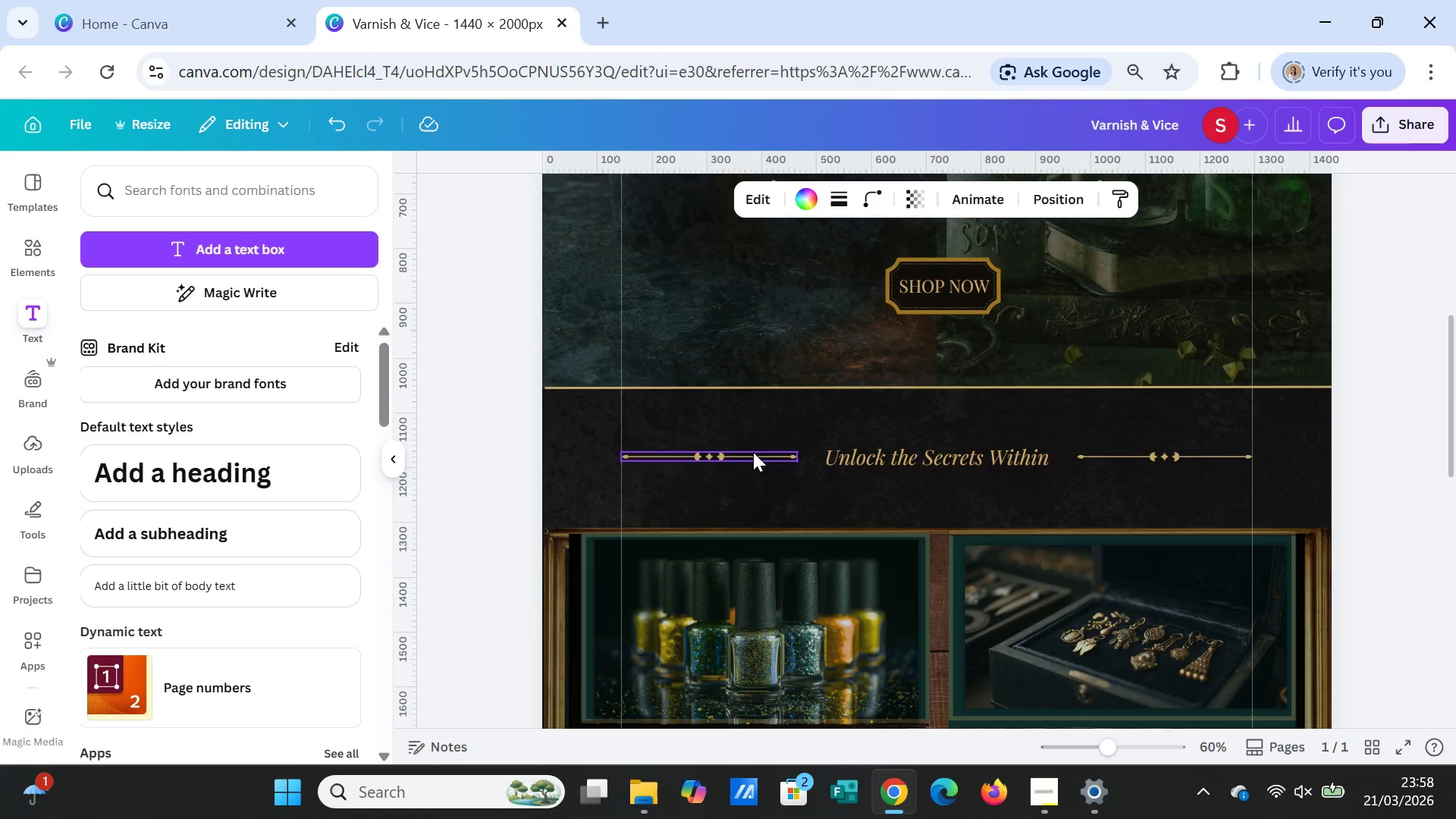 
left_click([753, 452])
 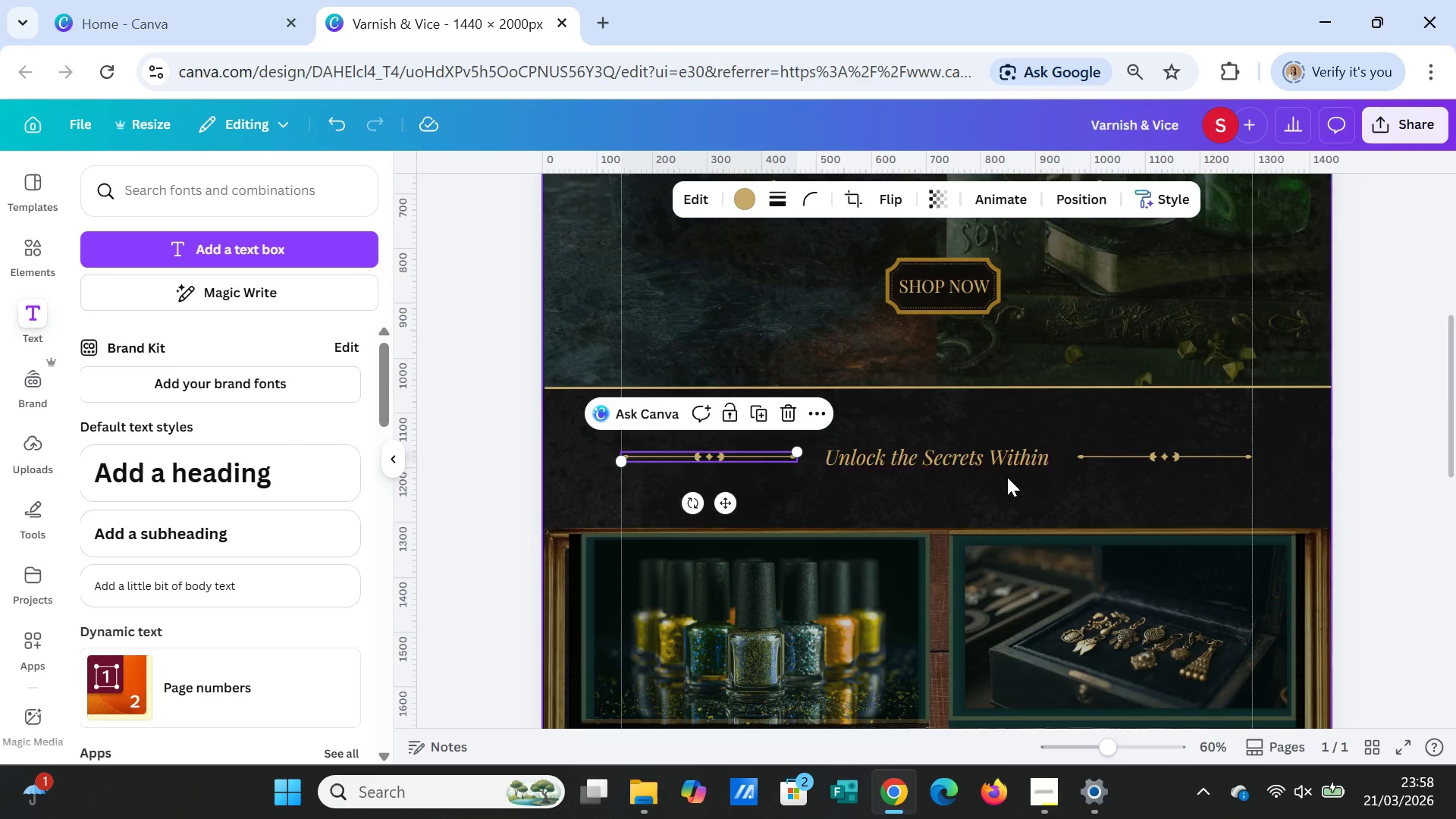 
hold_key(key=ShiftLeft, duration=3.61)
left_click([969, 461])
 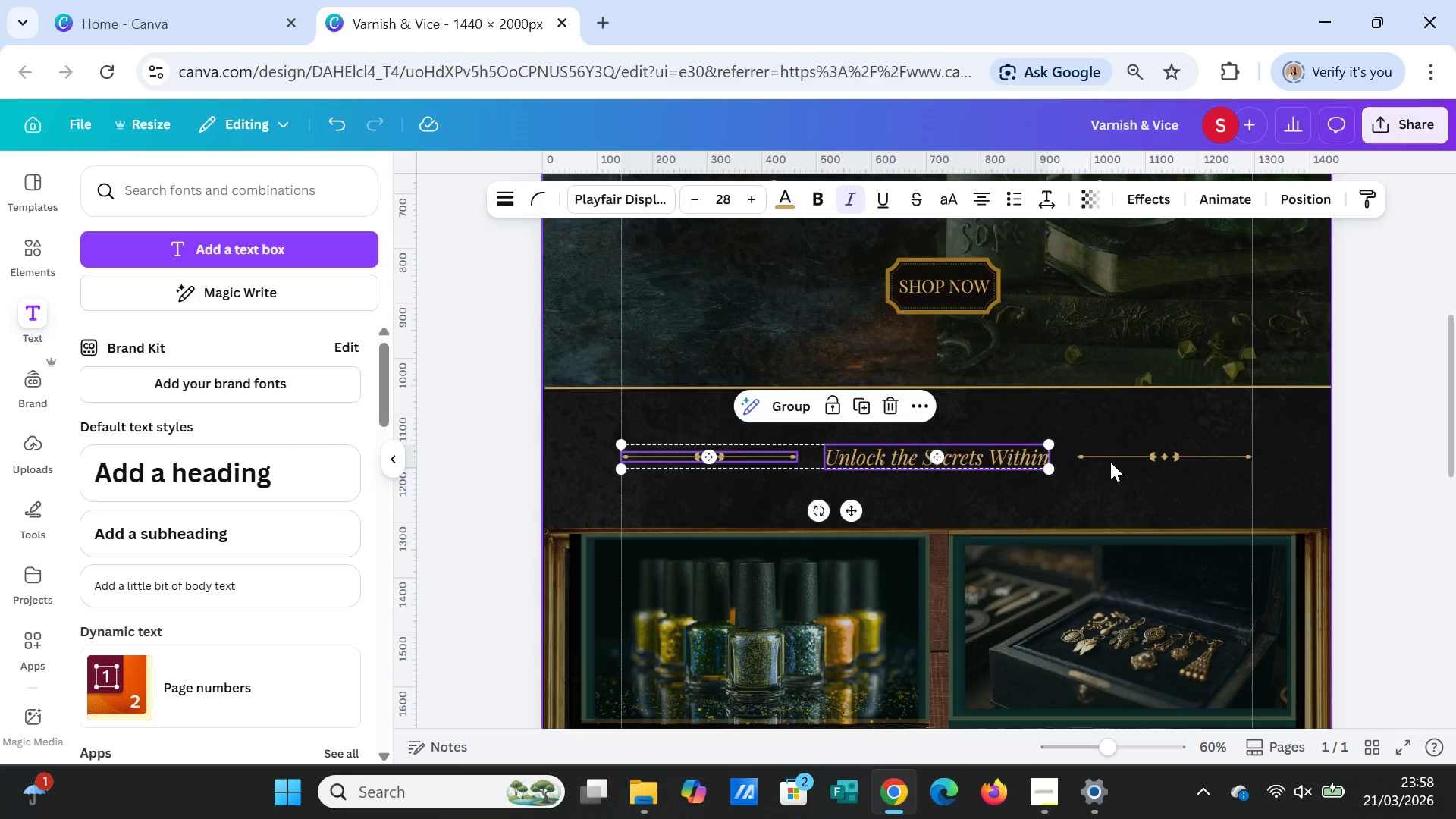 
left_click([1110, 462])
 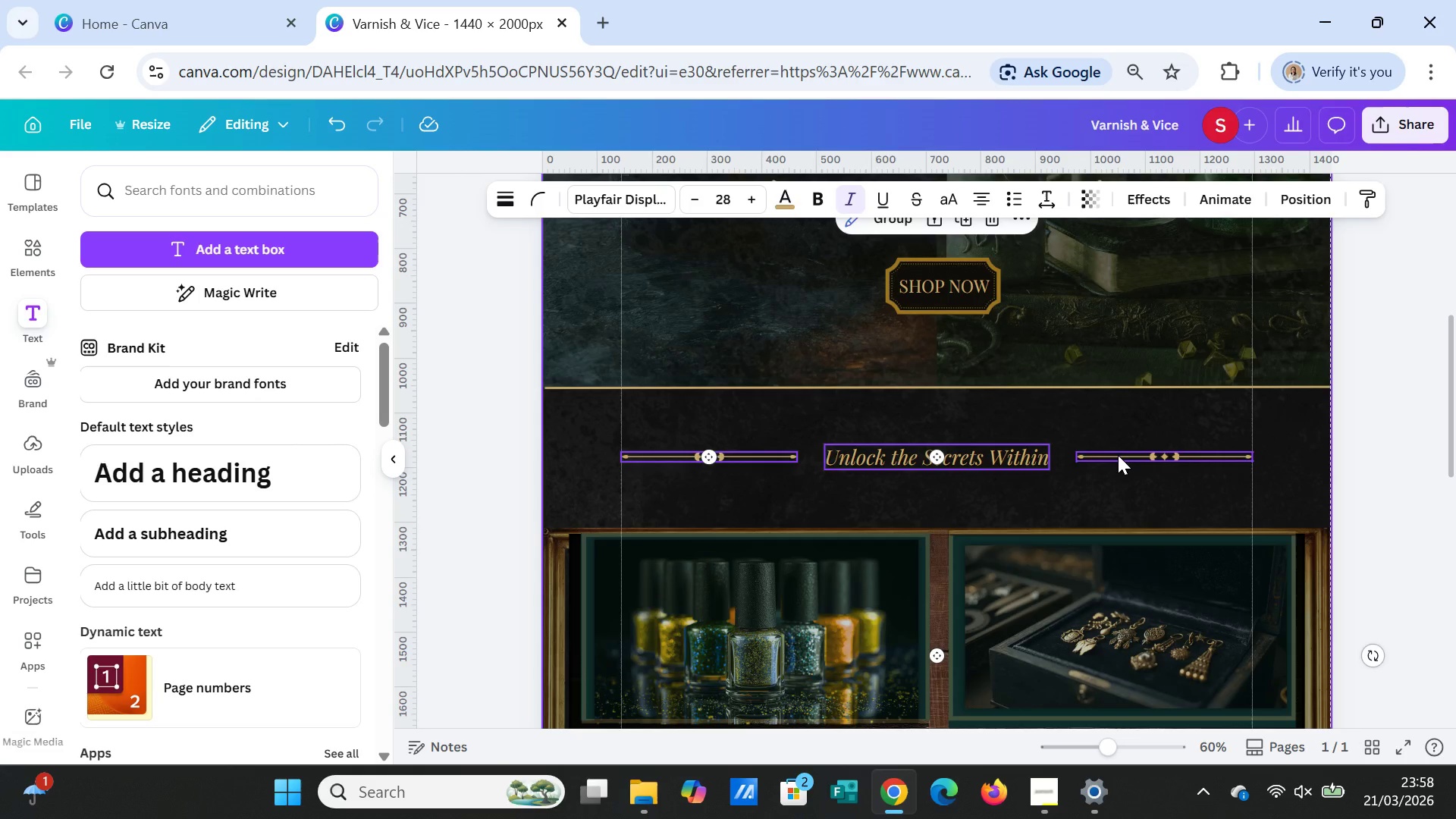 
left_click([1118, 455])
 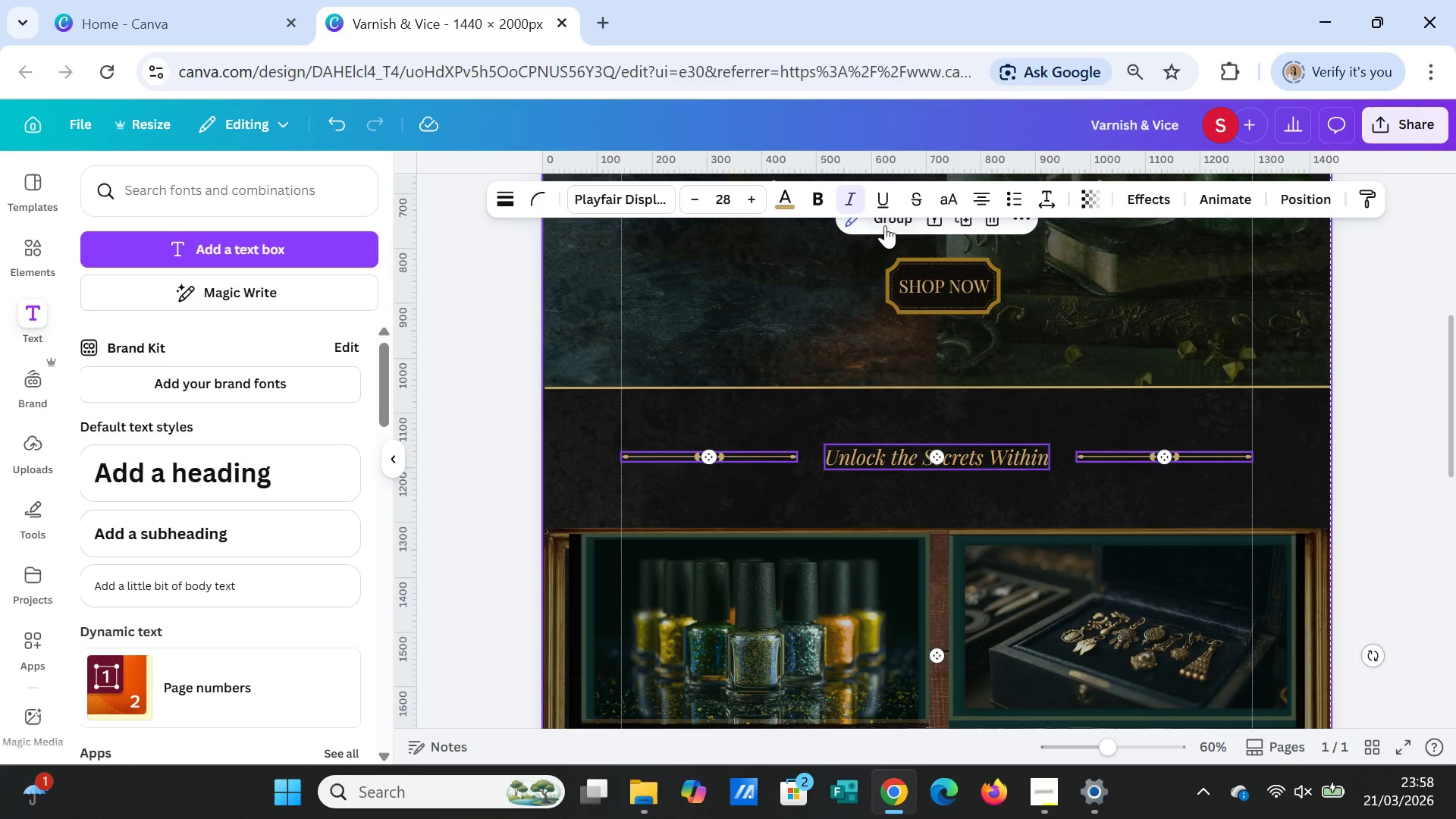 
left_click([886, 222])
 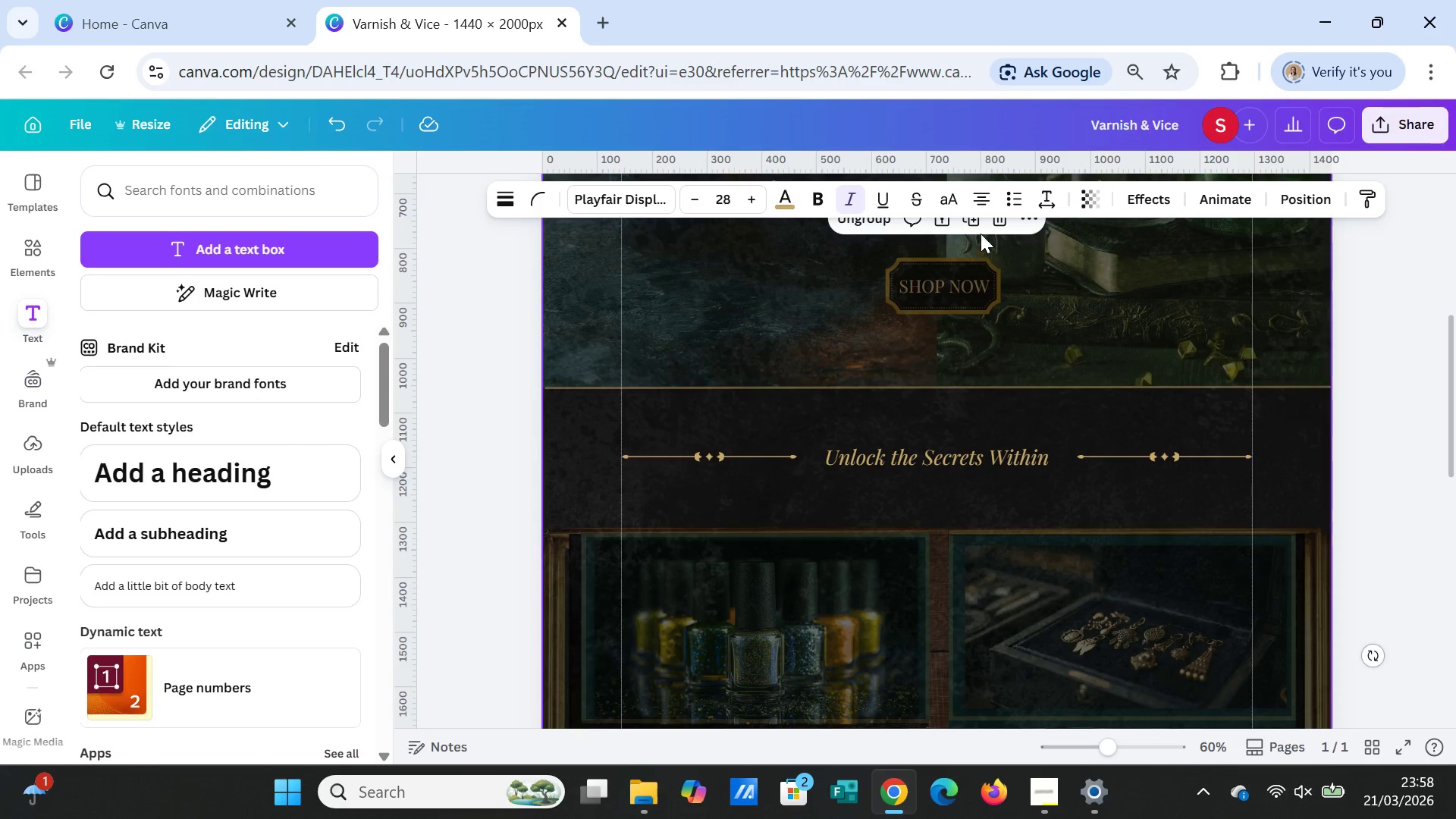 
left_click([971, 223])
 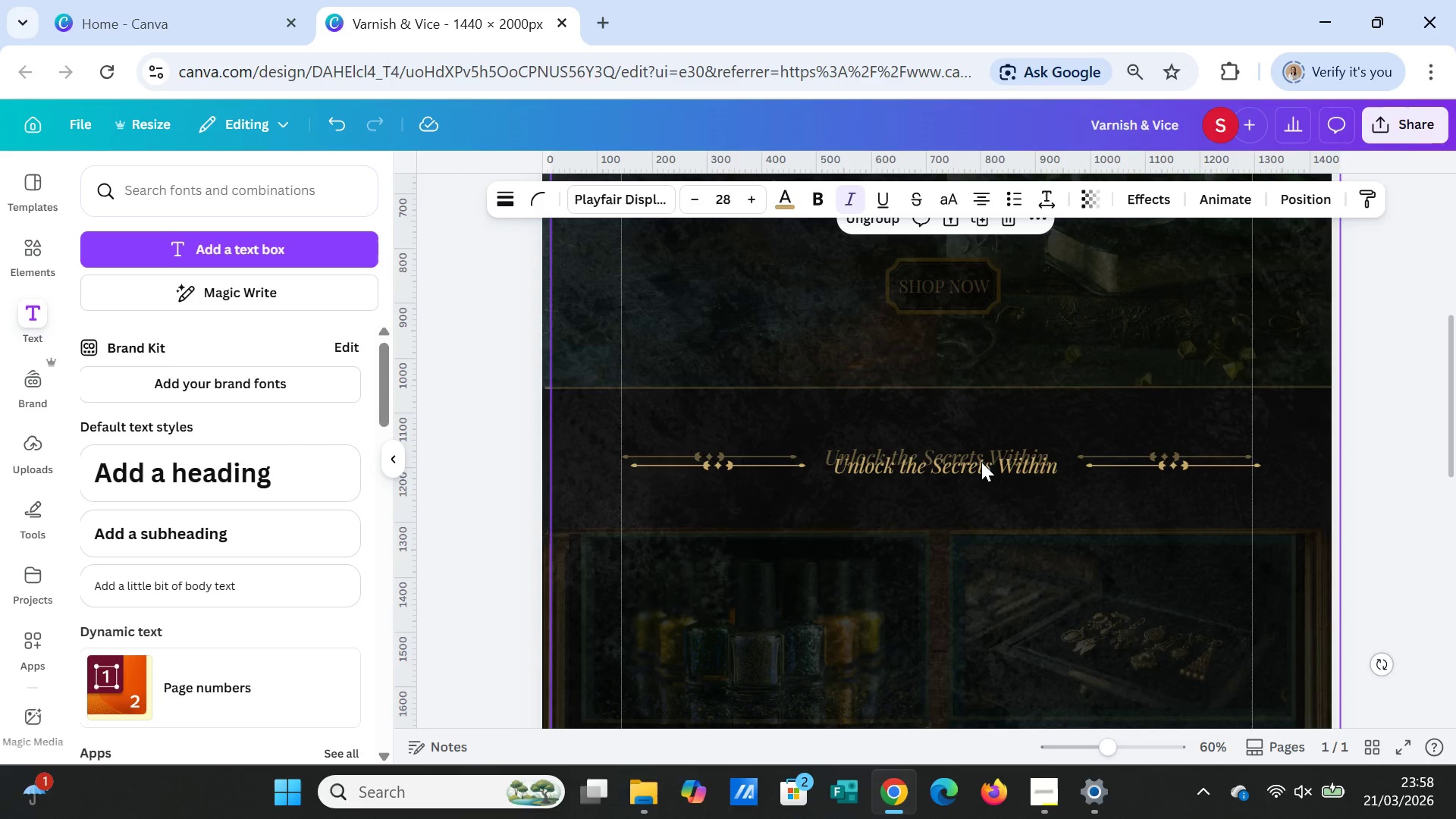 
left_click_drag(start_coordinate=[980, 467], to_coordinate=[980, 556])
 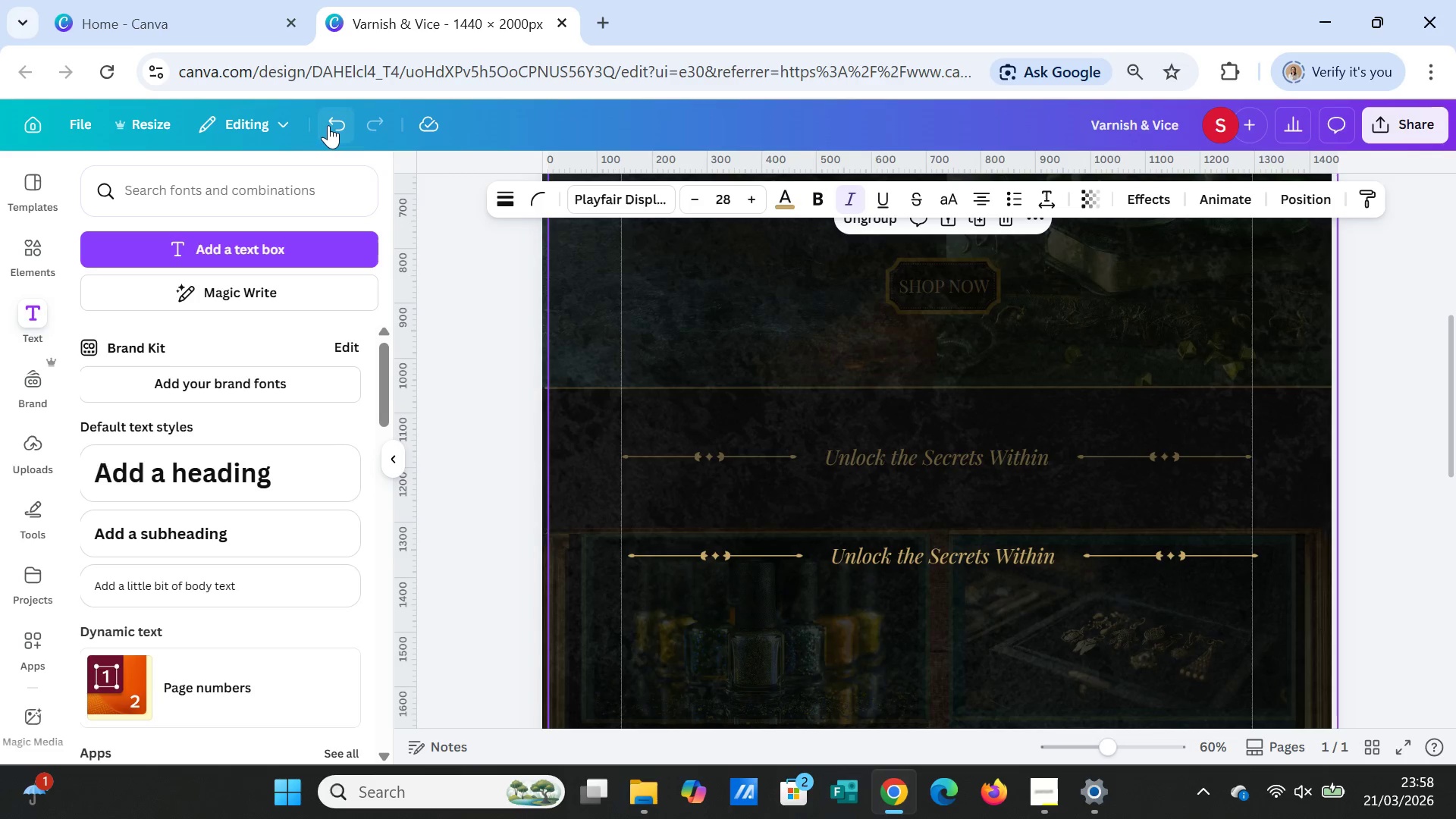 
left_click([329, 121])
 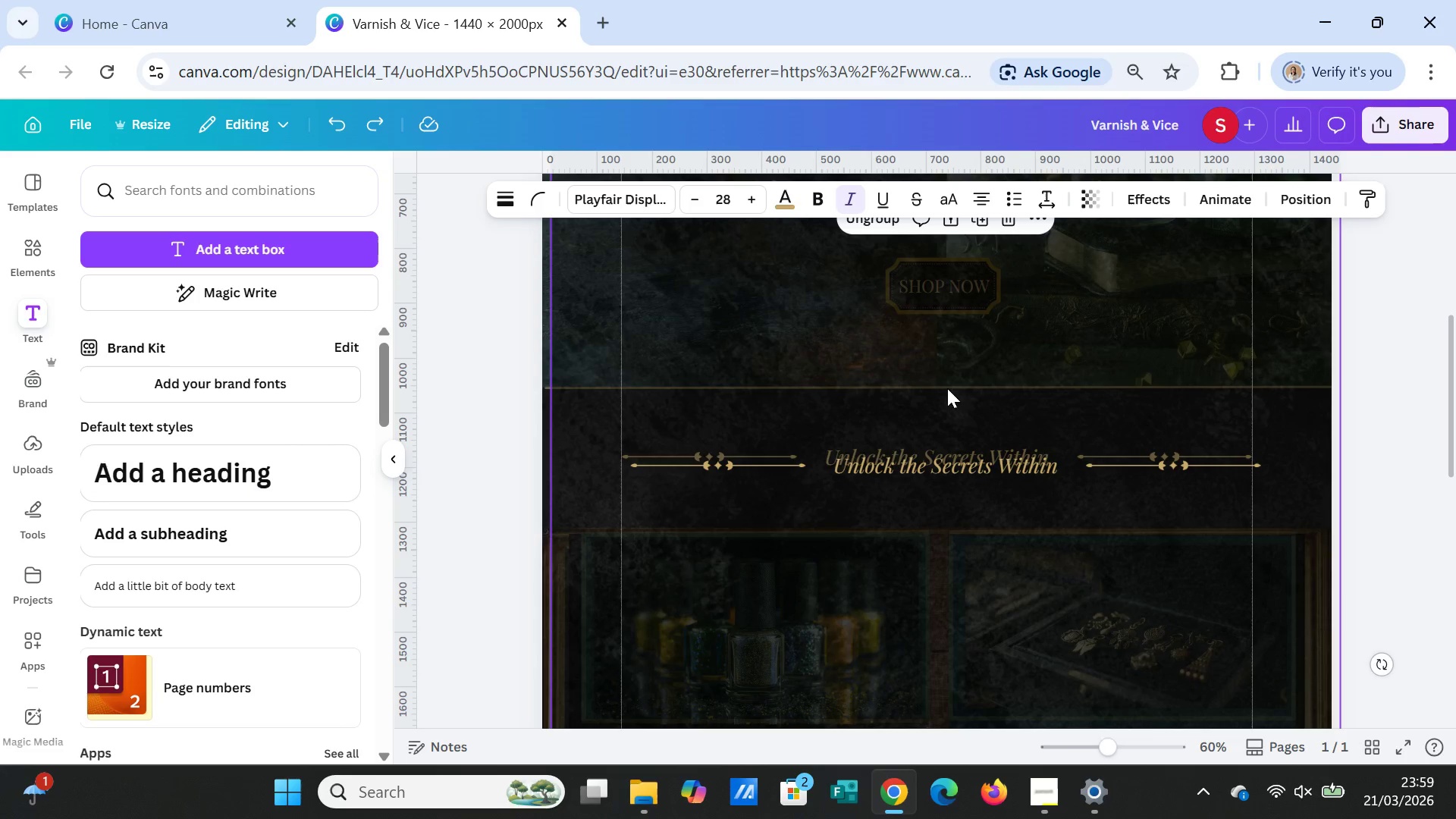 
left_click([950, 398])
 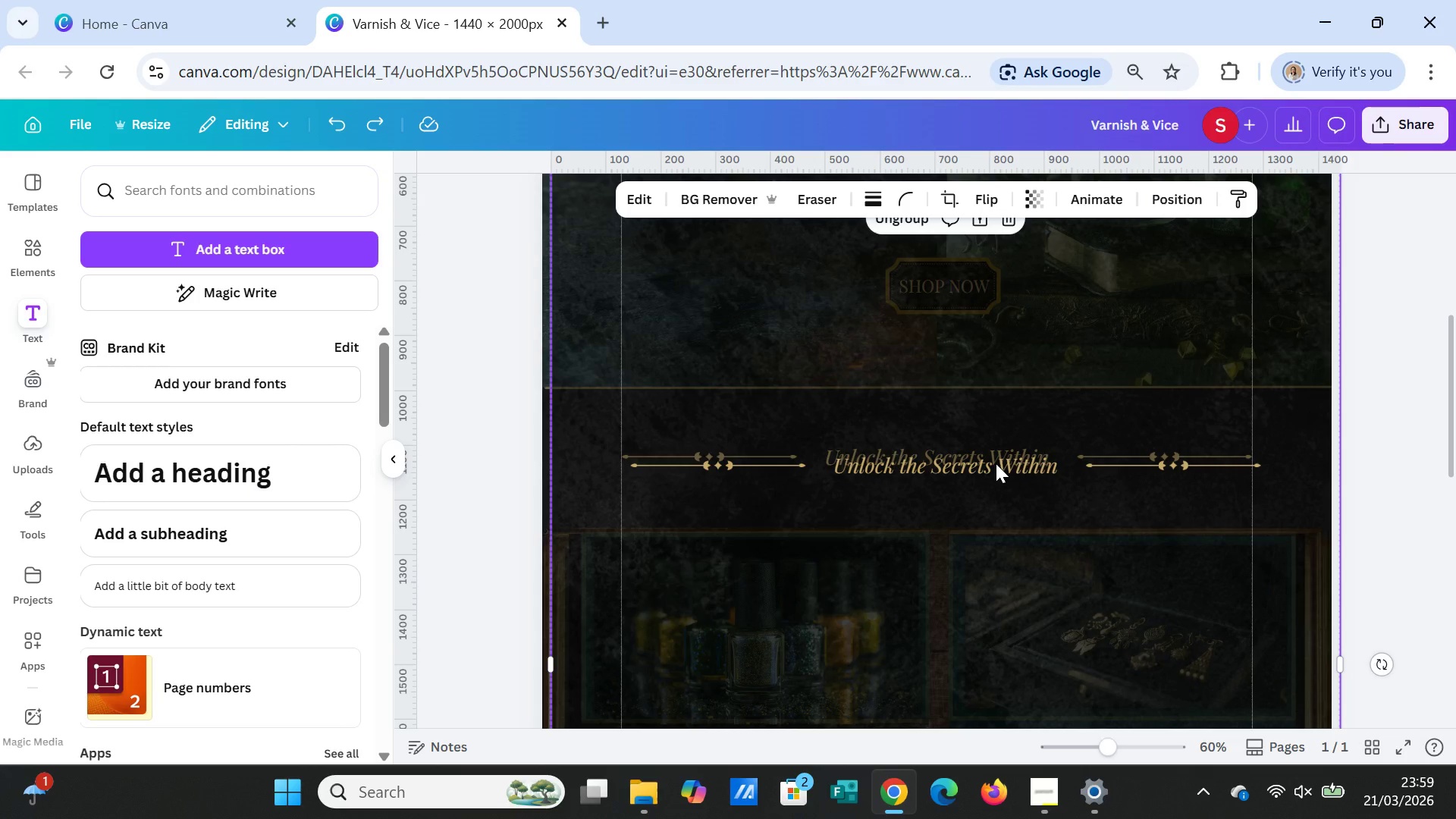 
left_click([996, 463])
 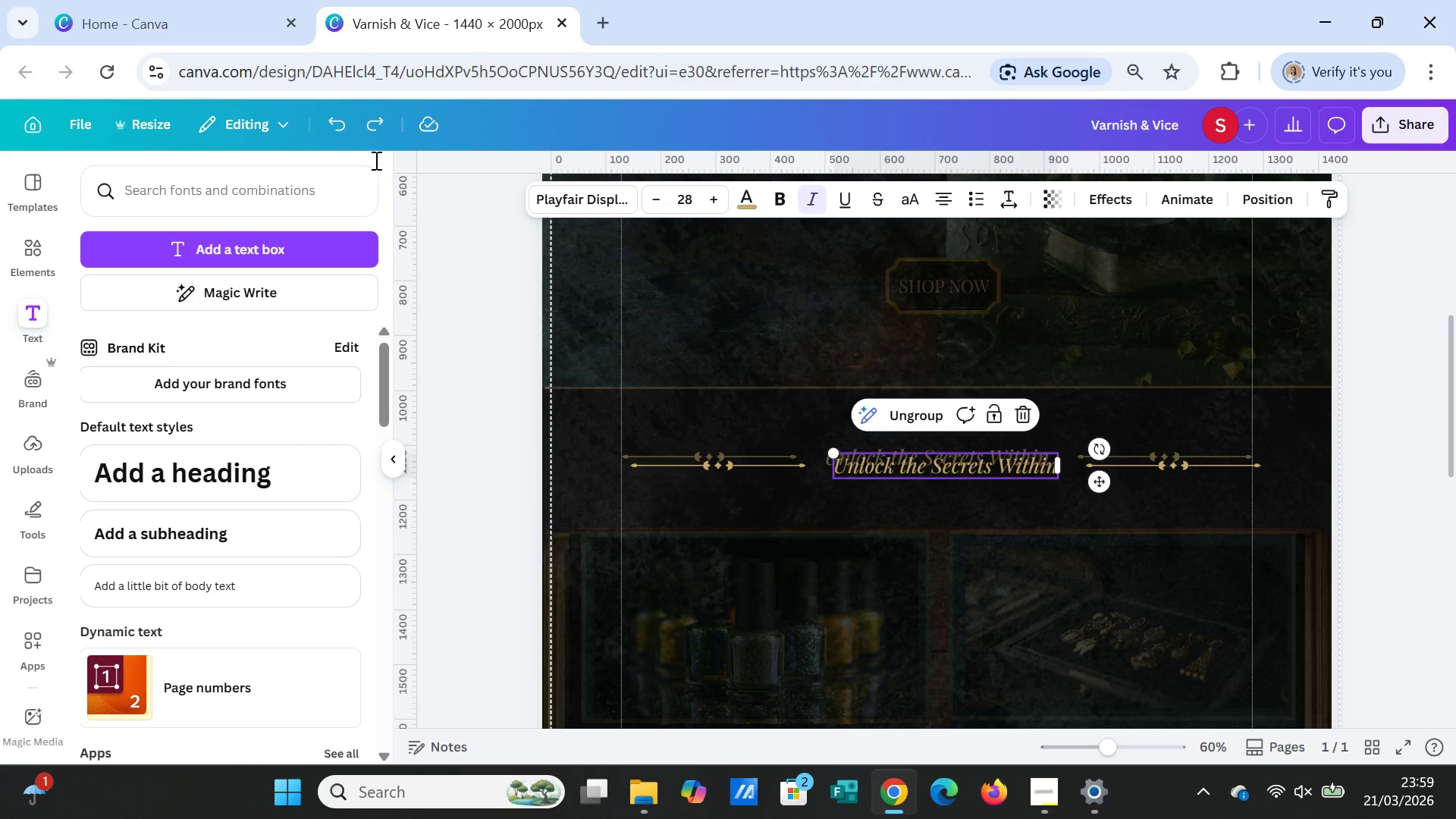 
left_click([334, 121])
 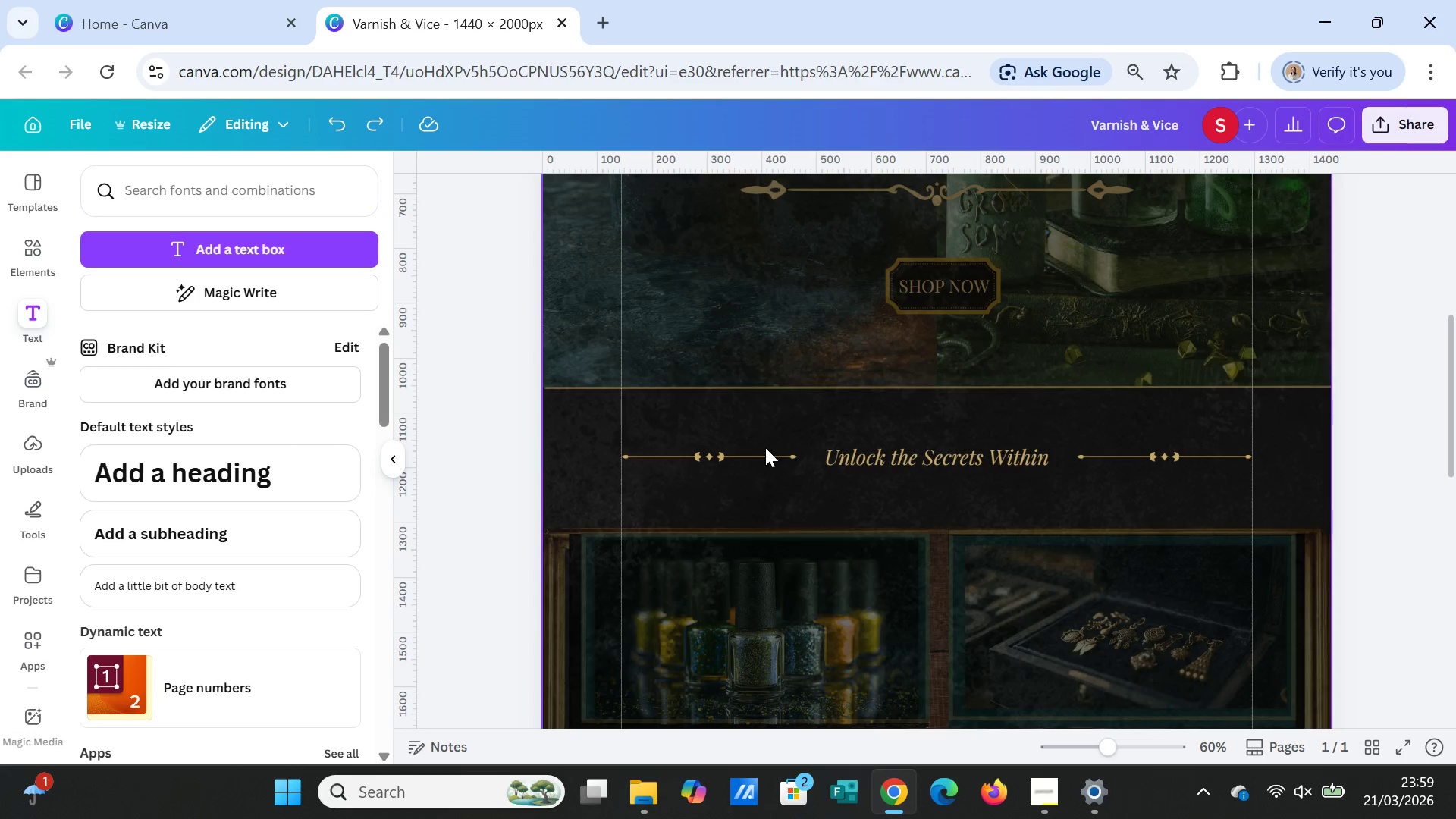 
left_click([766, 450])
 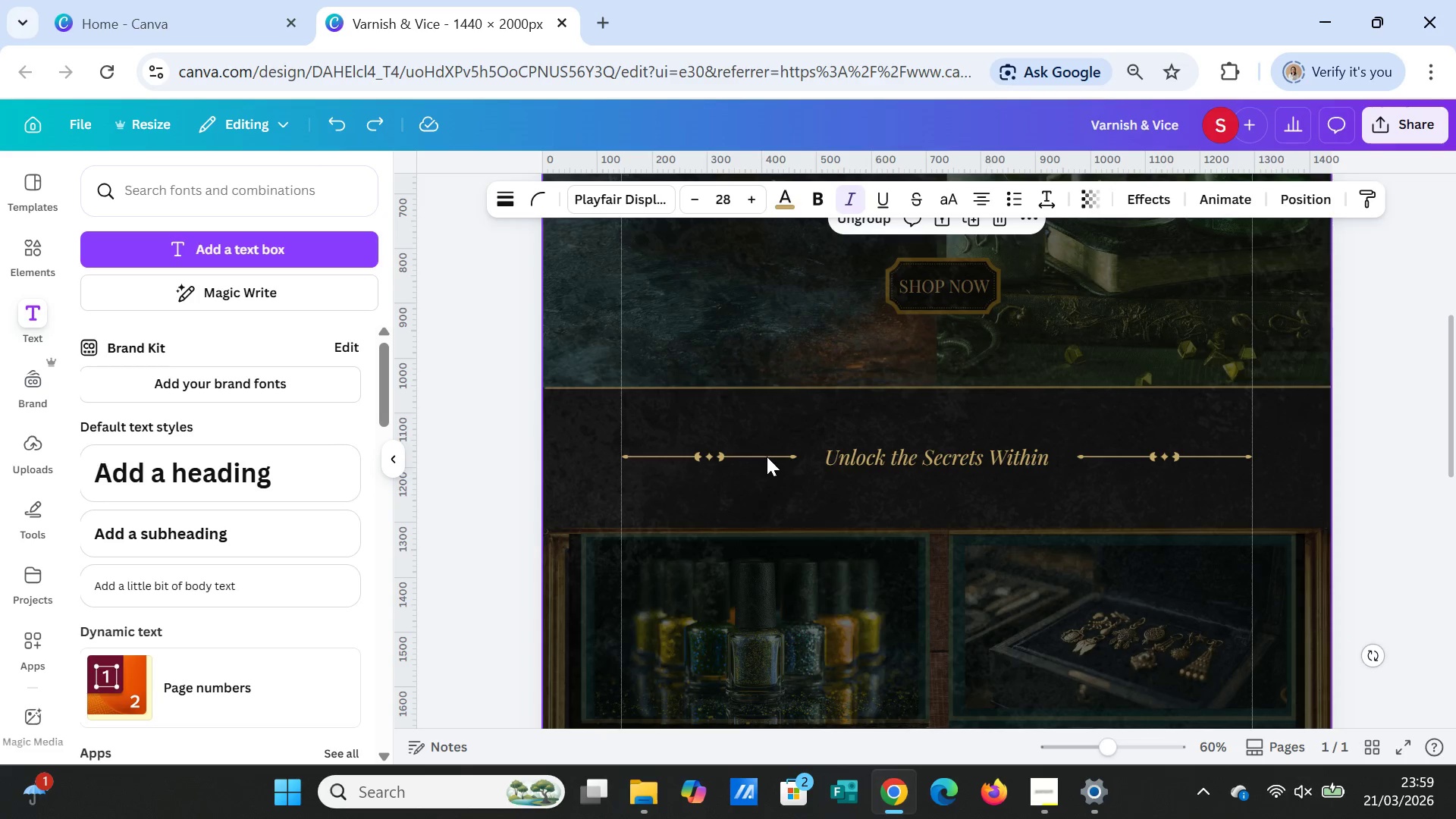 
left_click([767, 457])
 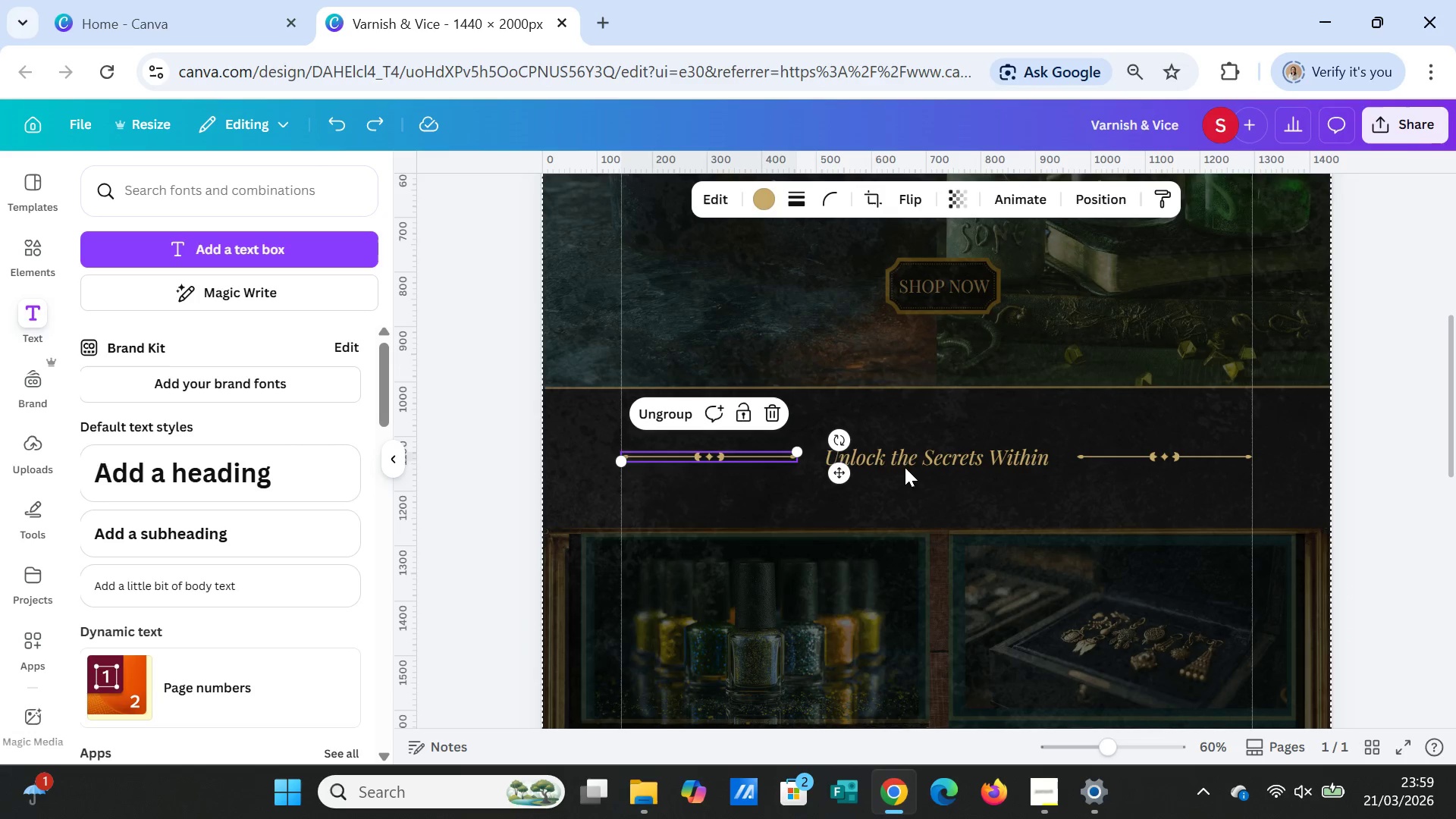 
key(Shift+ShiftLeft)
 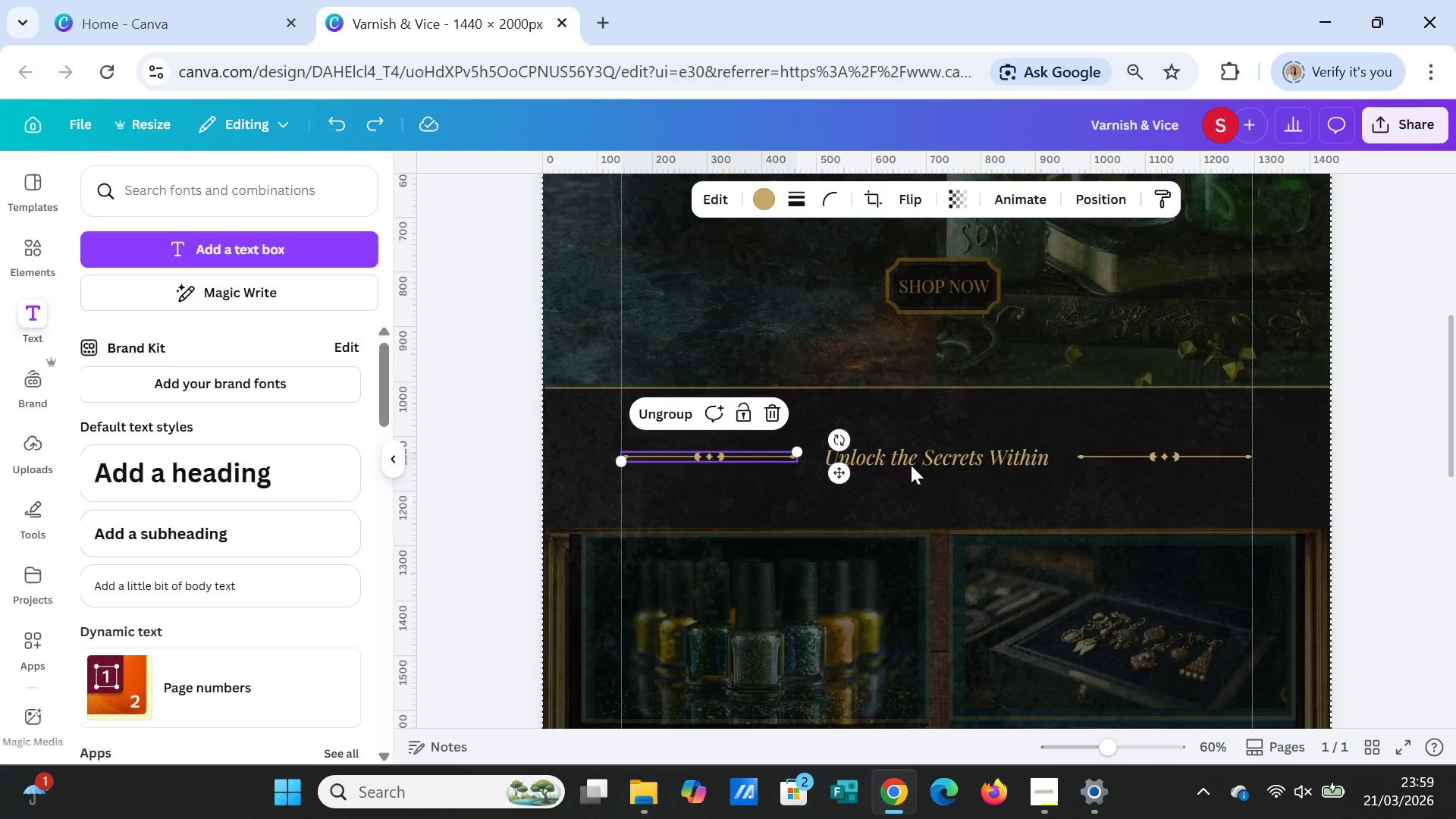 
hold_key(key=ShiftLeft, duration=1.92)
left_click([911, 465])
 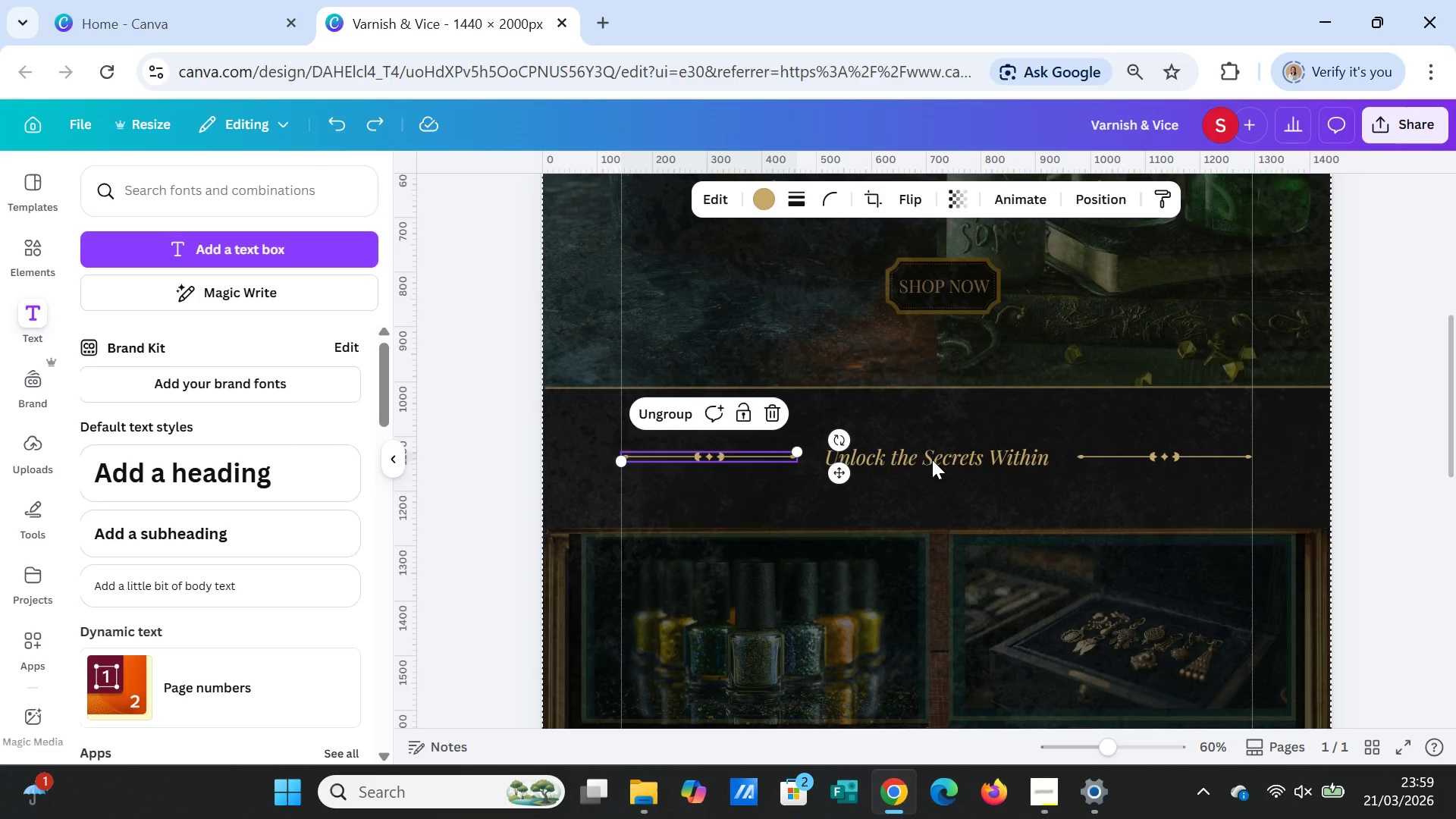 
left_click([932, 460])
 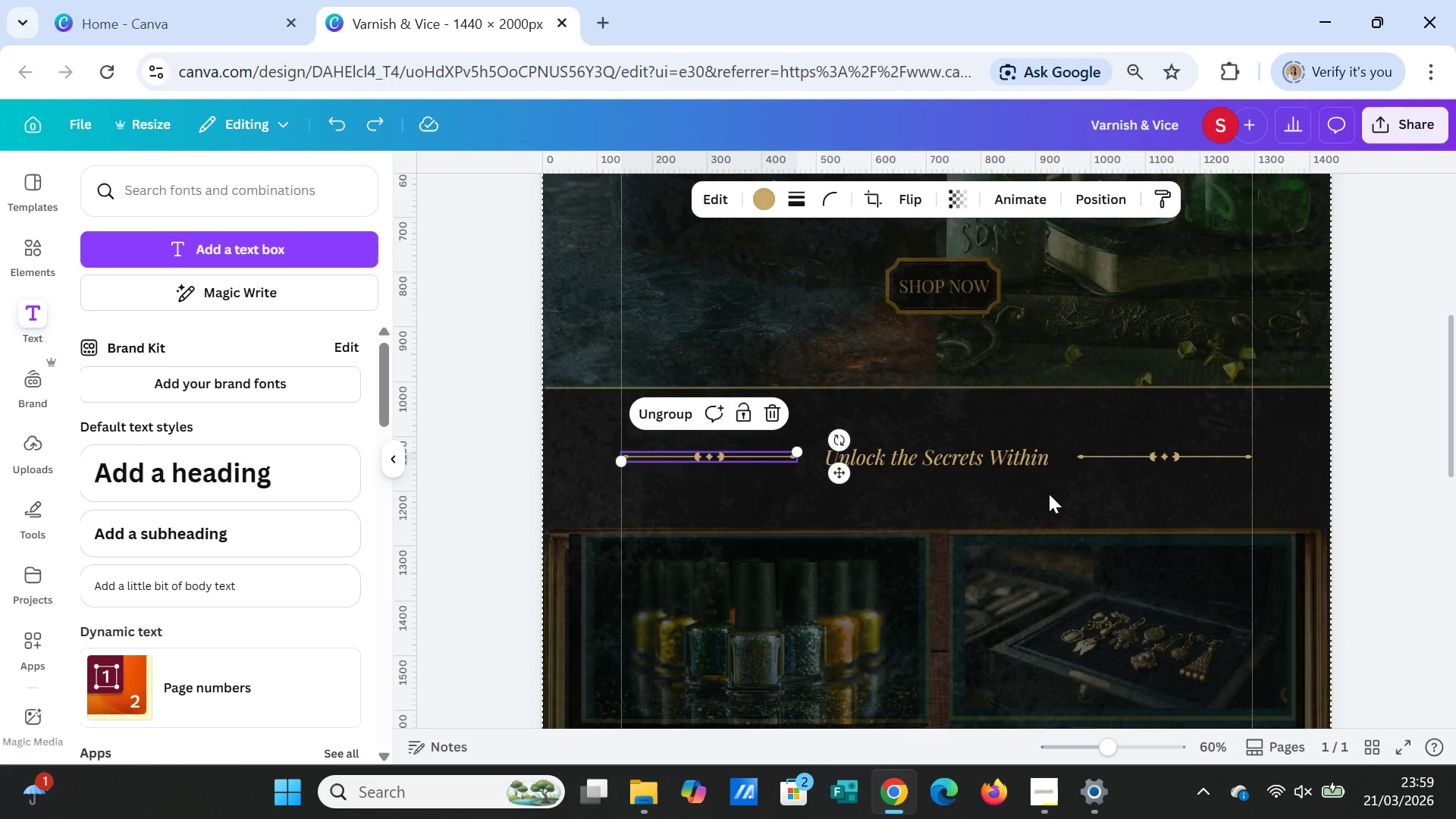 
left_click_drag(start_coordinate=[1049, 494], to_coordinate=[767, 454])
 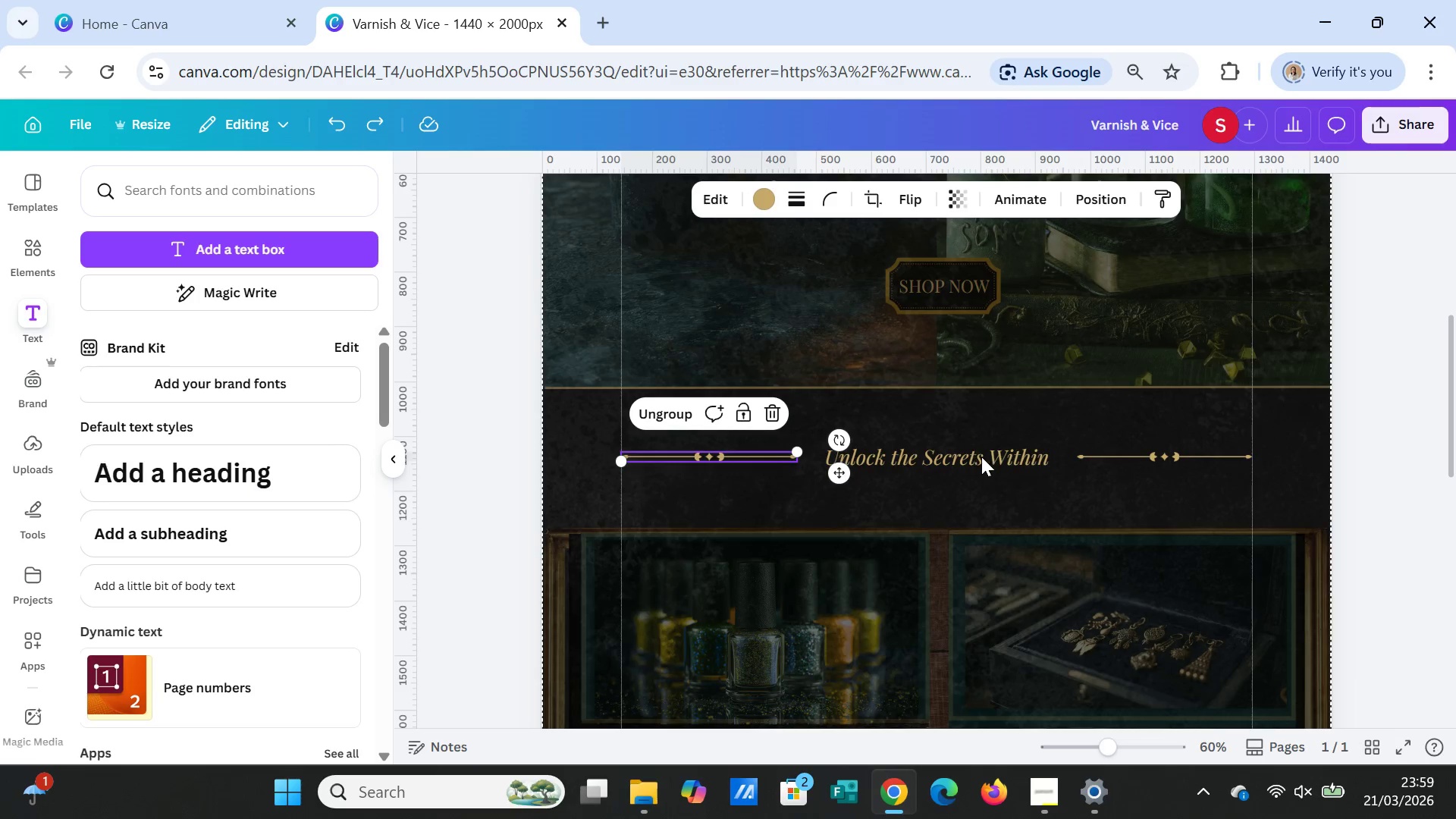 
left_click([767, 454])
 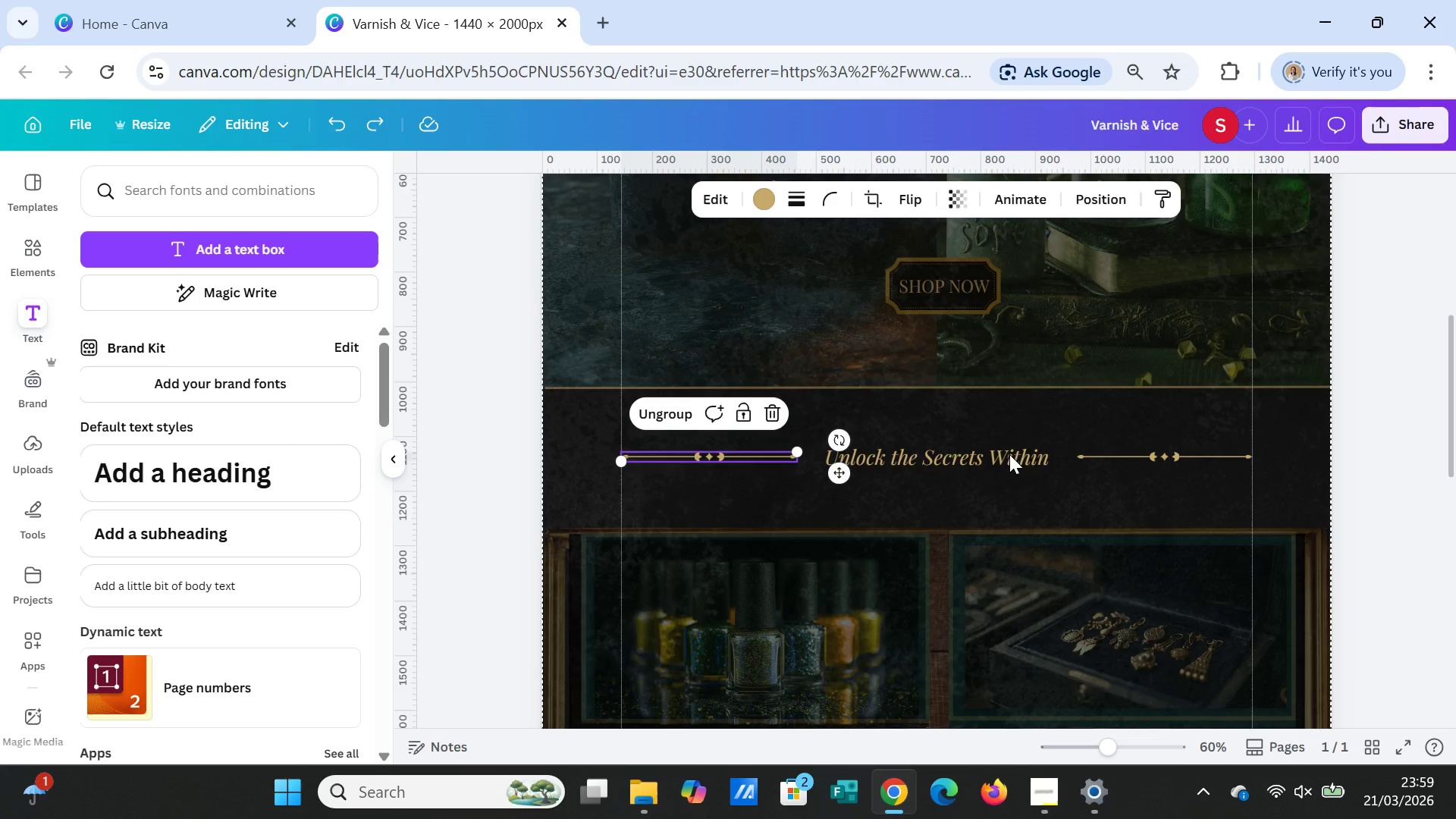 
hold_key(key=ShiftLeft, duration=0.98)
left_click([1009, 457])
 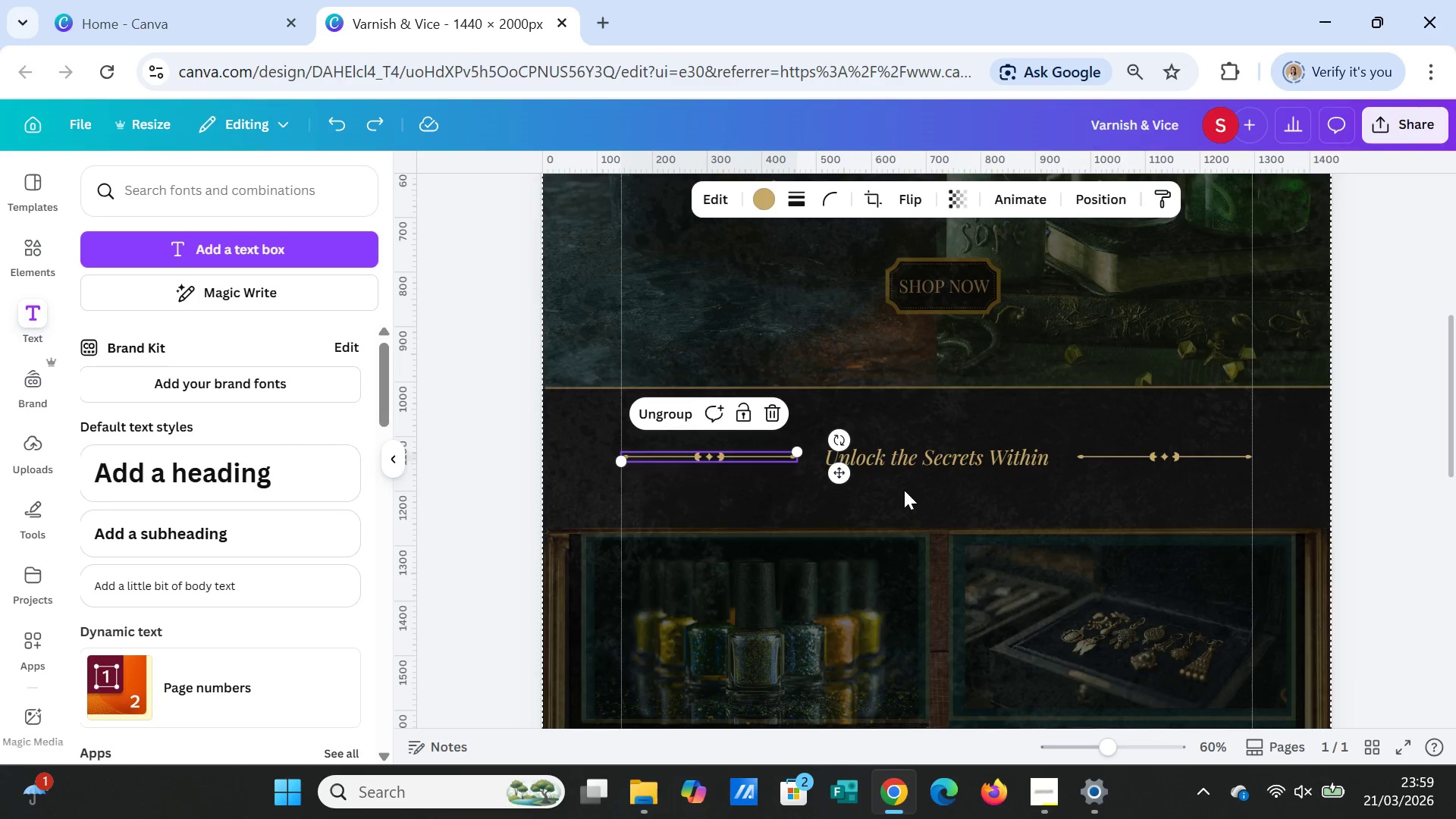 
left_click([904, 491])
 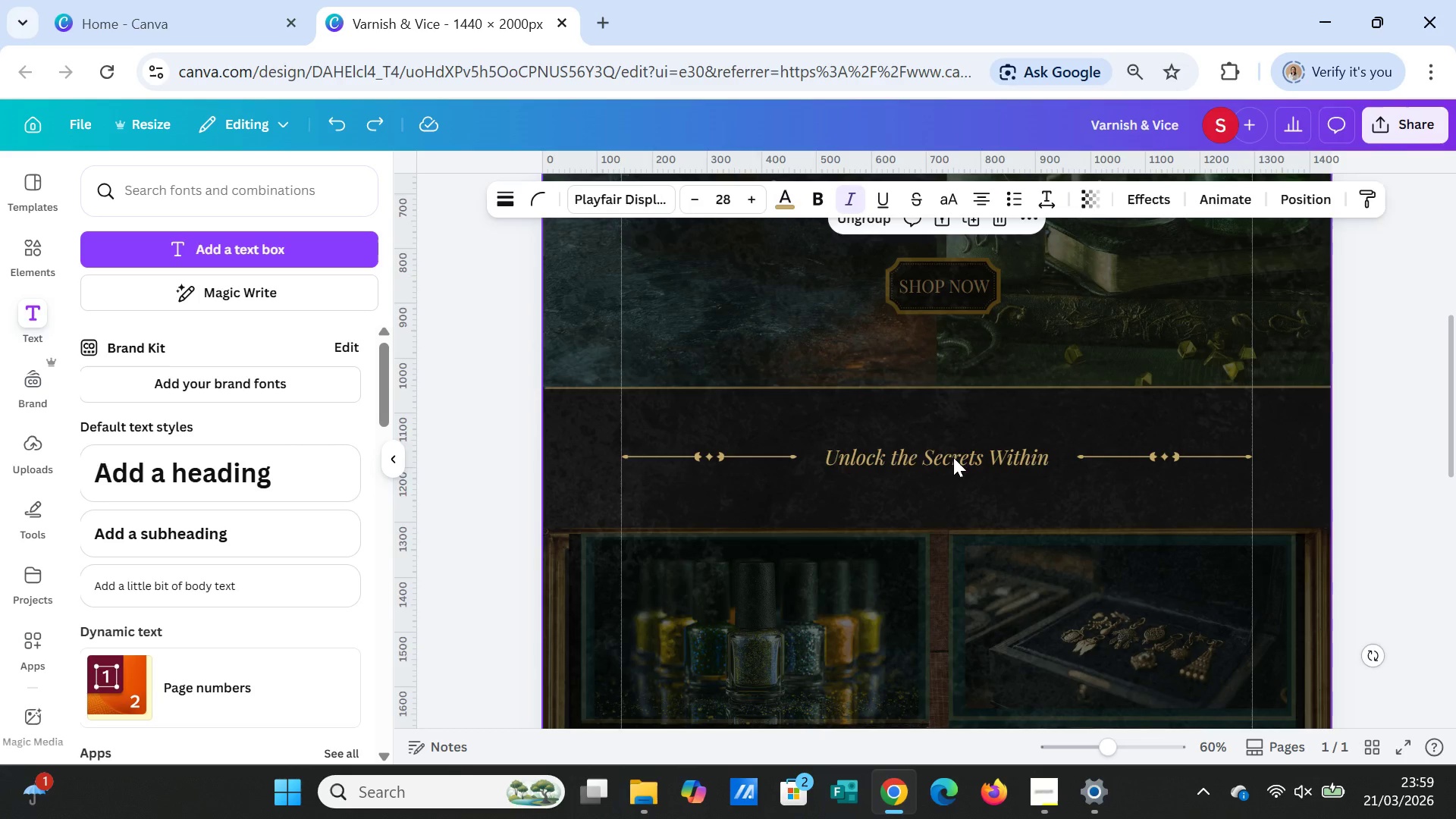 
left_click([953, 457])
 